 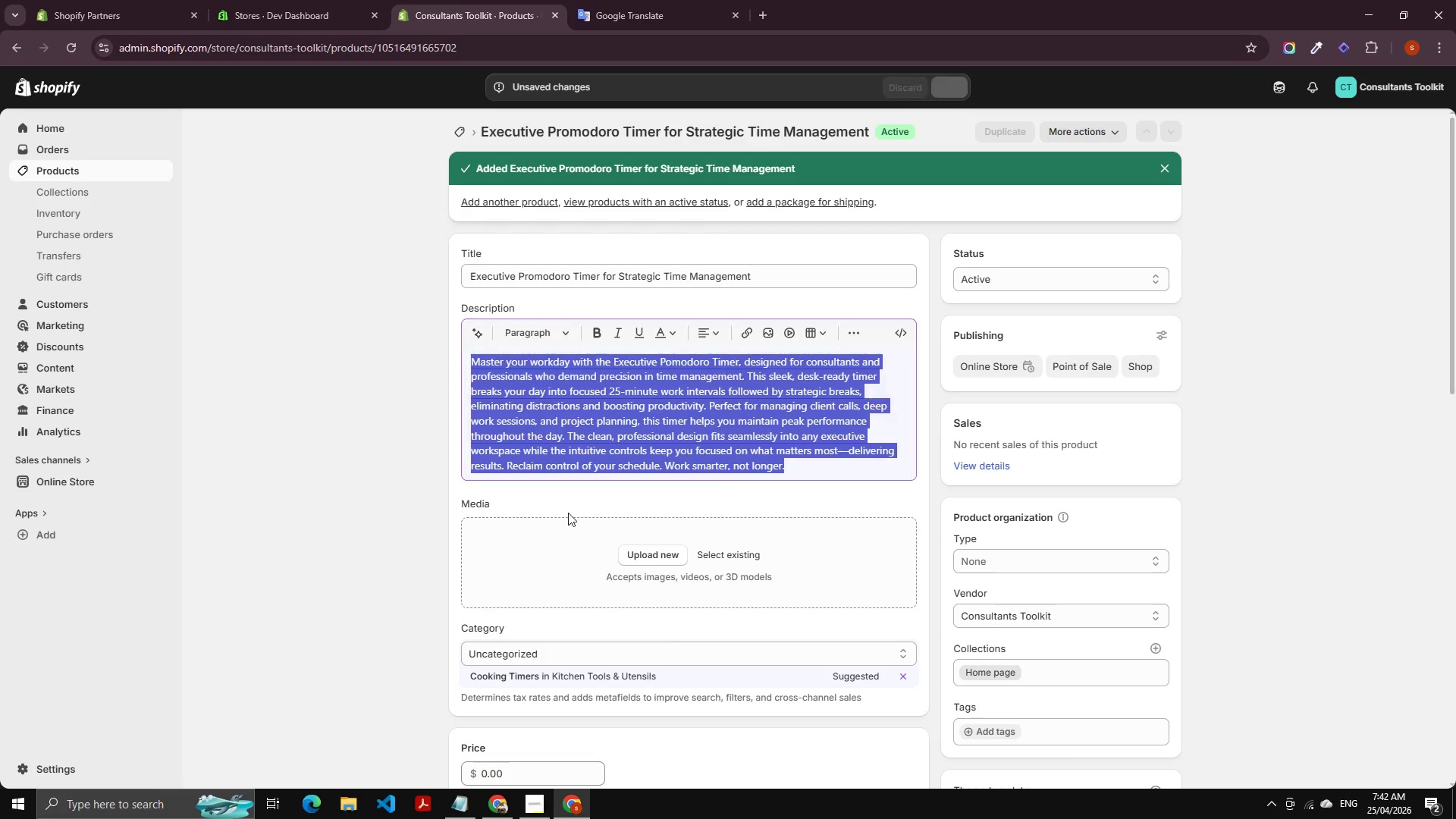 
scroll: coordinate [667, 329], scroll_direction: up, amount: 1.0
 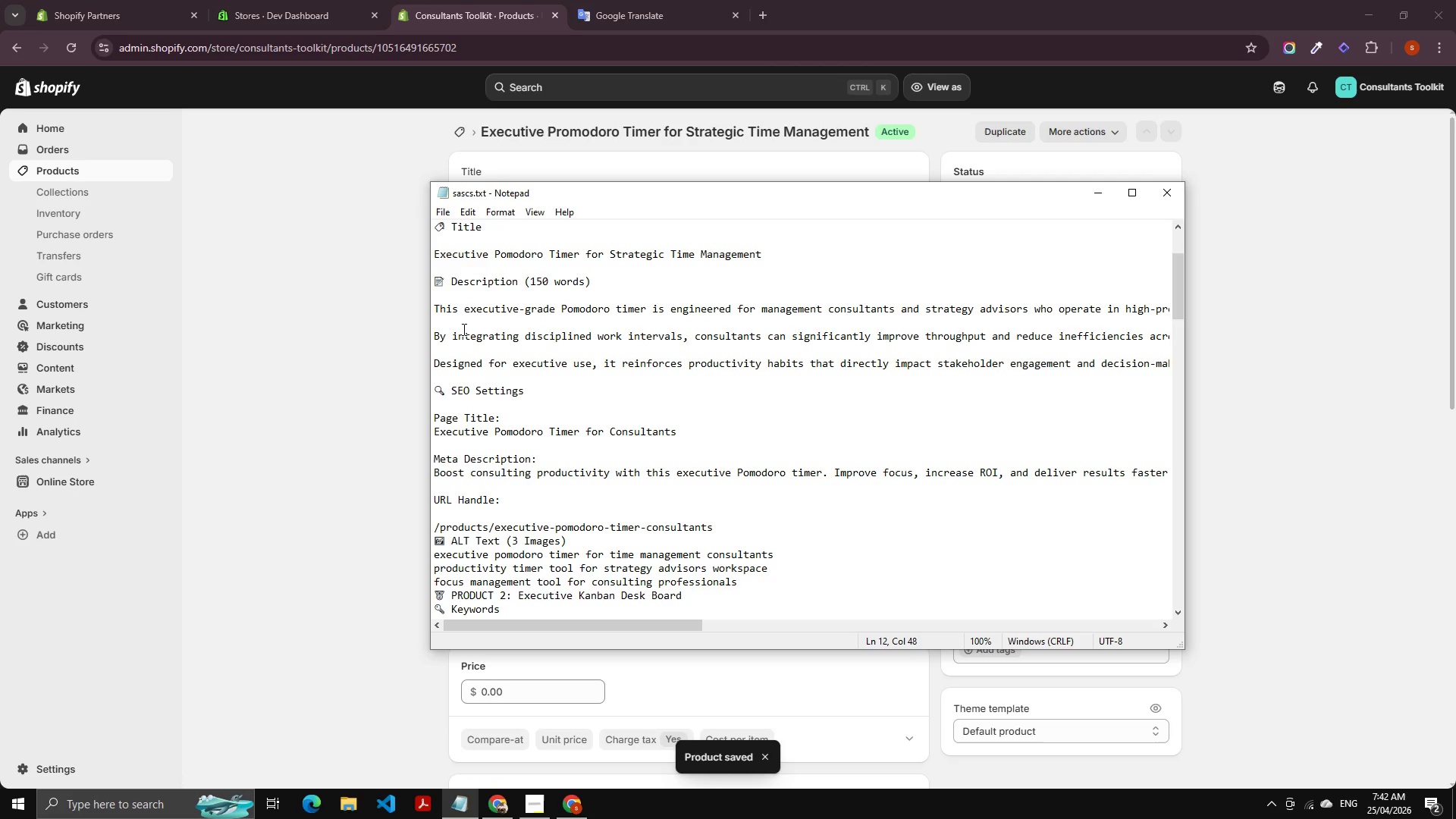 
left_click([441, 295])
 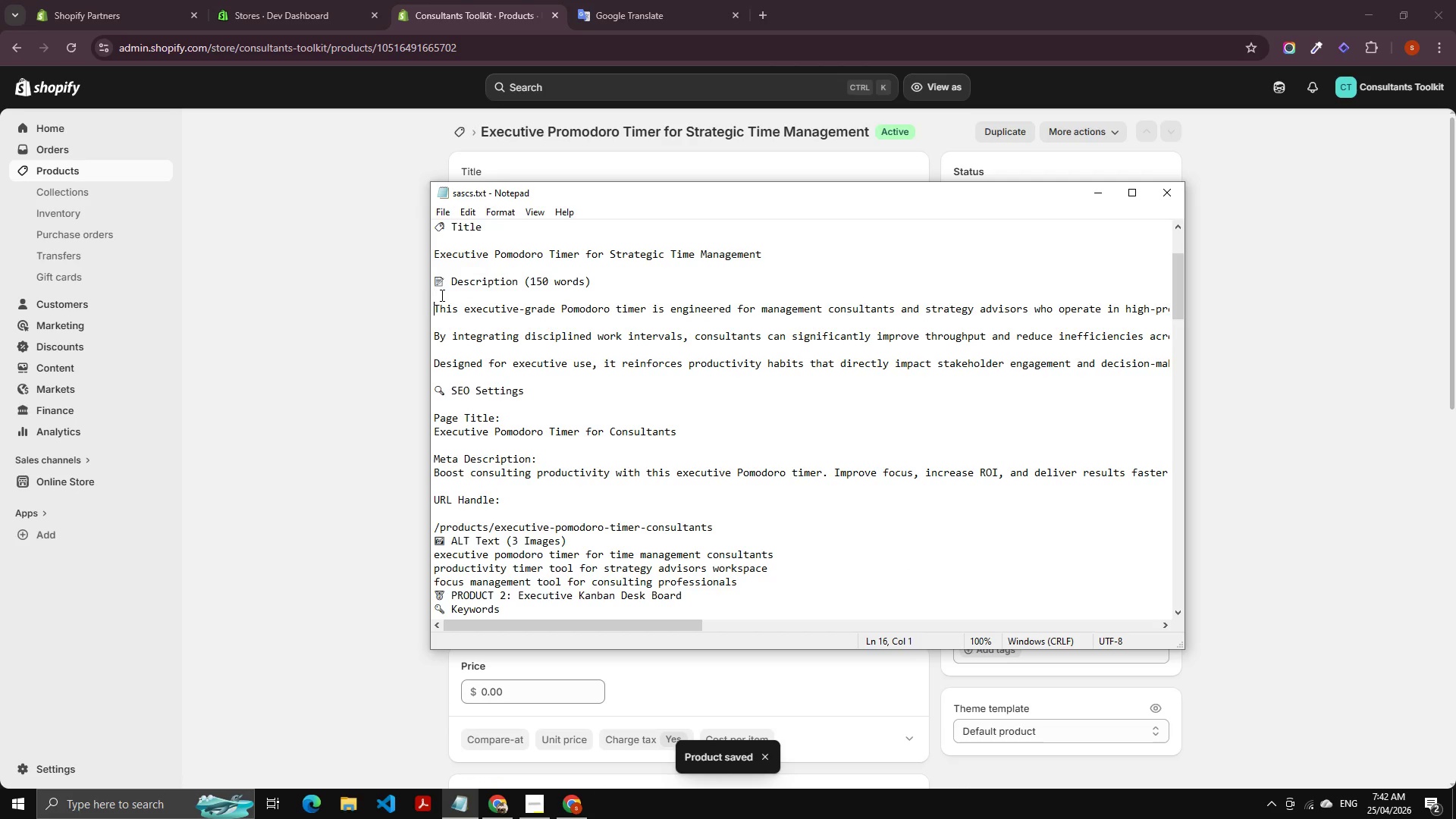 
left_click_drag(start_coordinate=[441, 295], to_coordinate=[1228, 363])
 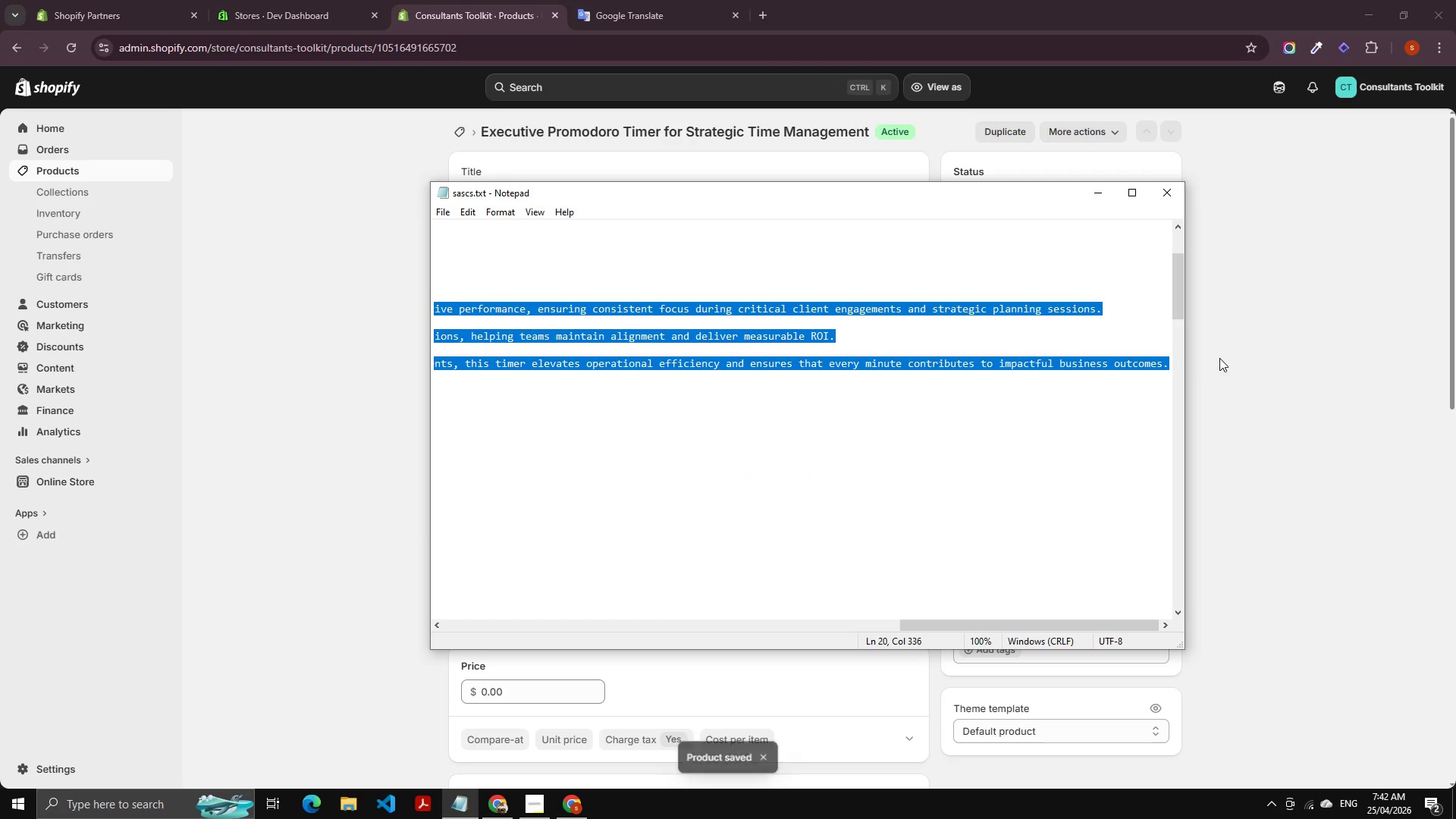 
key(Control+C)
 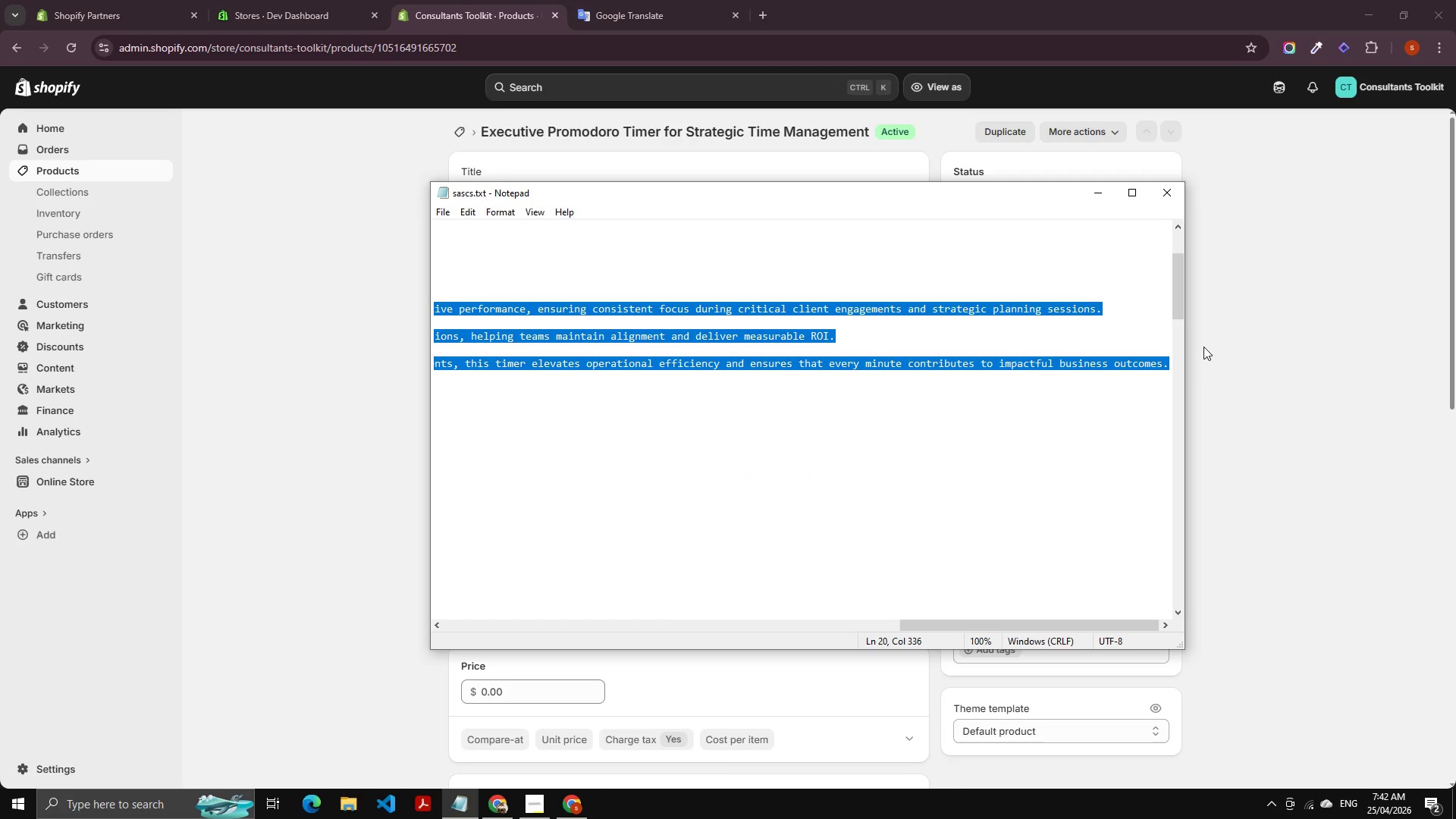 
key(Control+C)
 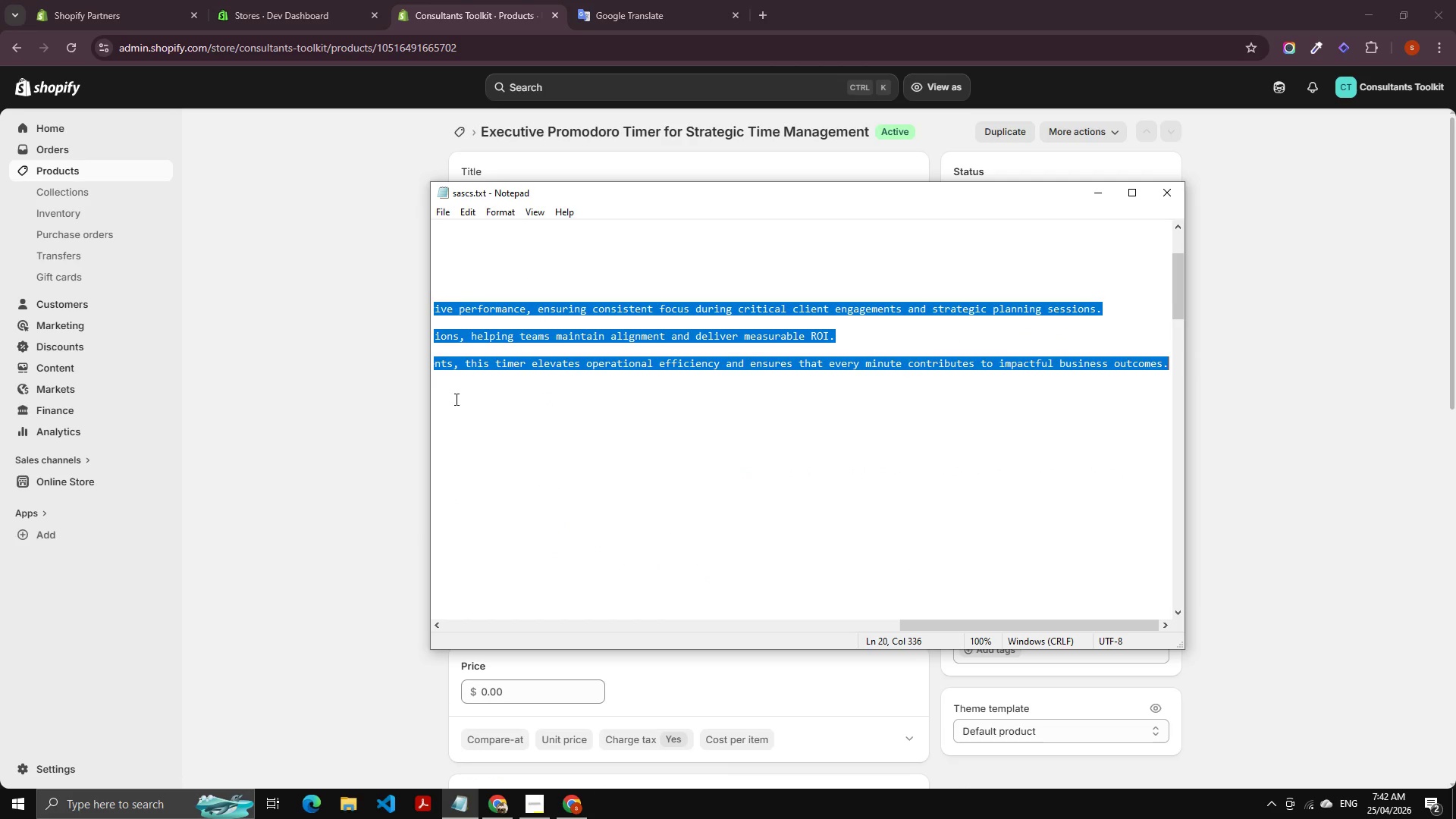 
left_click([257, 425])
 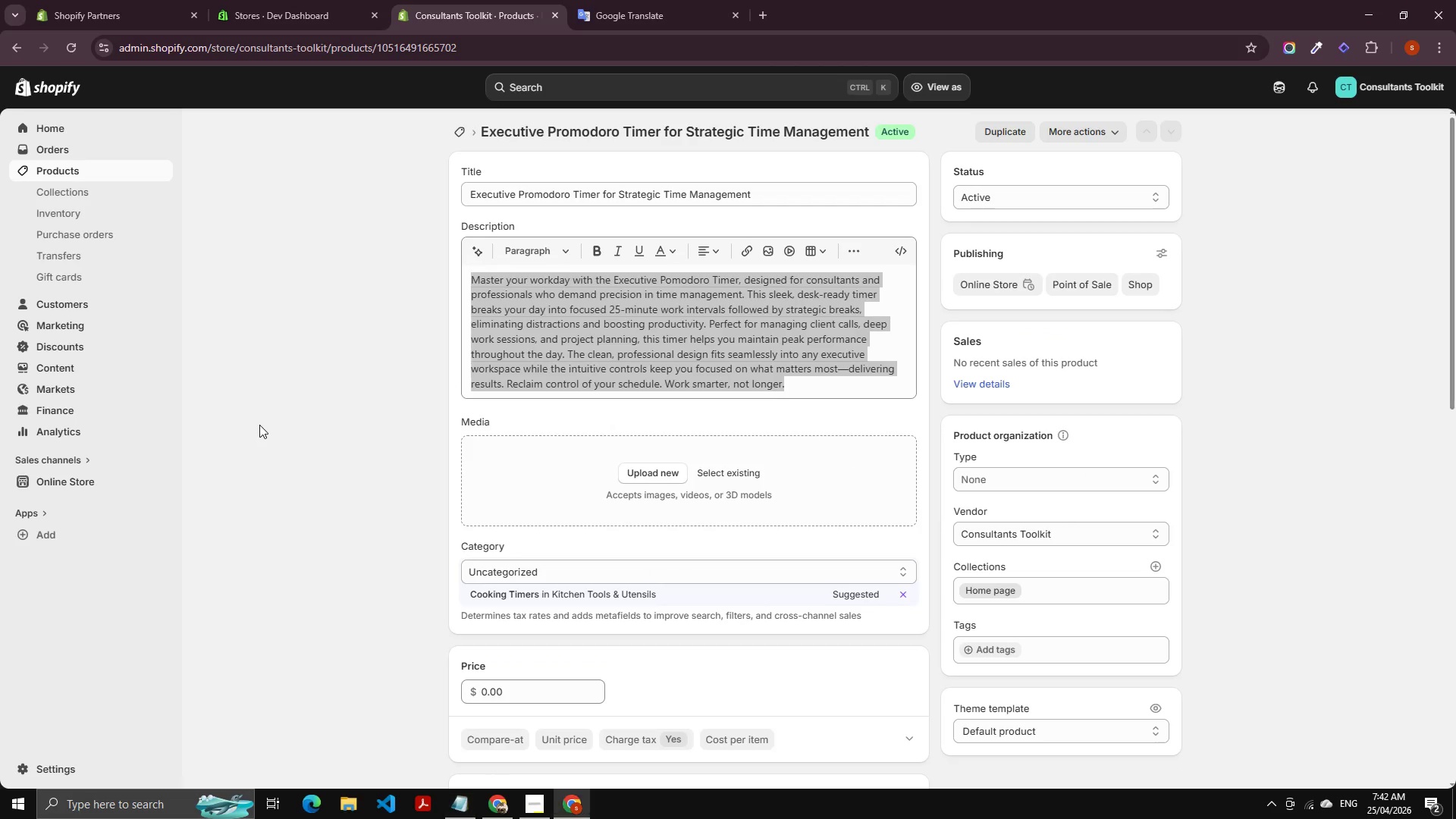 
key(Alt+AltLeft)
 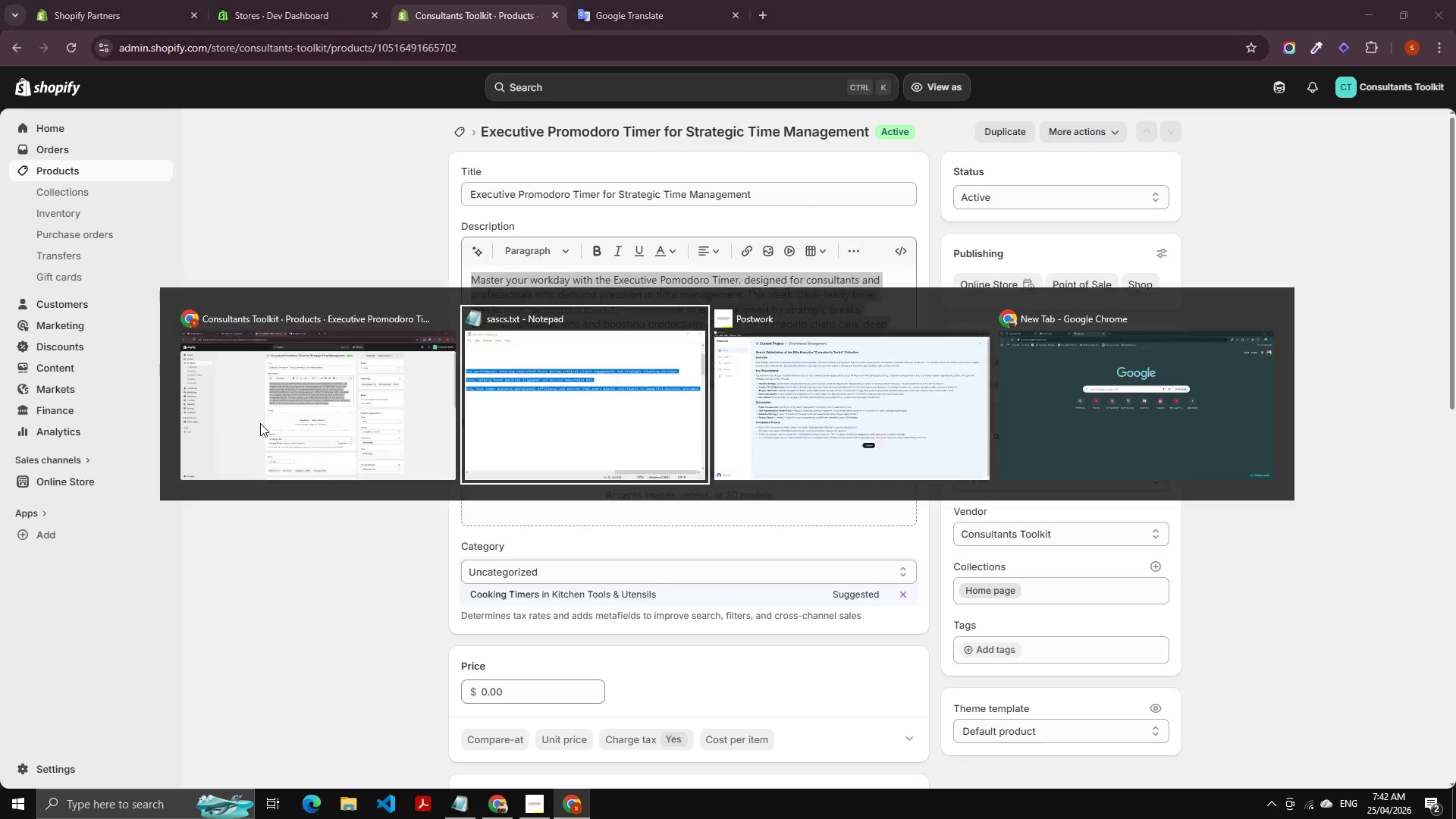 
key(Alt+Tab)
 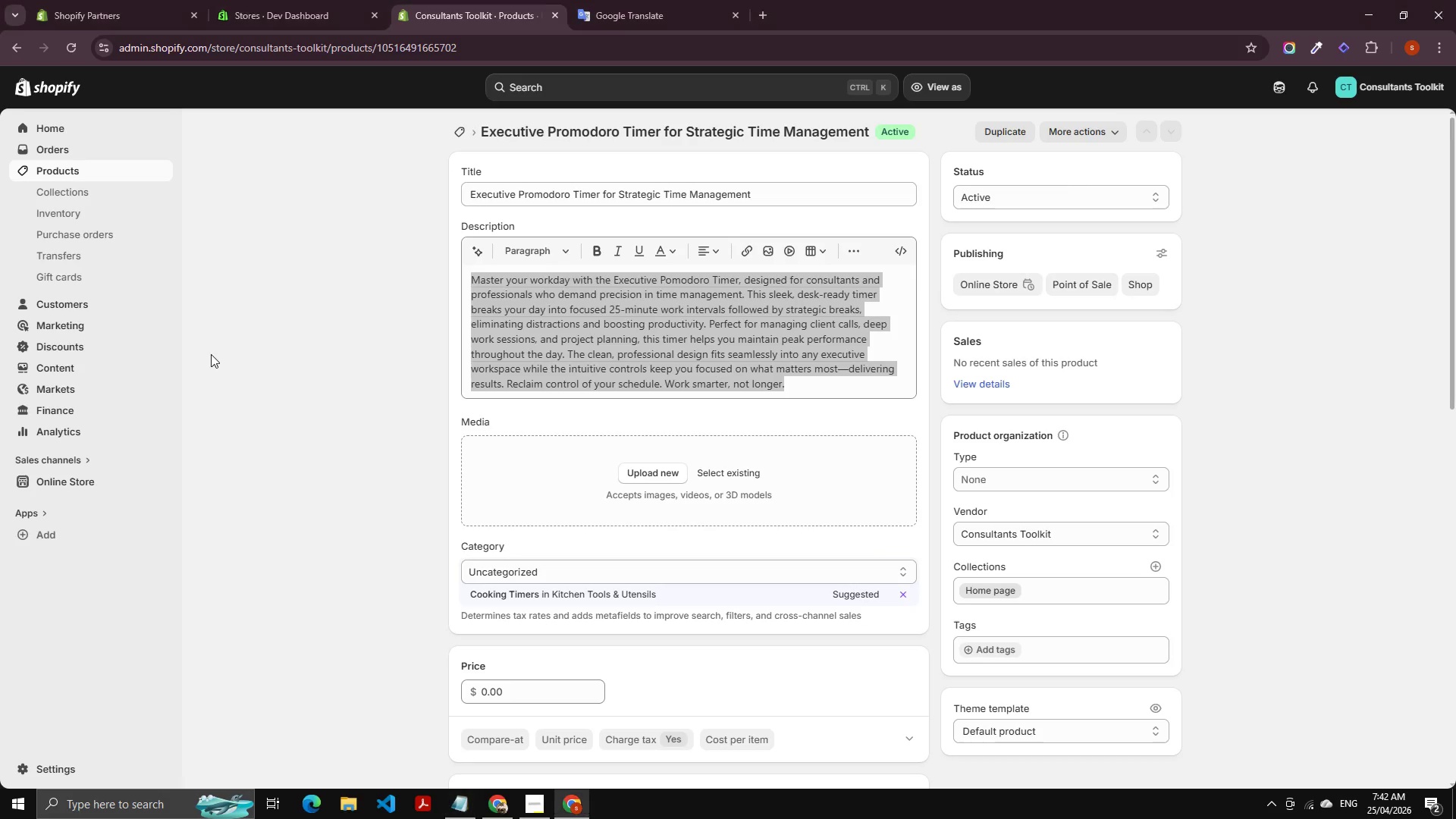 
left_click([599, 366])
 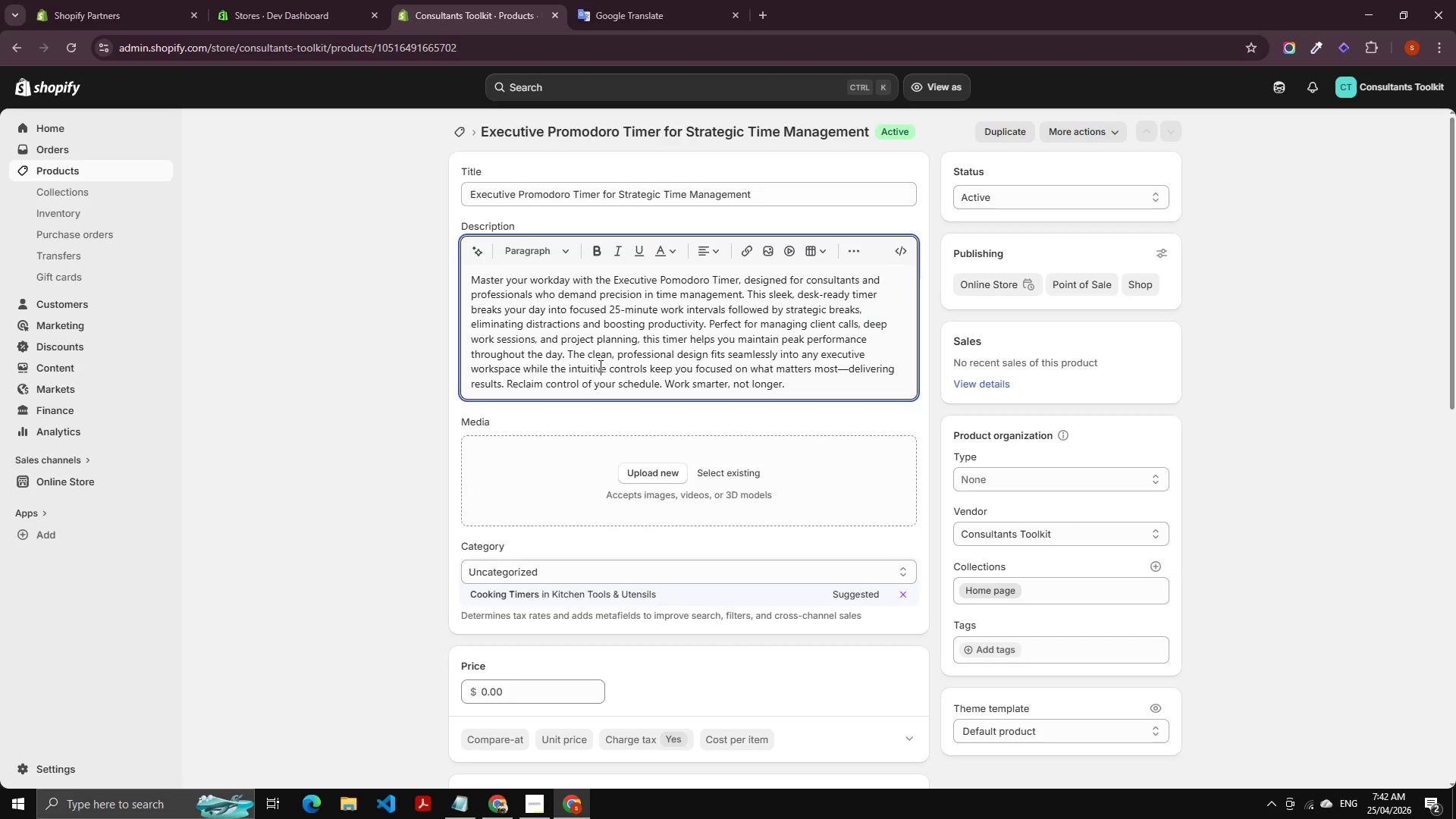 
key(Control+A)
 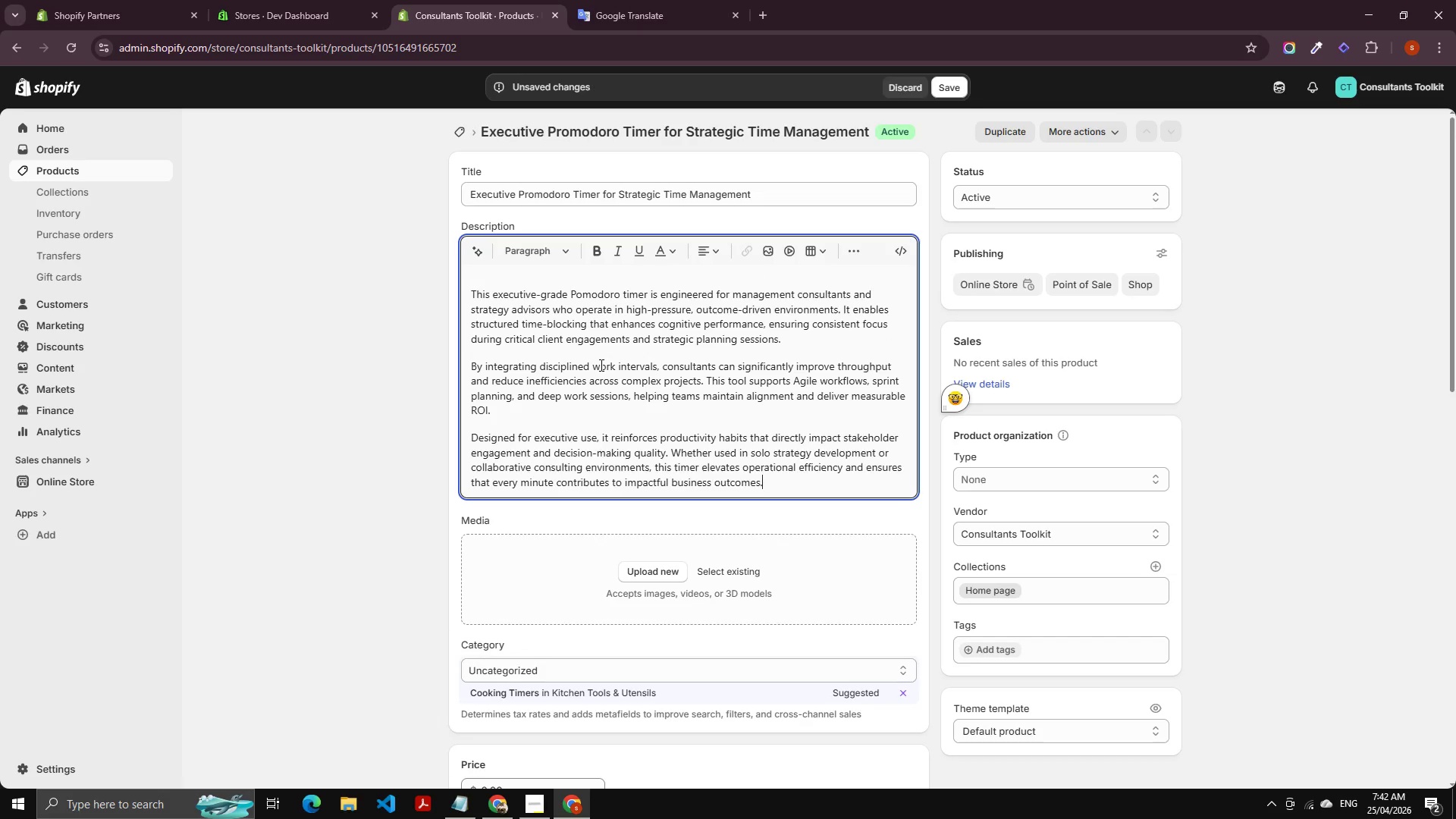 
scroll: coordinate [558, 379], scroll_direction: down, amount: 2.0
 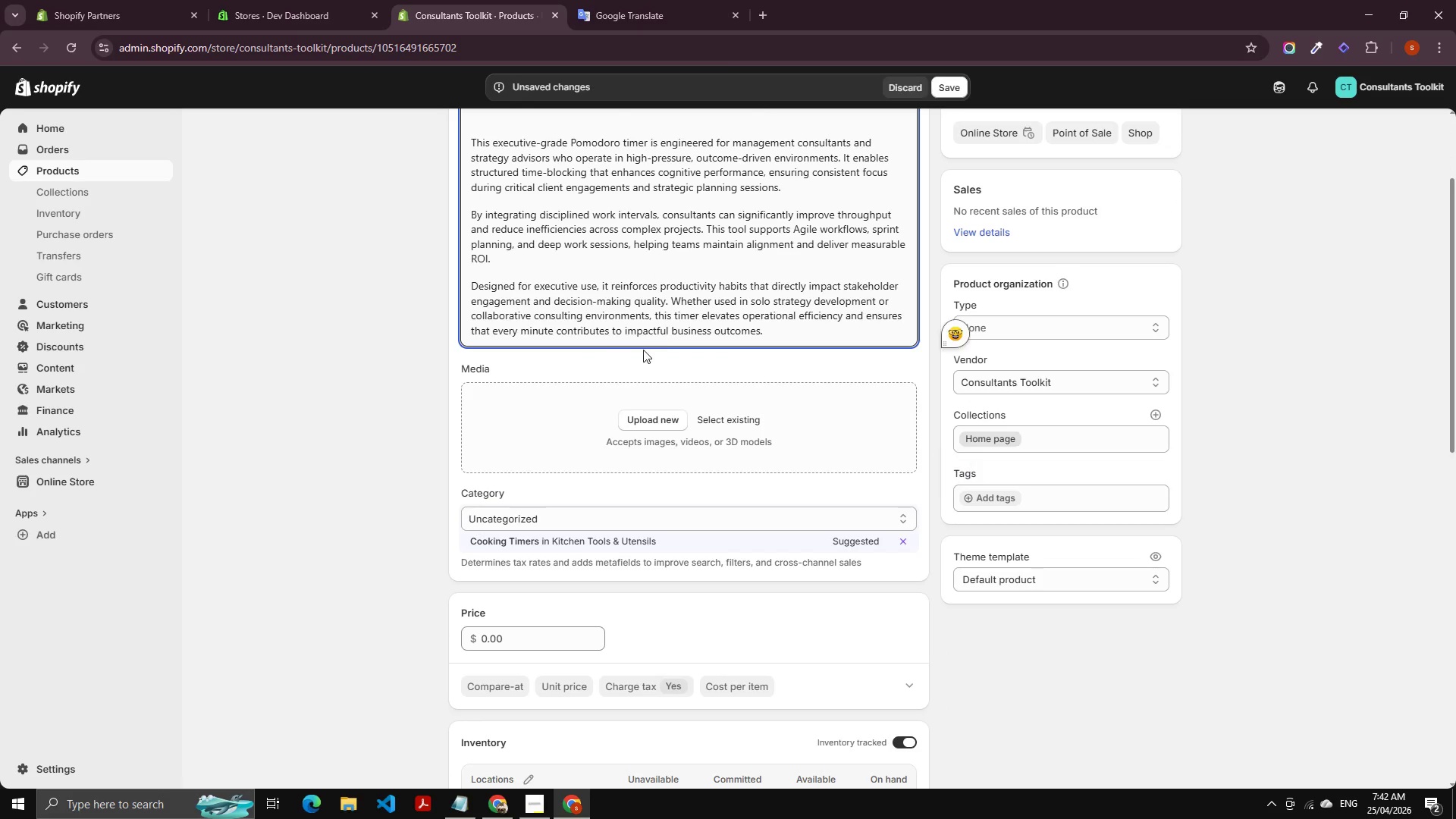 
scroll: coordinate [689, 334], scroll_direction: up, amount: 1.0
 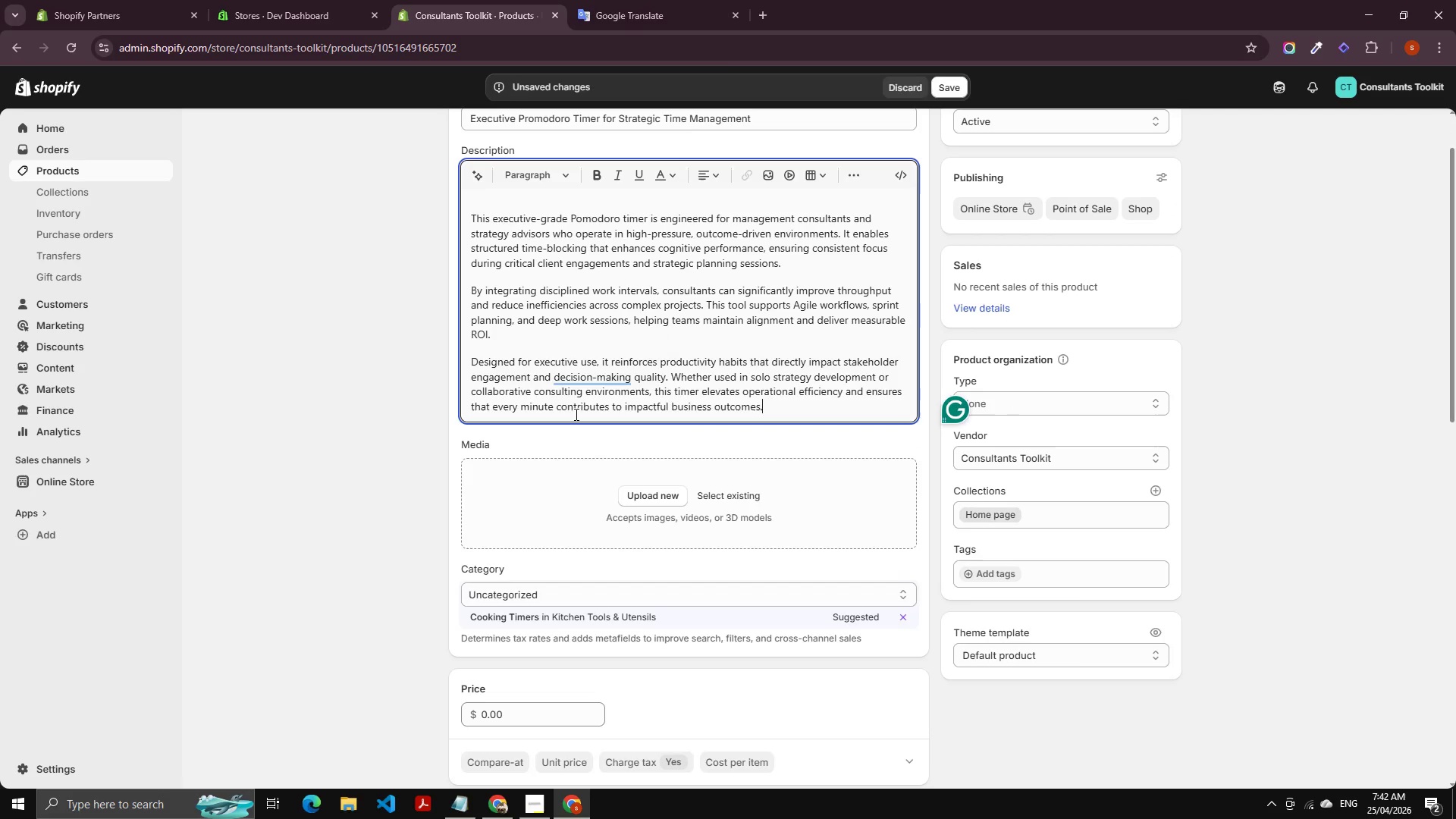 
left_click([822, 416])
 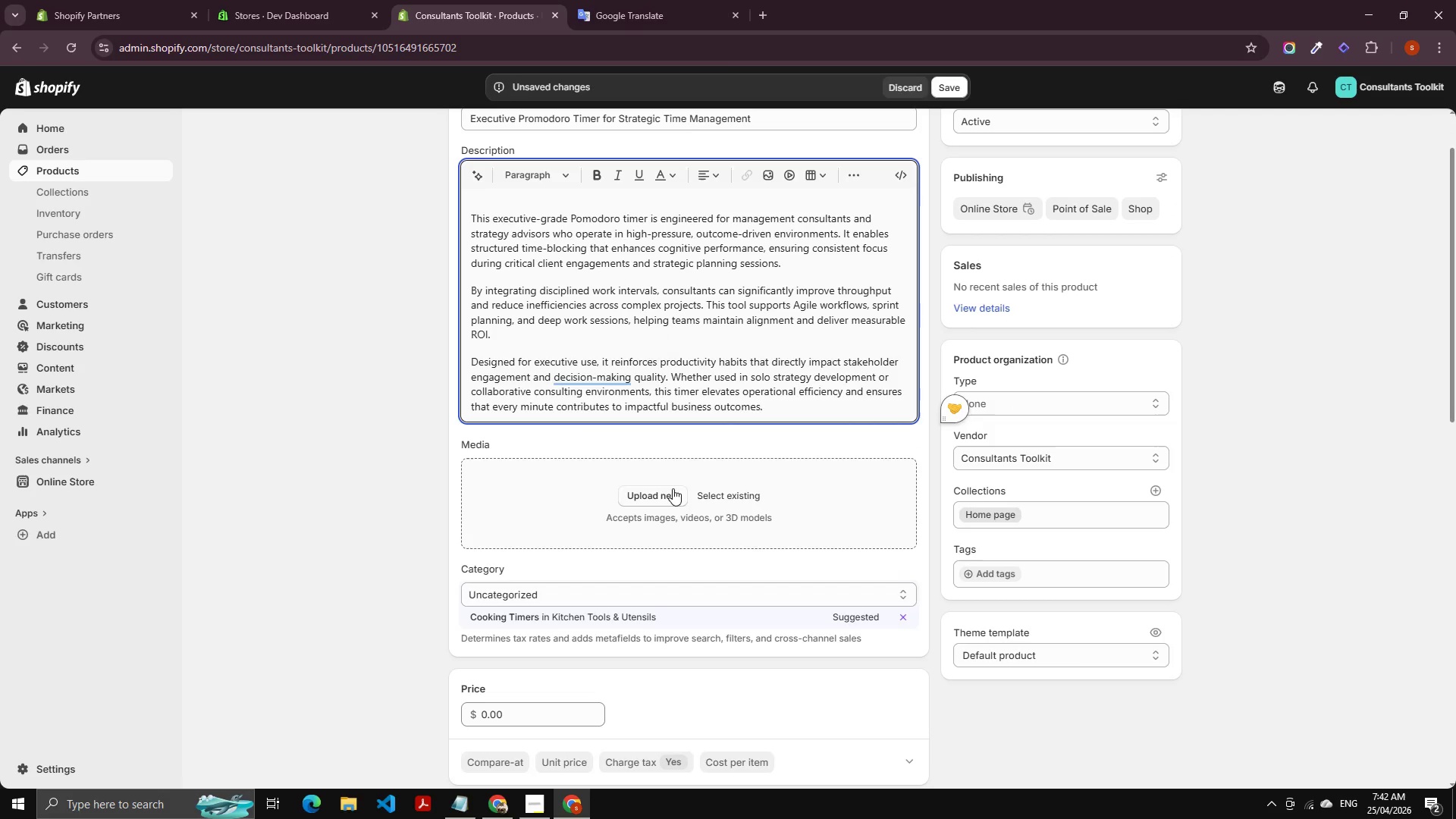 
left_click([721, 490])
 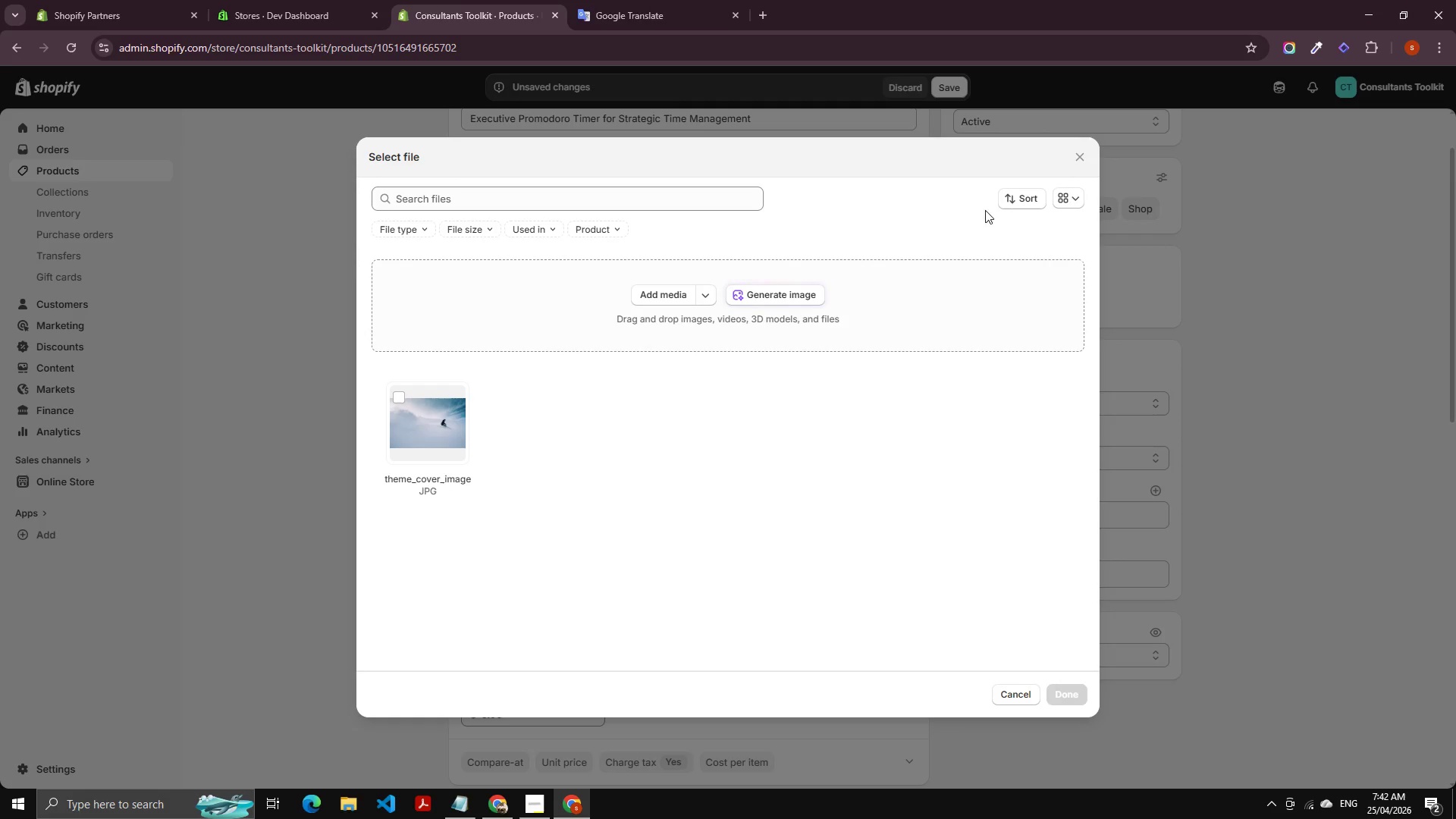 
left_click([1081, 149])
 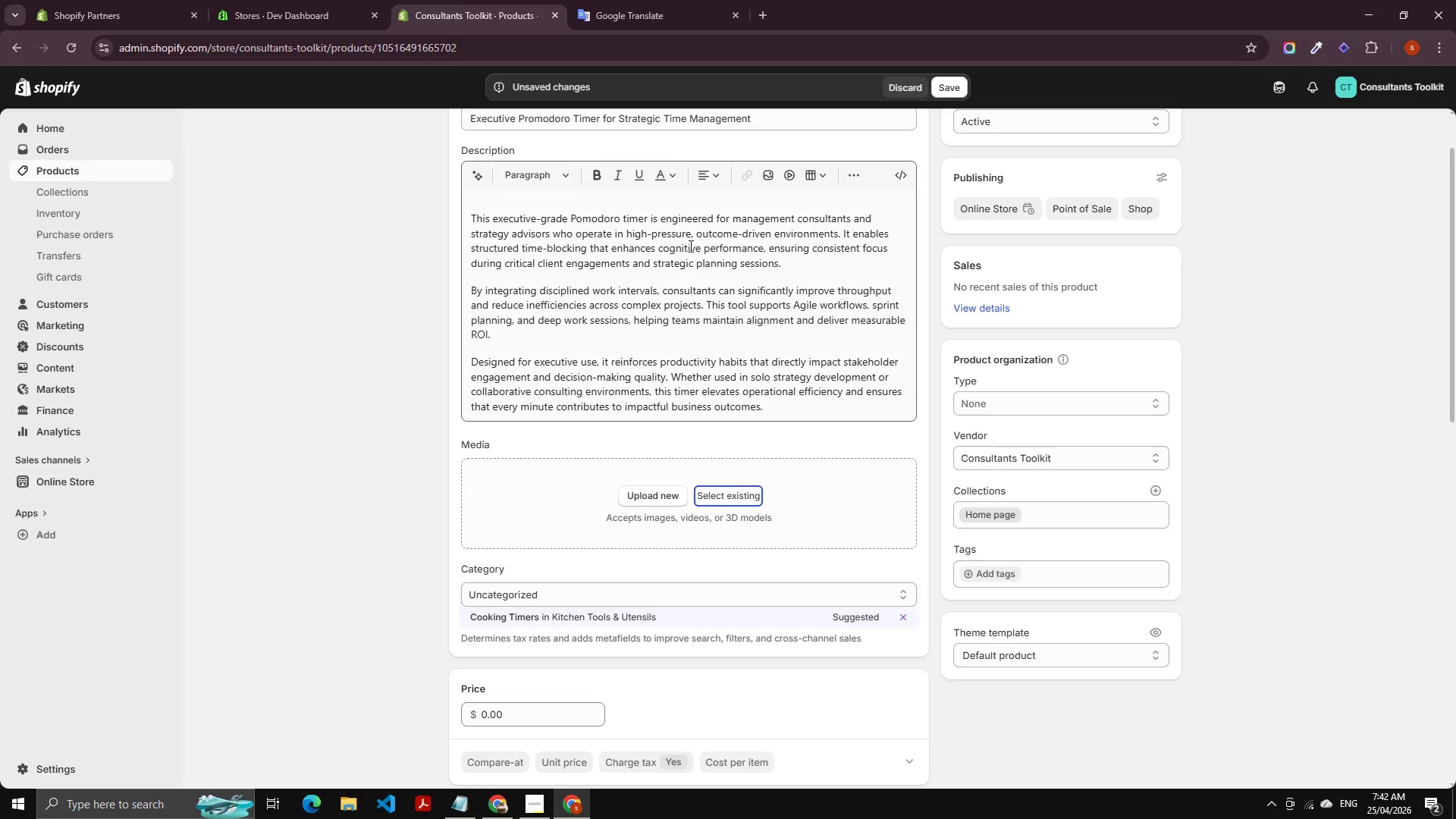 
scroll: coordinate [688, 246], scroll_direction: up, amount: 2.0
 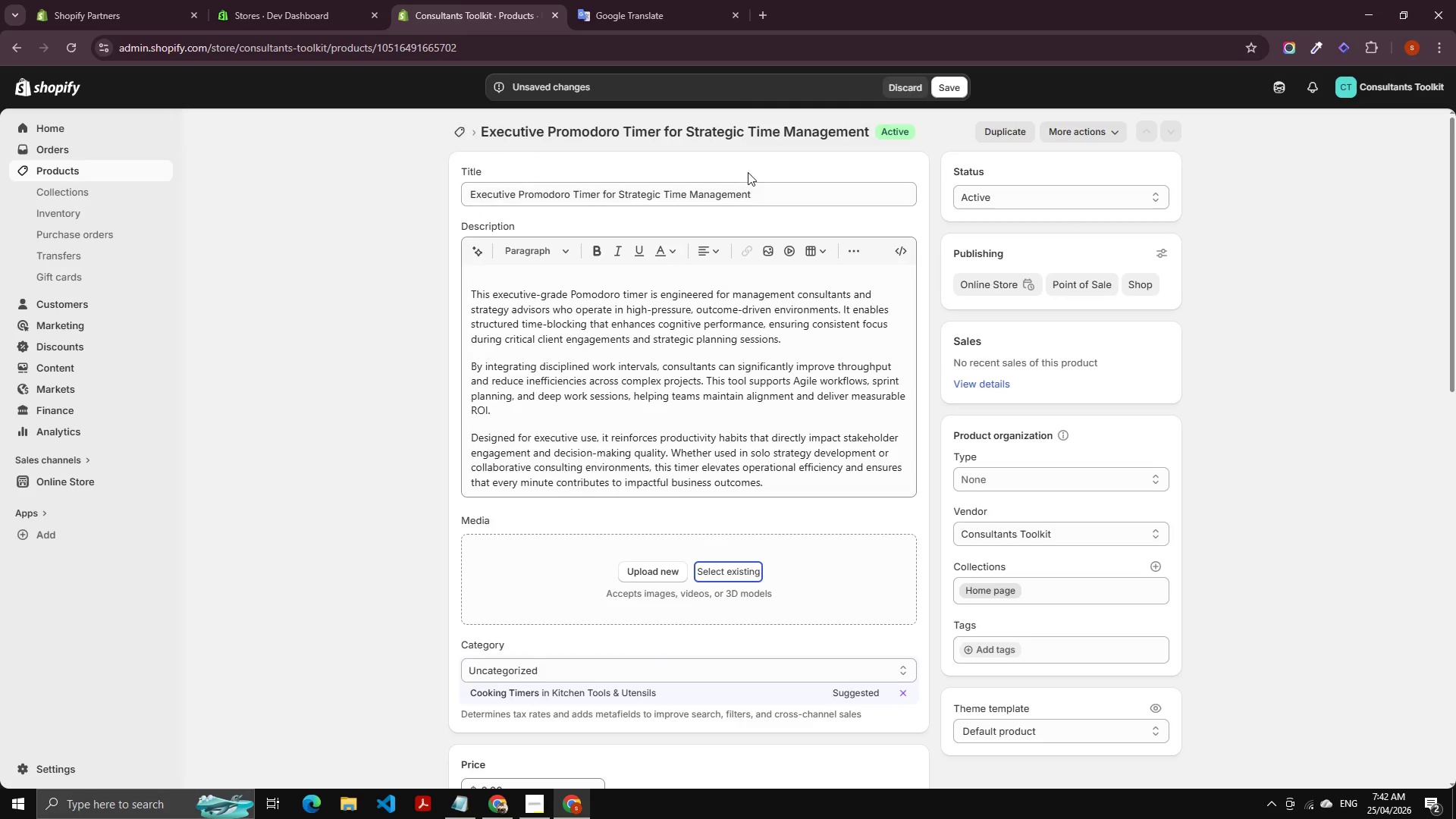 
left_click([765, 191])
 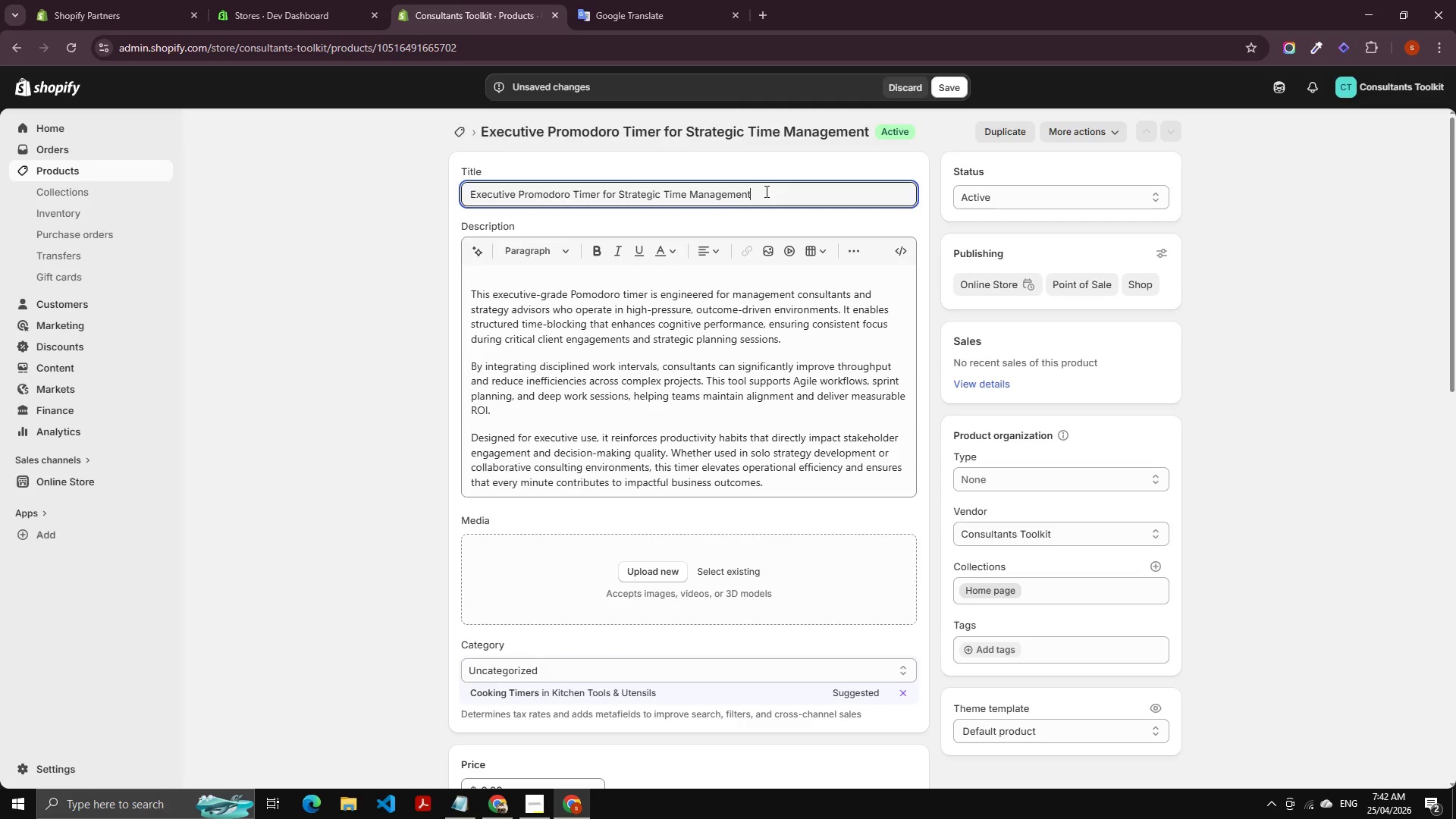 
key(Control+A)
 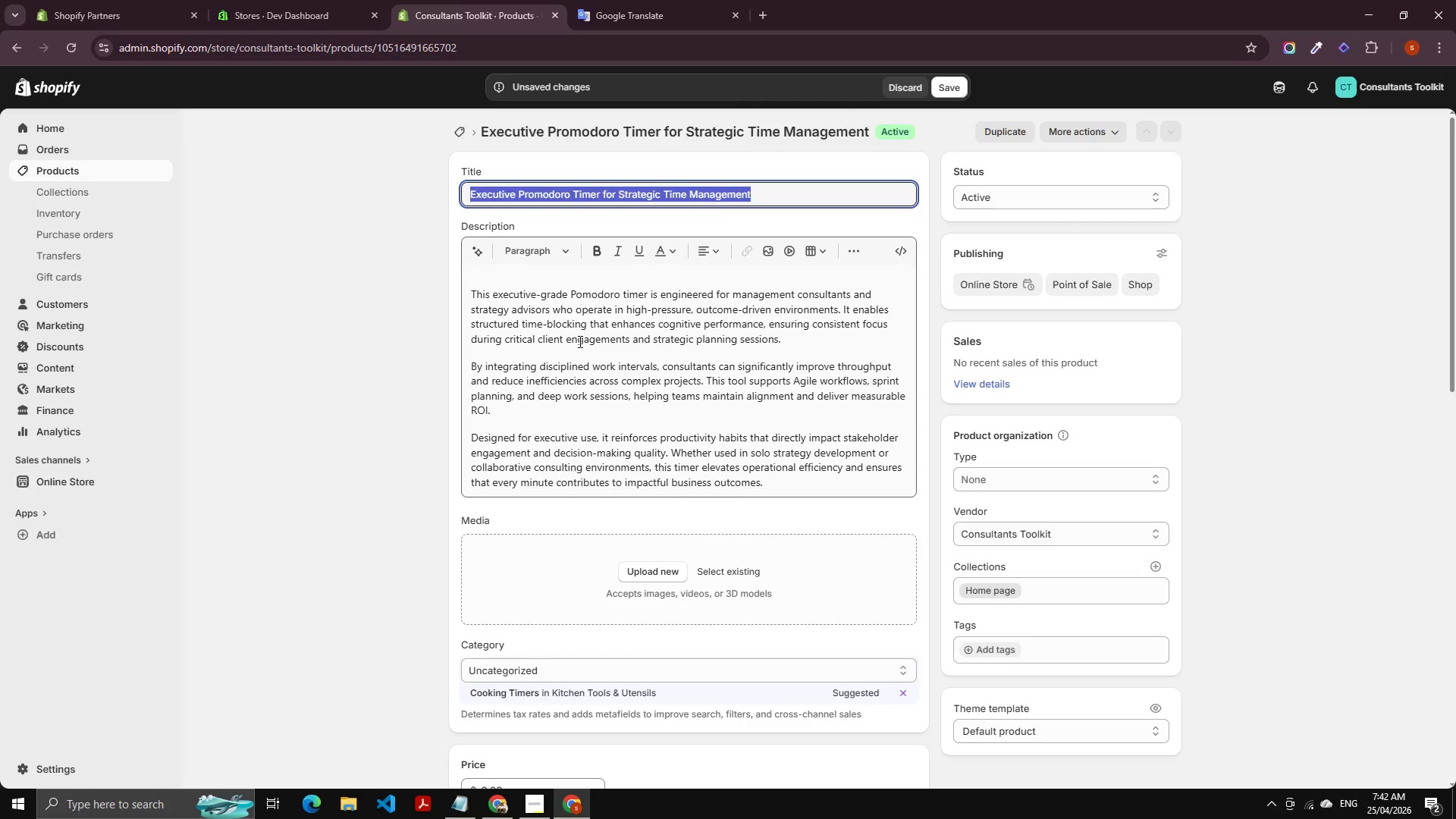 
scroll: coordinate [613, 384], scroll_direction: down, amount: 1.0
 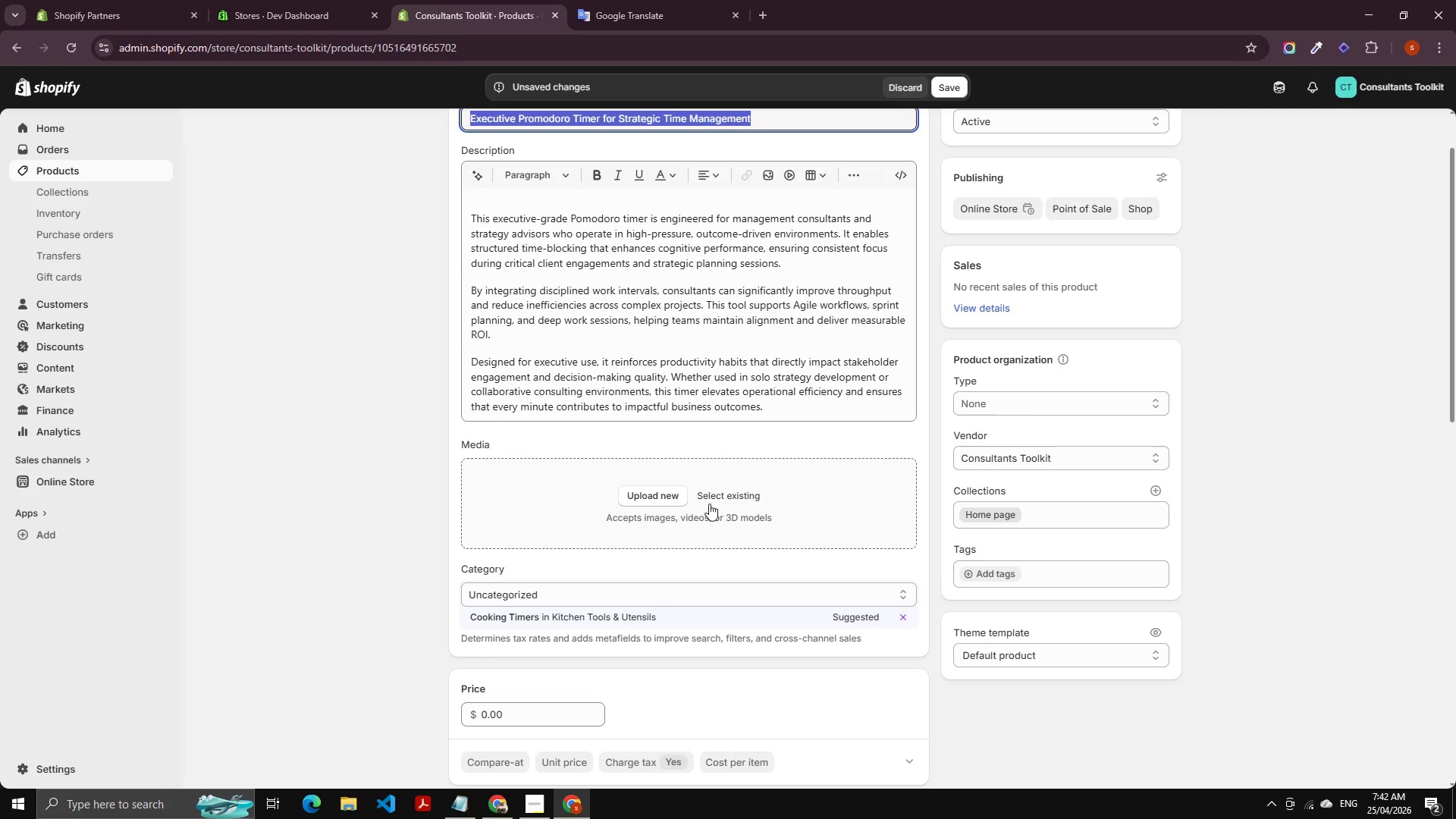 
left_click([737, 498])
 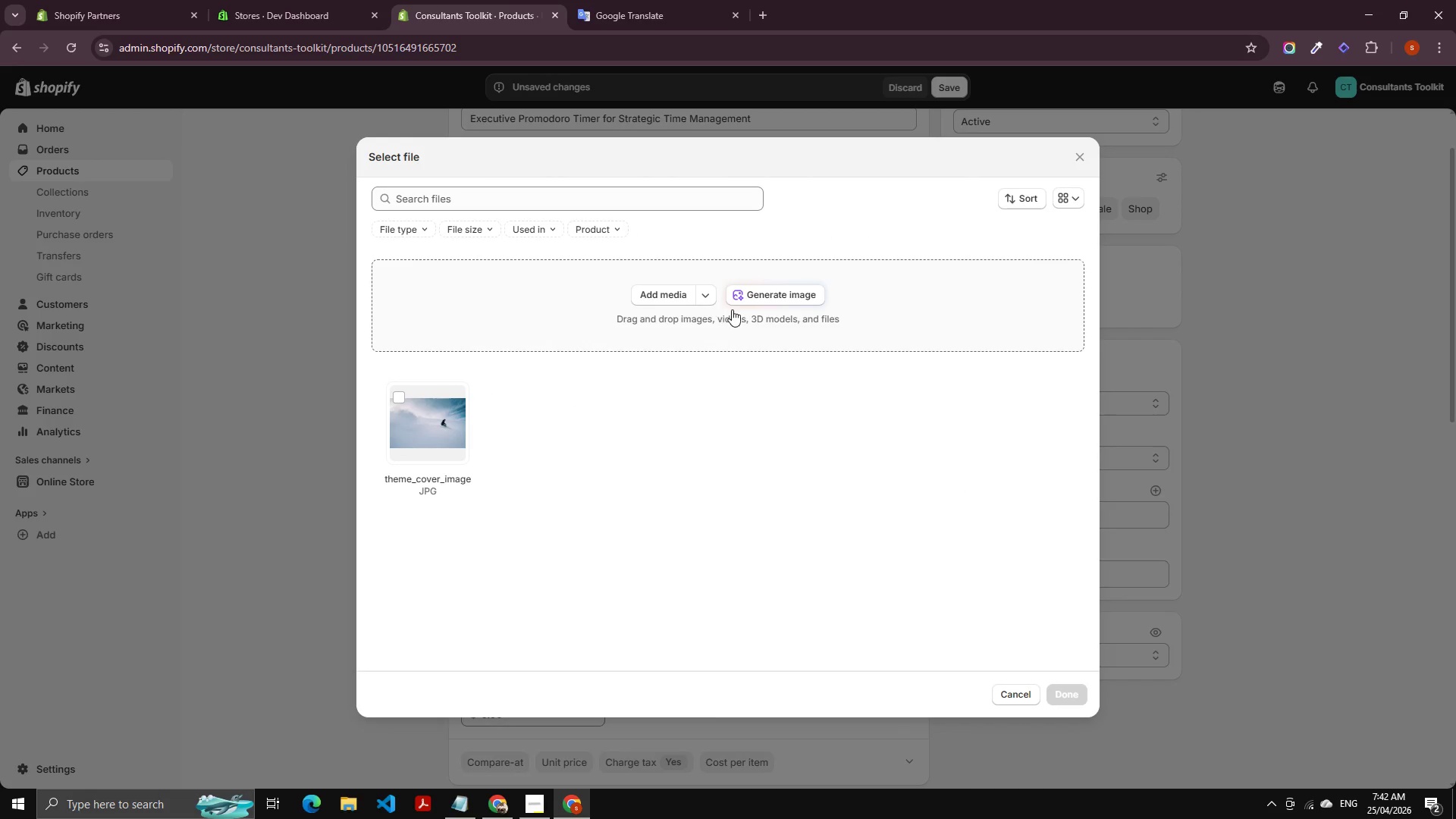 
left_click([760, 300])
 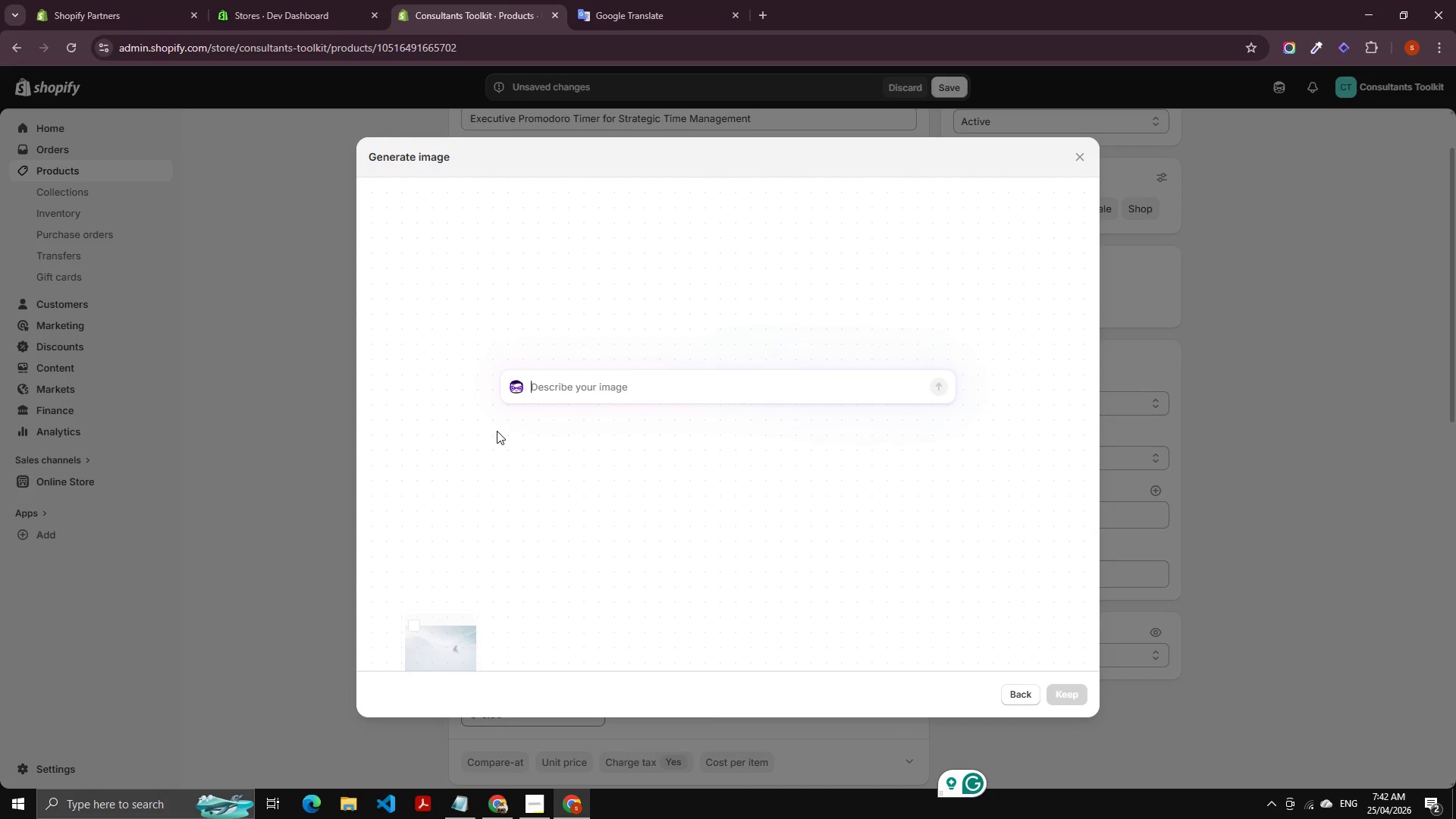 
wait(9.83)
 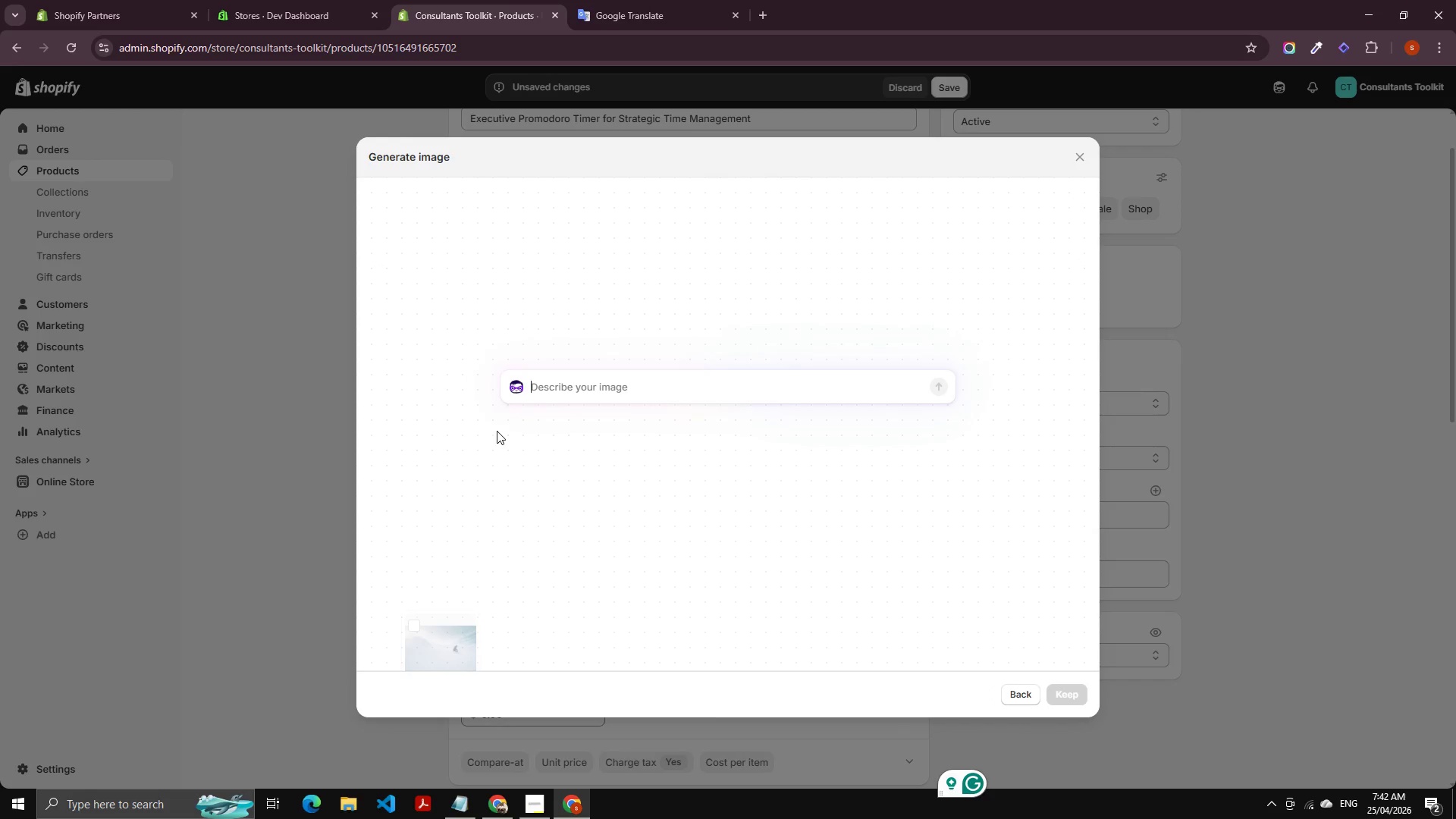 
key(Control+V)
 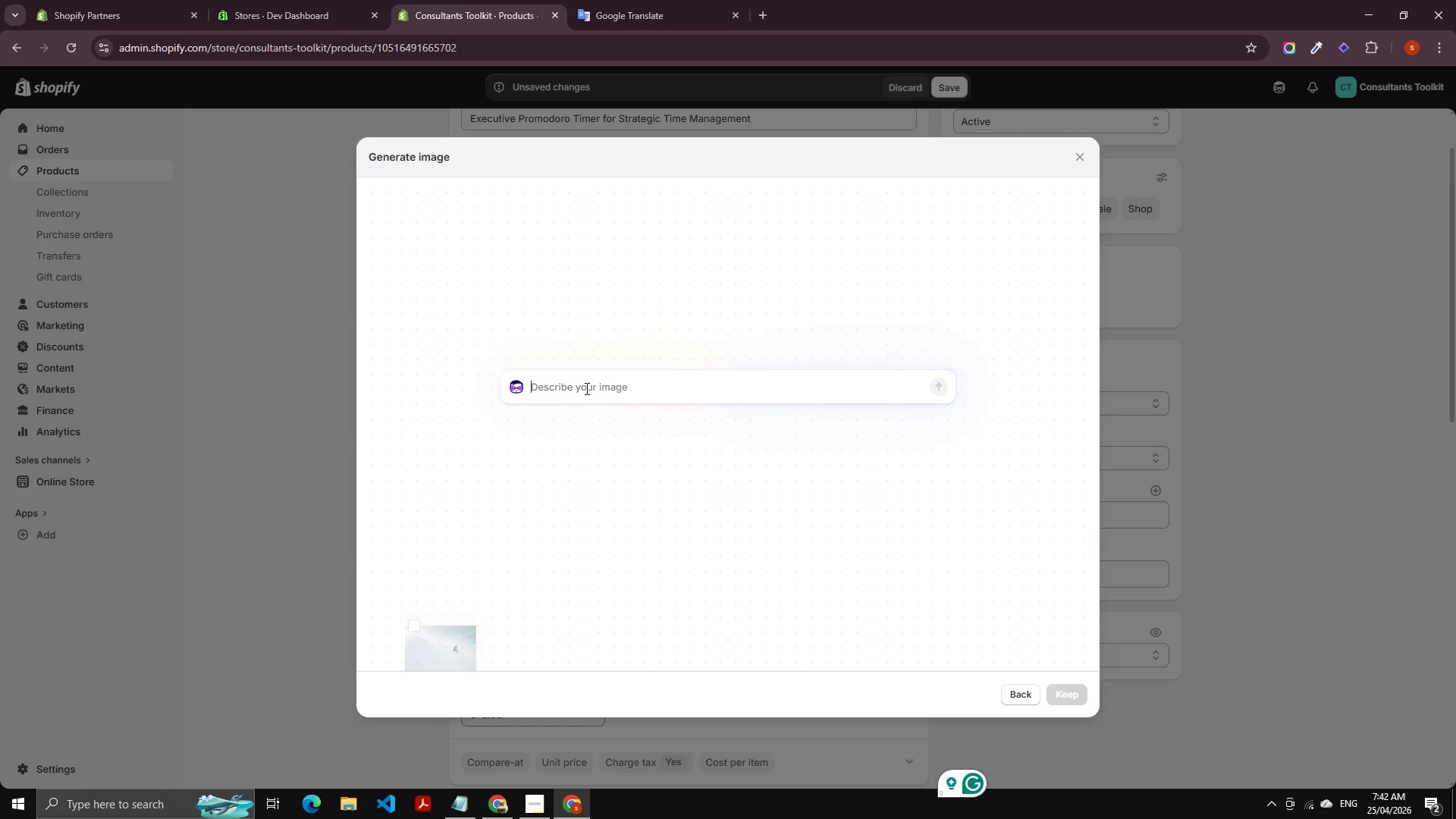 
left_click([585, 384])
 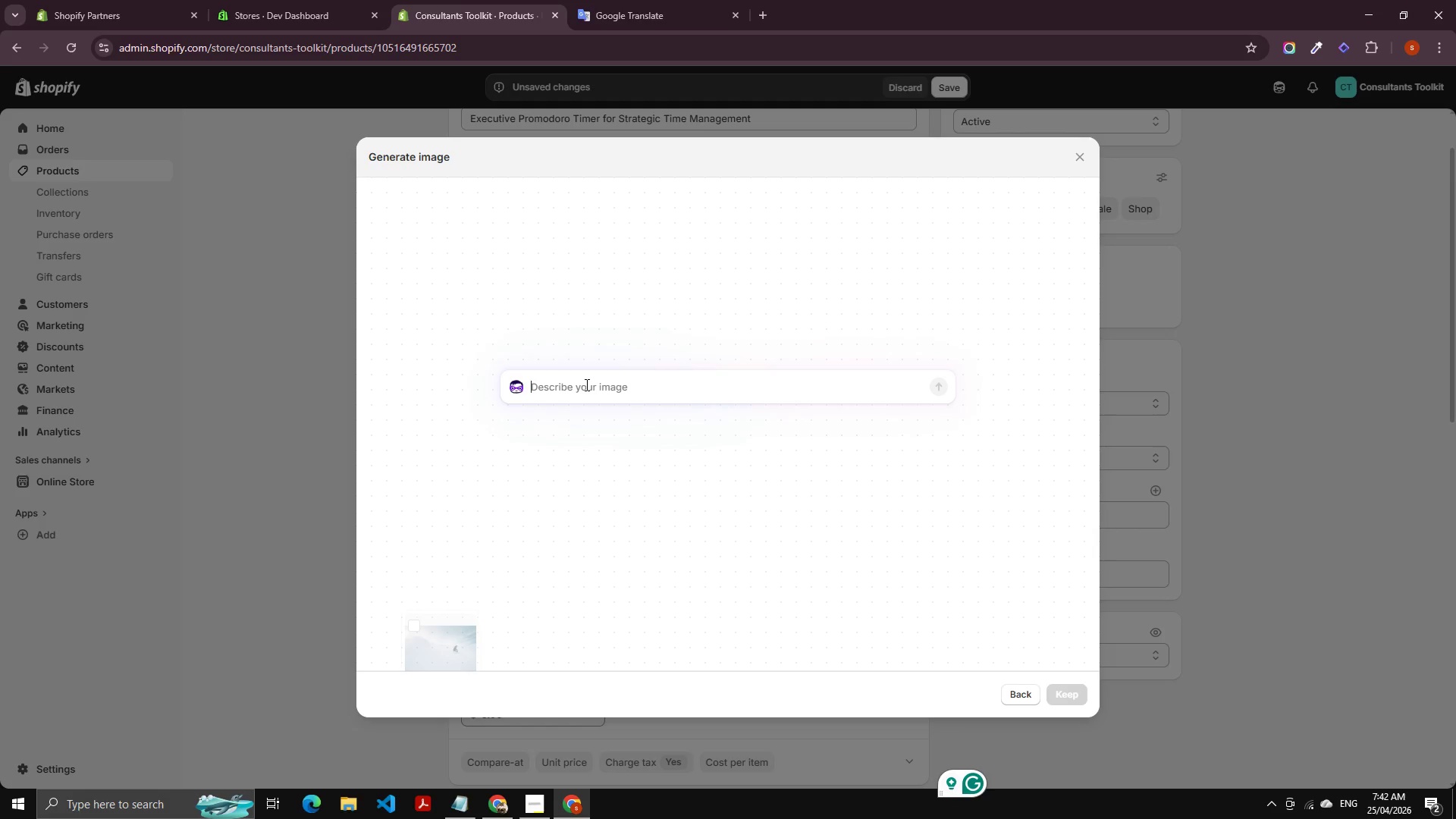 
key(Meta+V)
 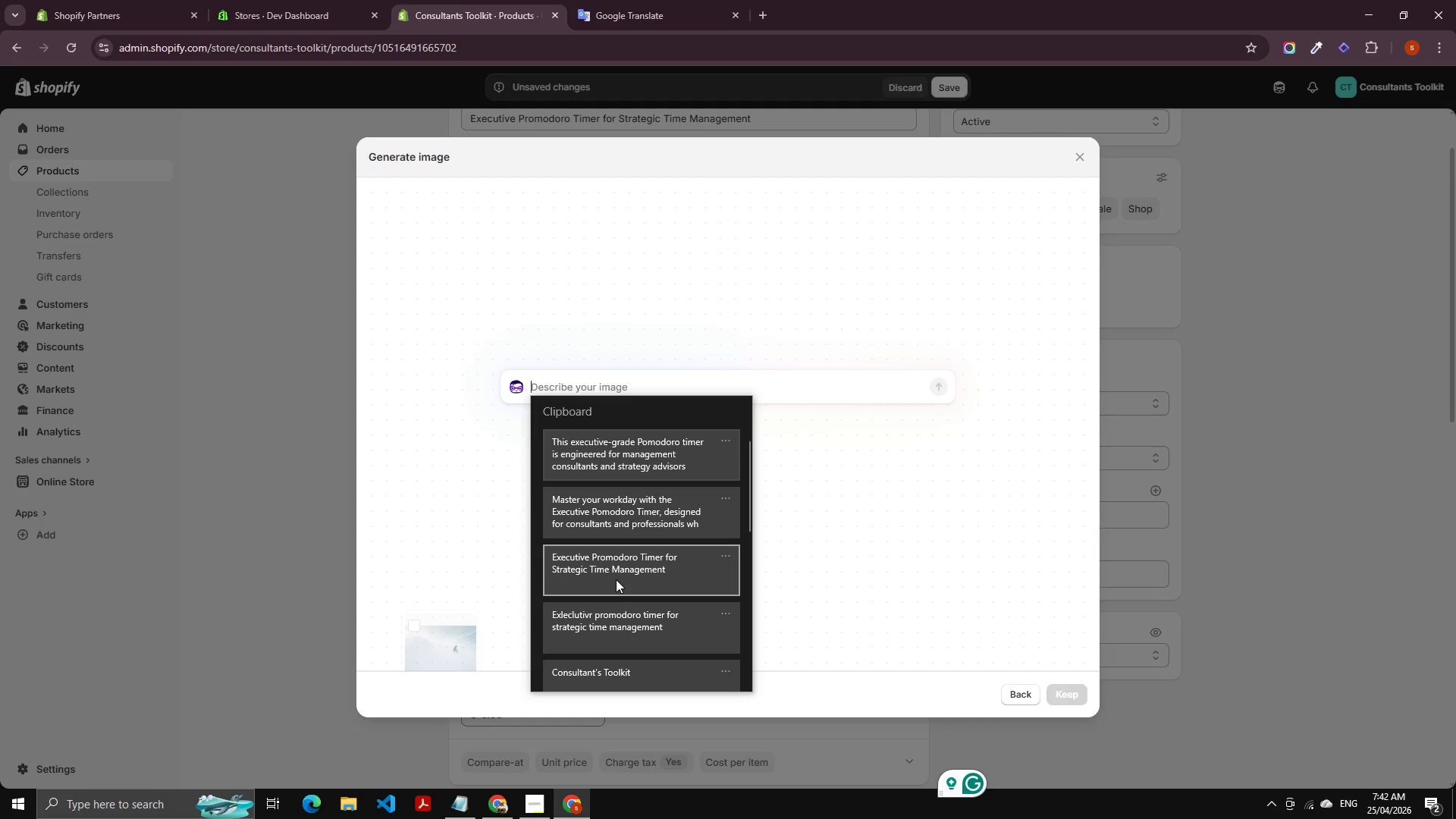 
left_click([621, 576])
 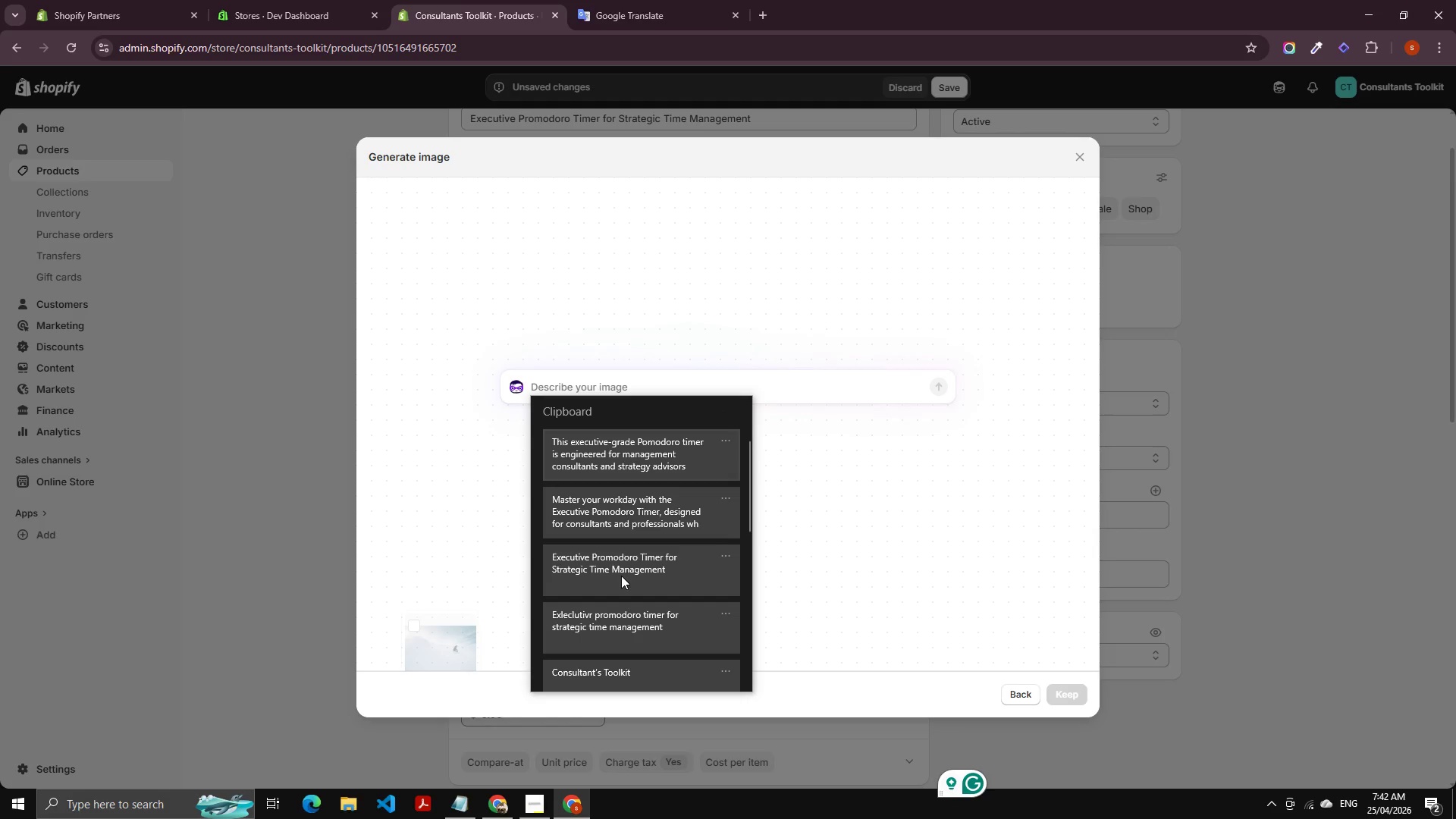 
key(Control+ControlLeft)
 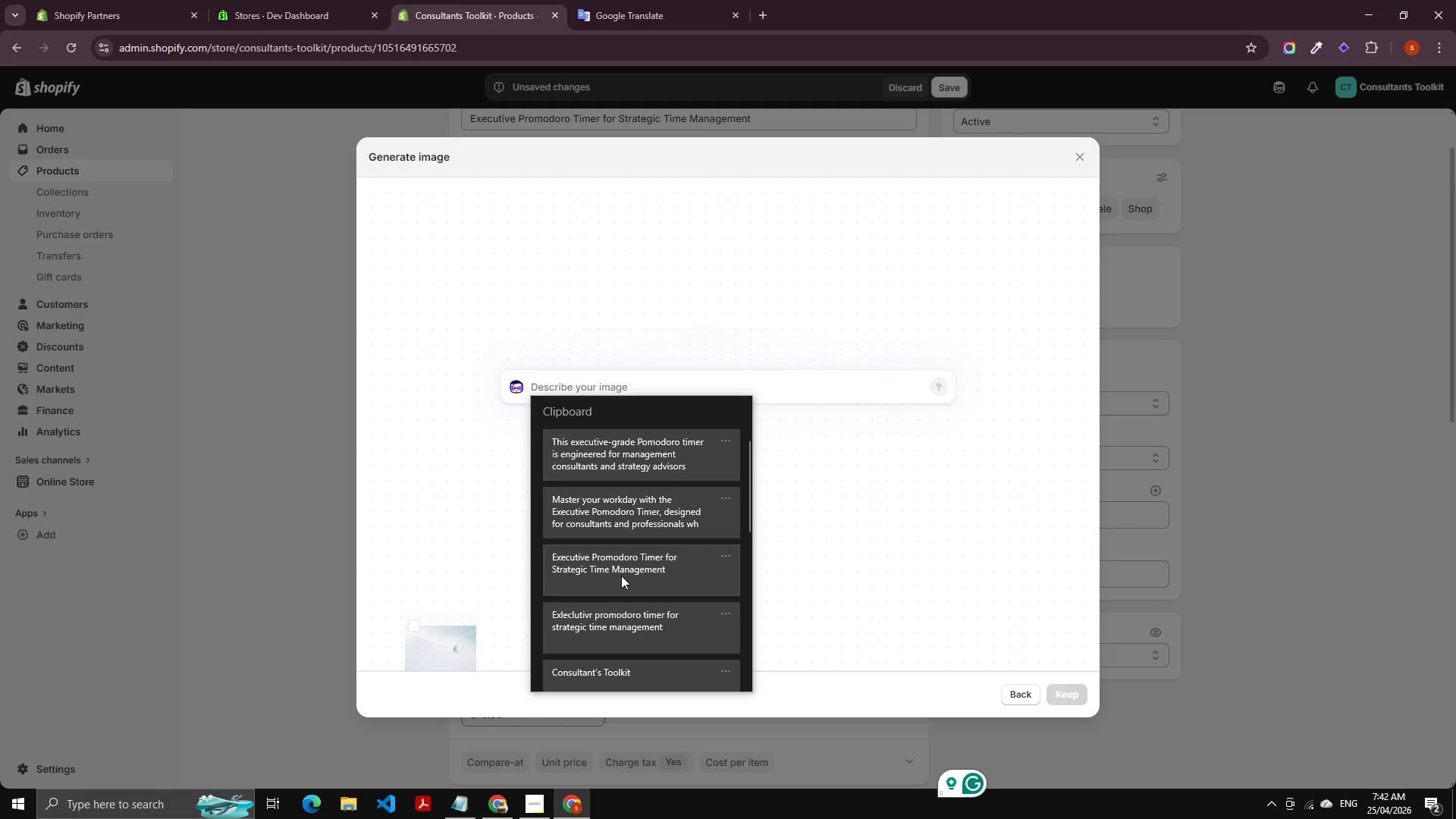 
left_click([577, 391])
 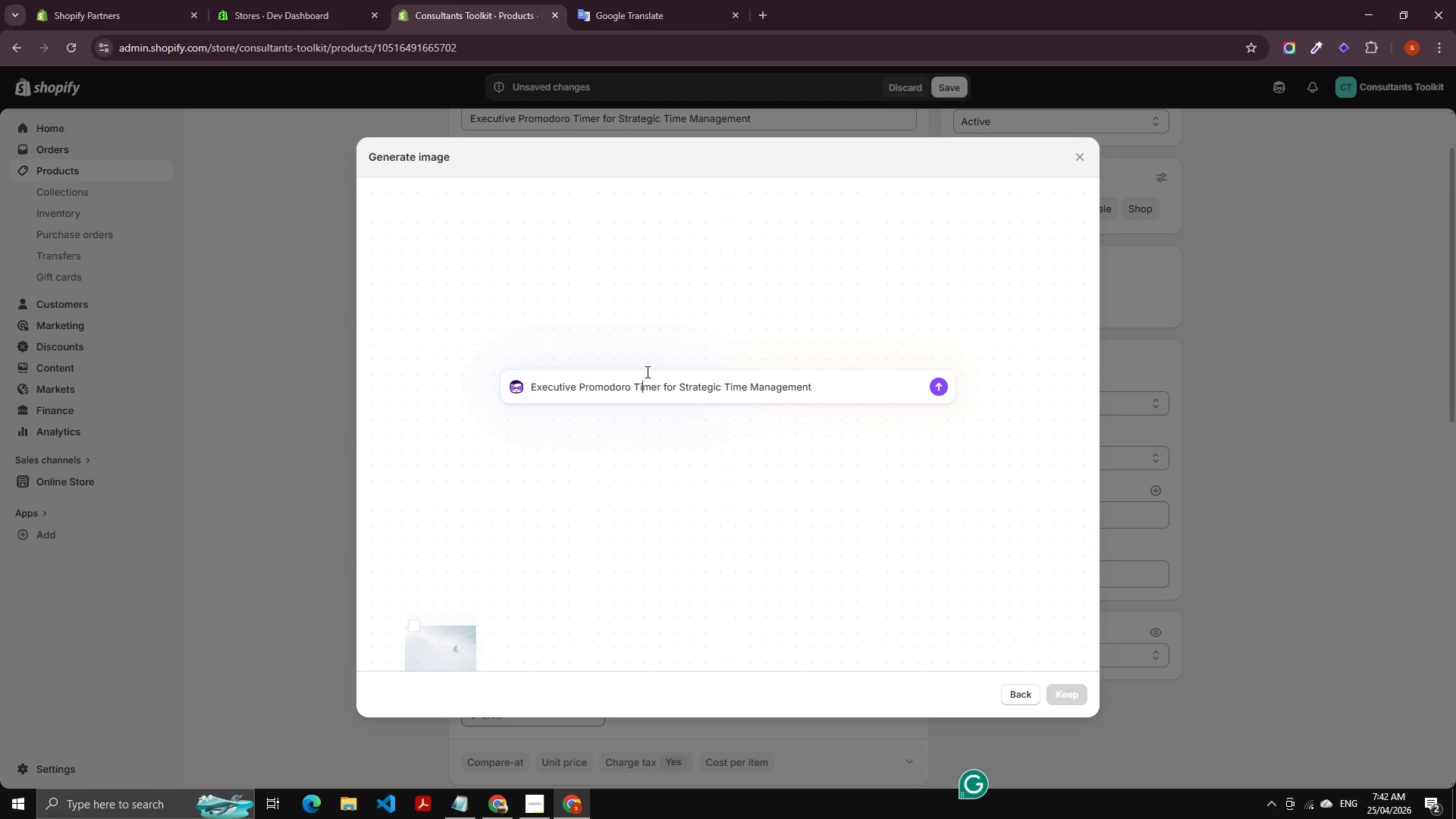 
double_click([704, 373])
 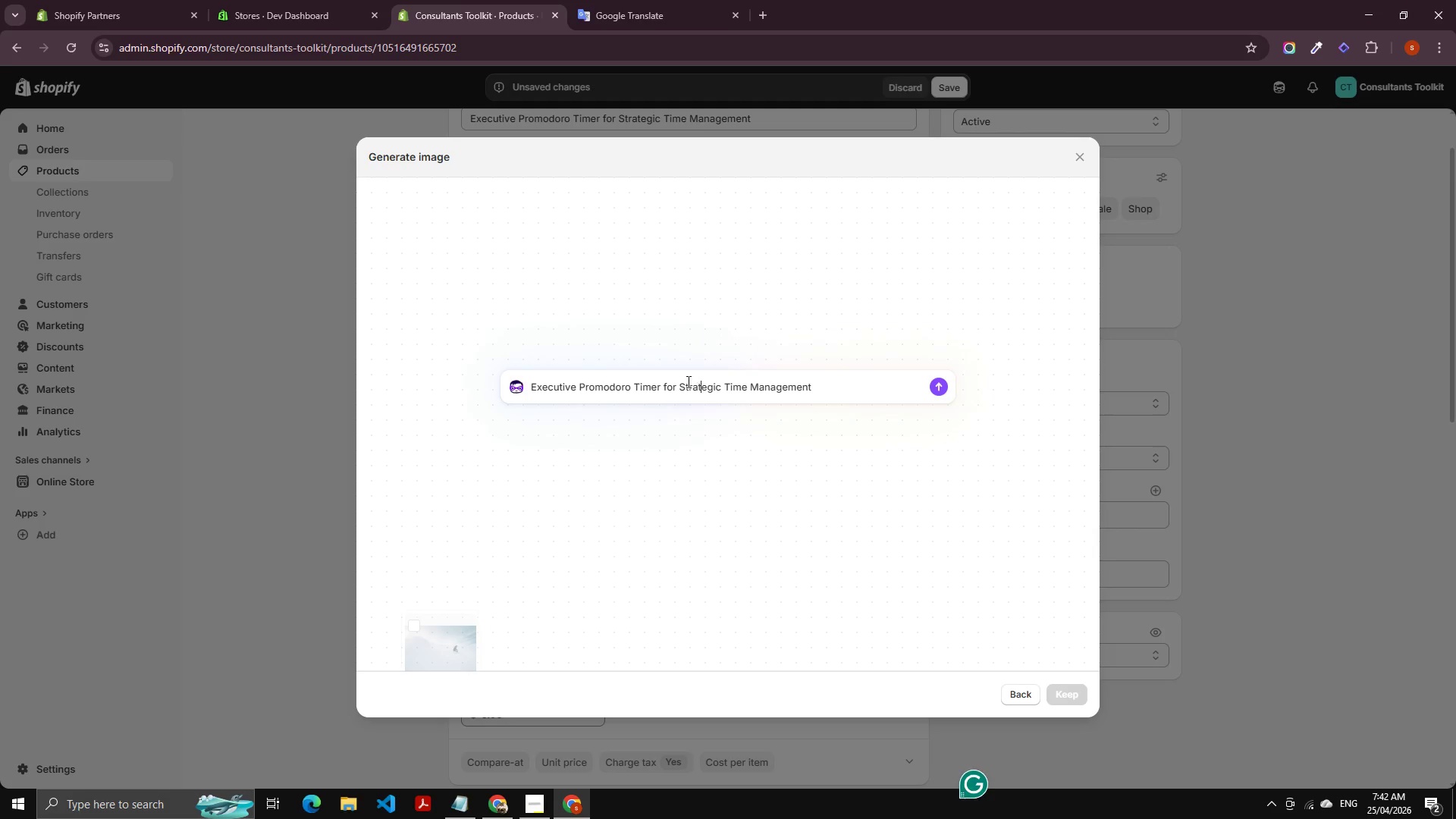 
left_click([687, 381])
 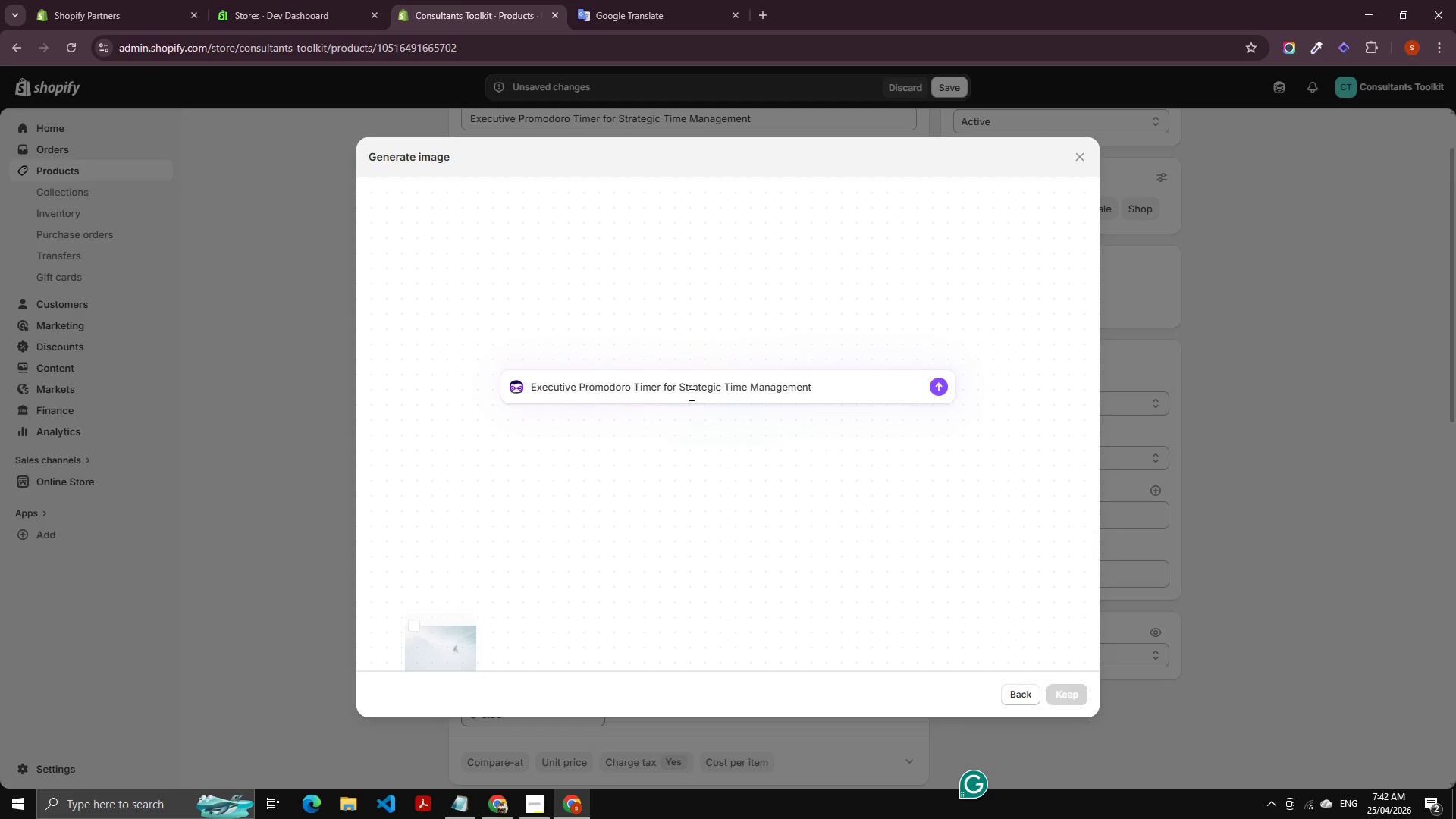 
left_click([822, 389])
 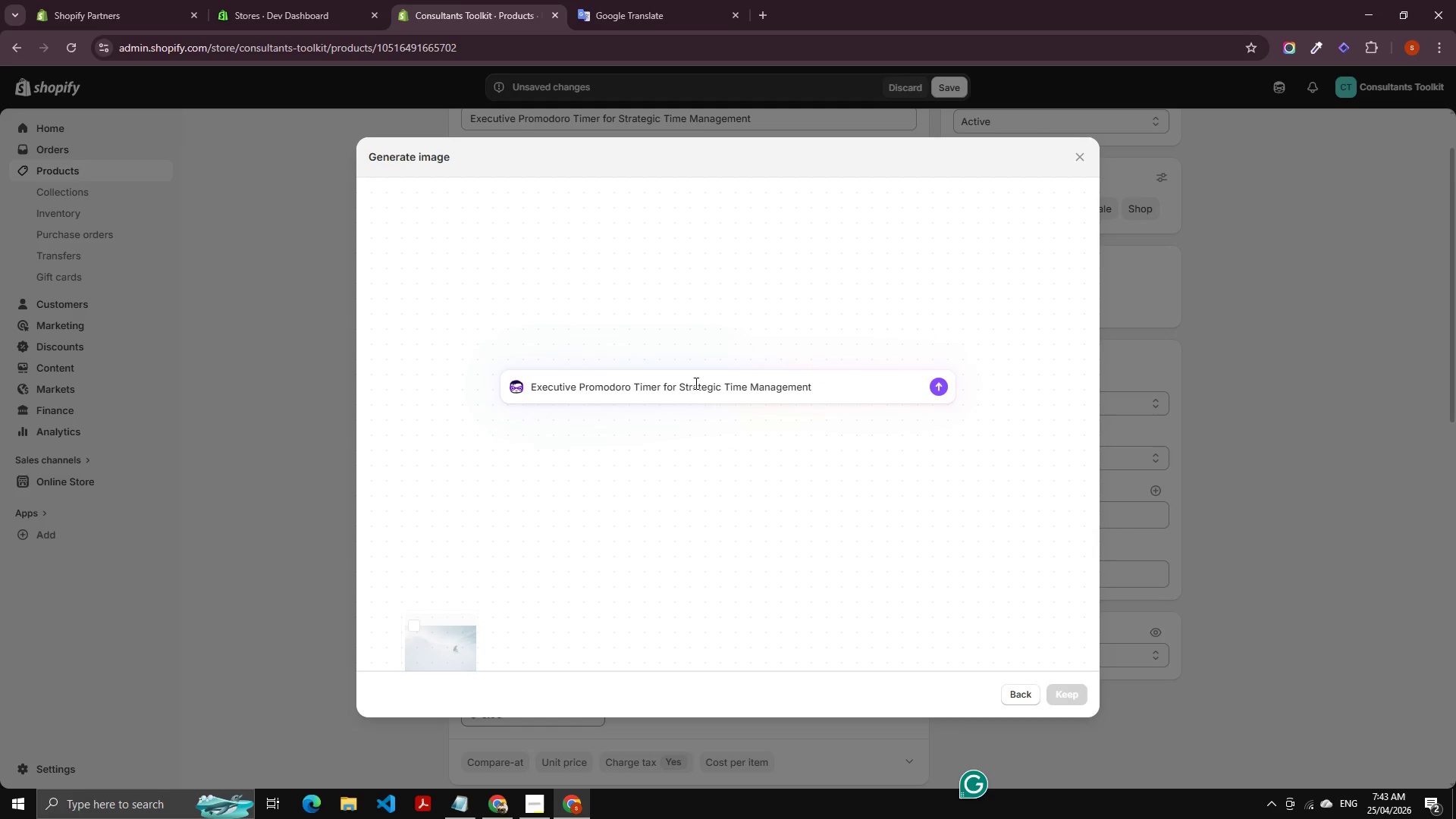 
left_click([674, 381])
 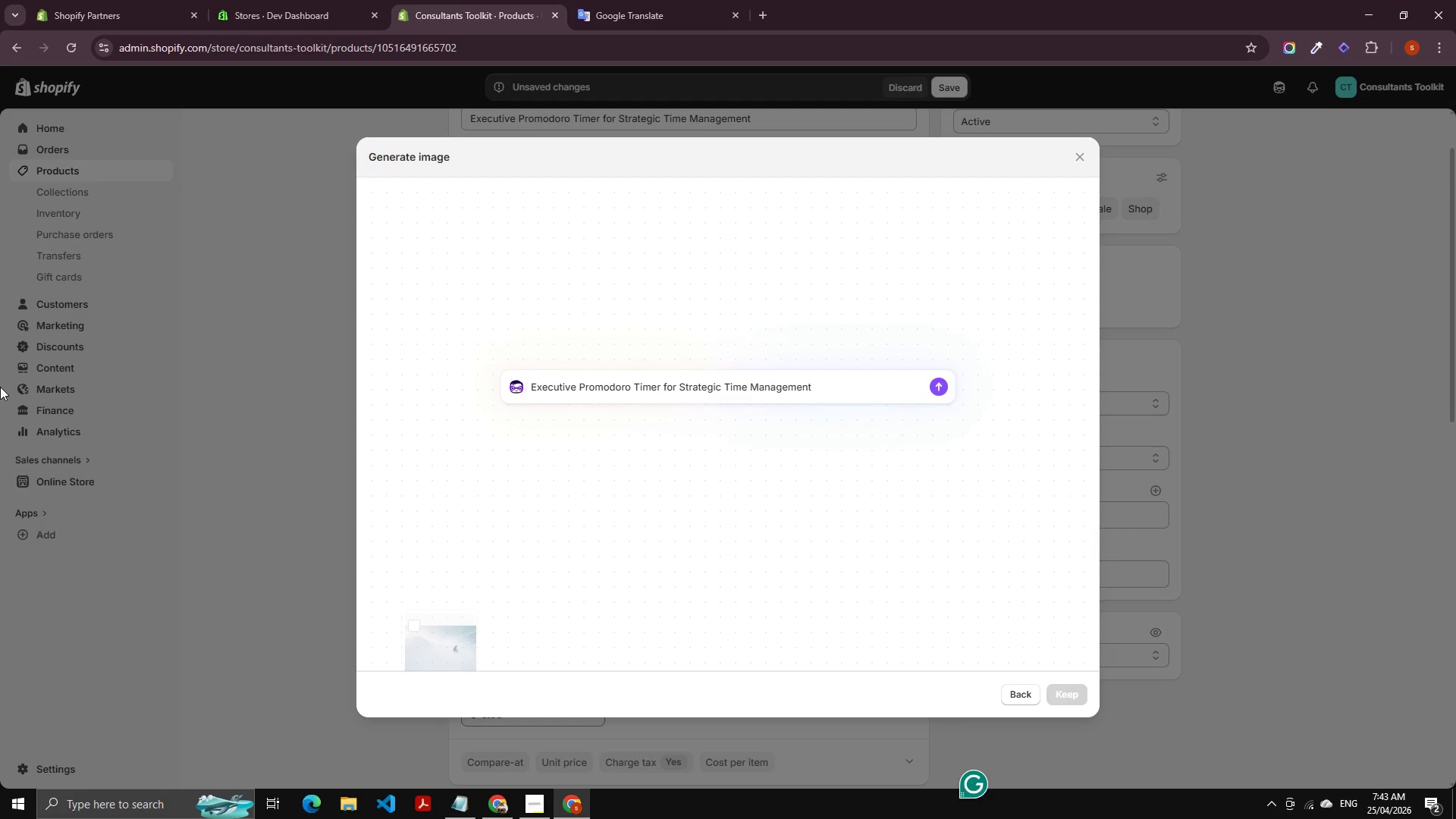 
key(ArrowRight)
 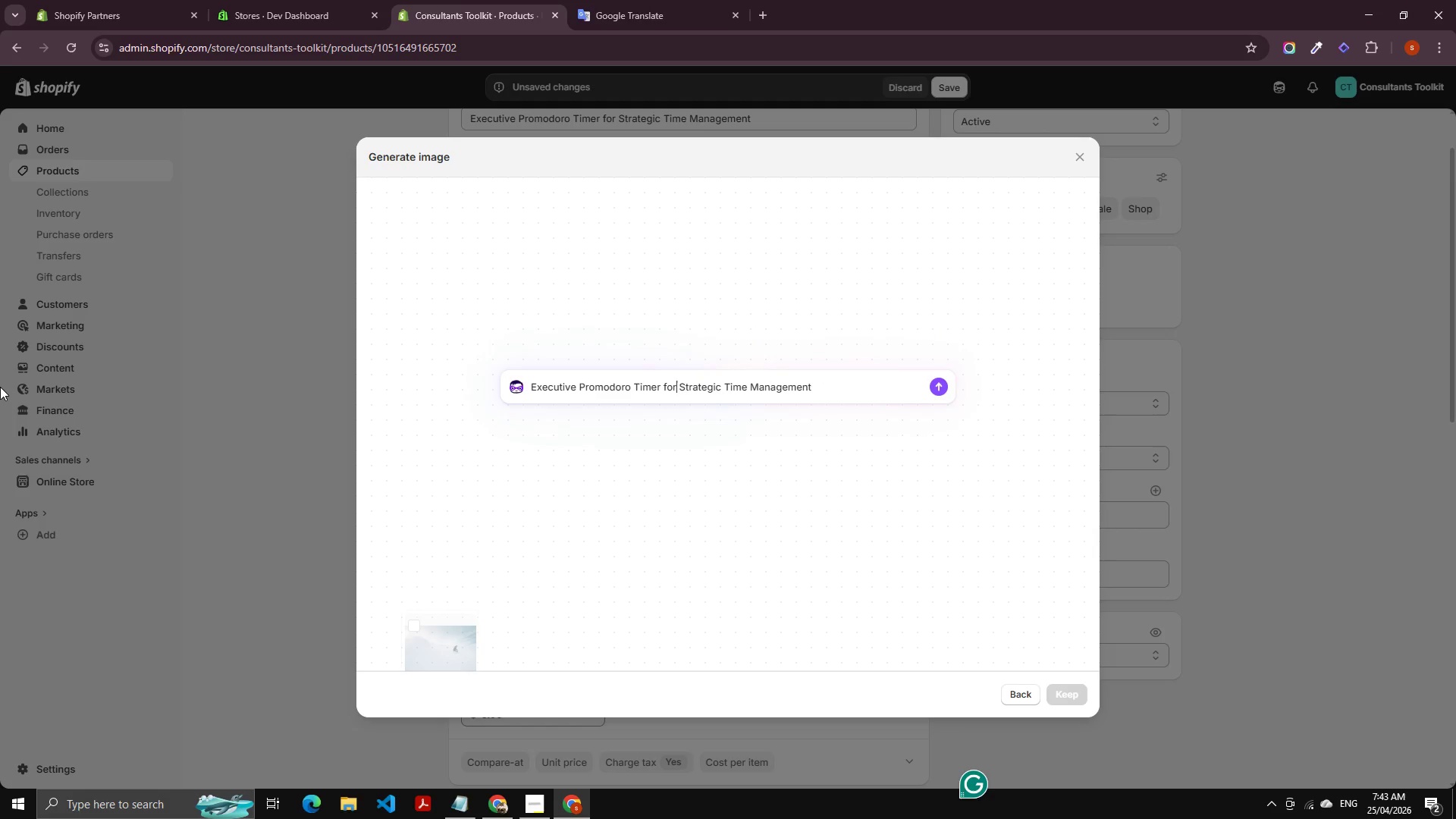 
key(ArrowRight)
 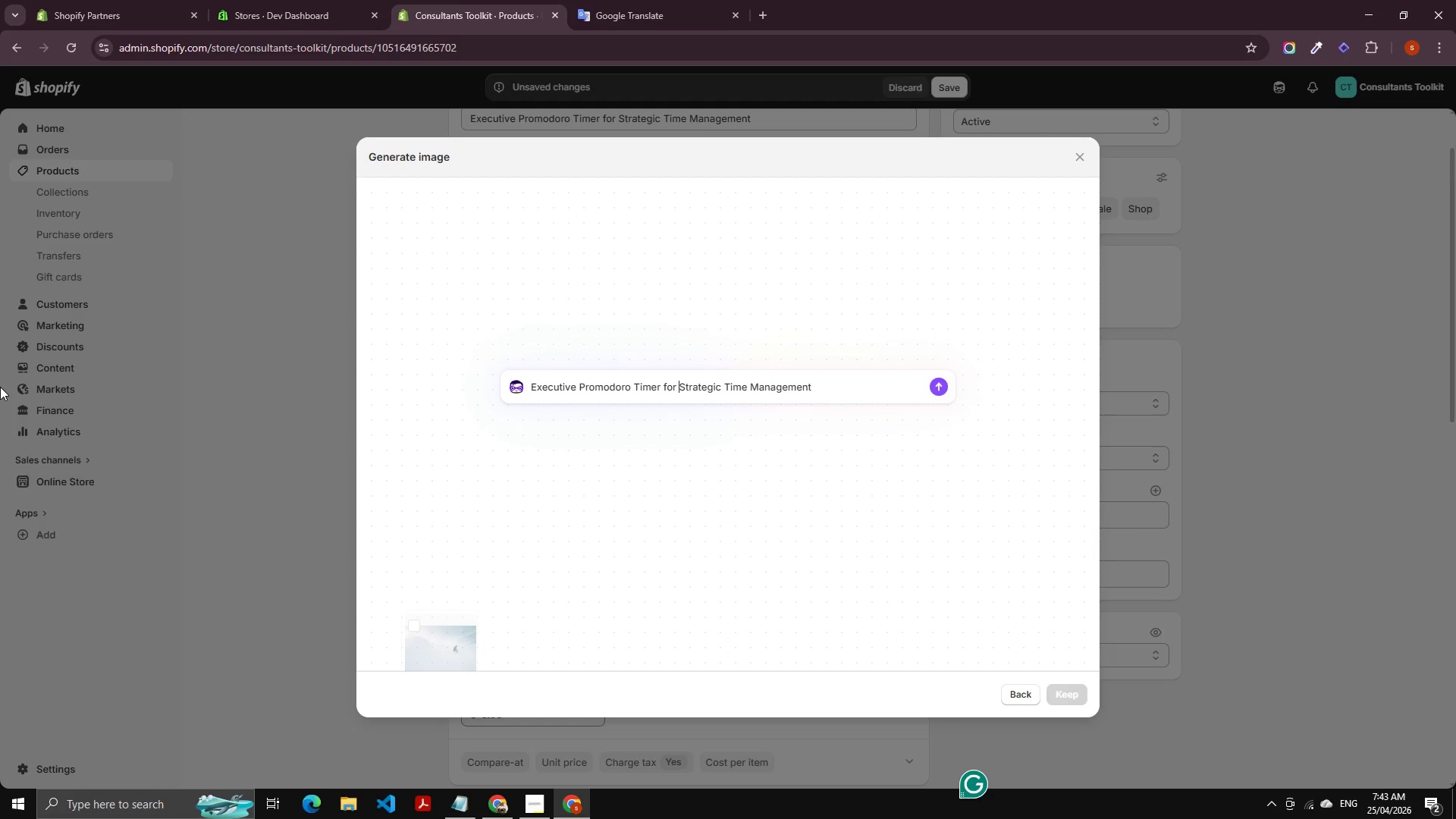 
key(Control+Shift+ArrowRight)
 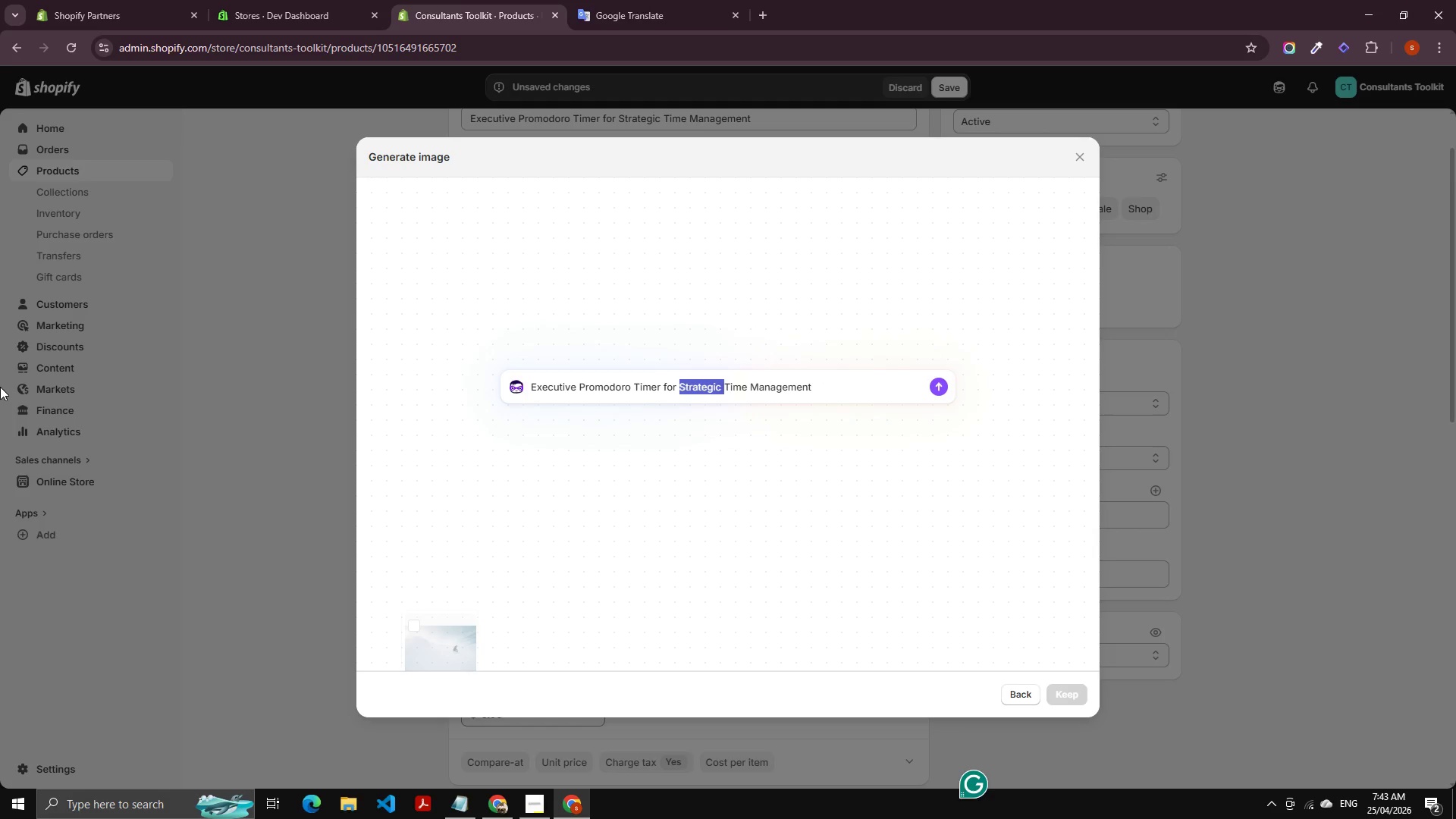 
key(Backspace)
 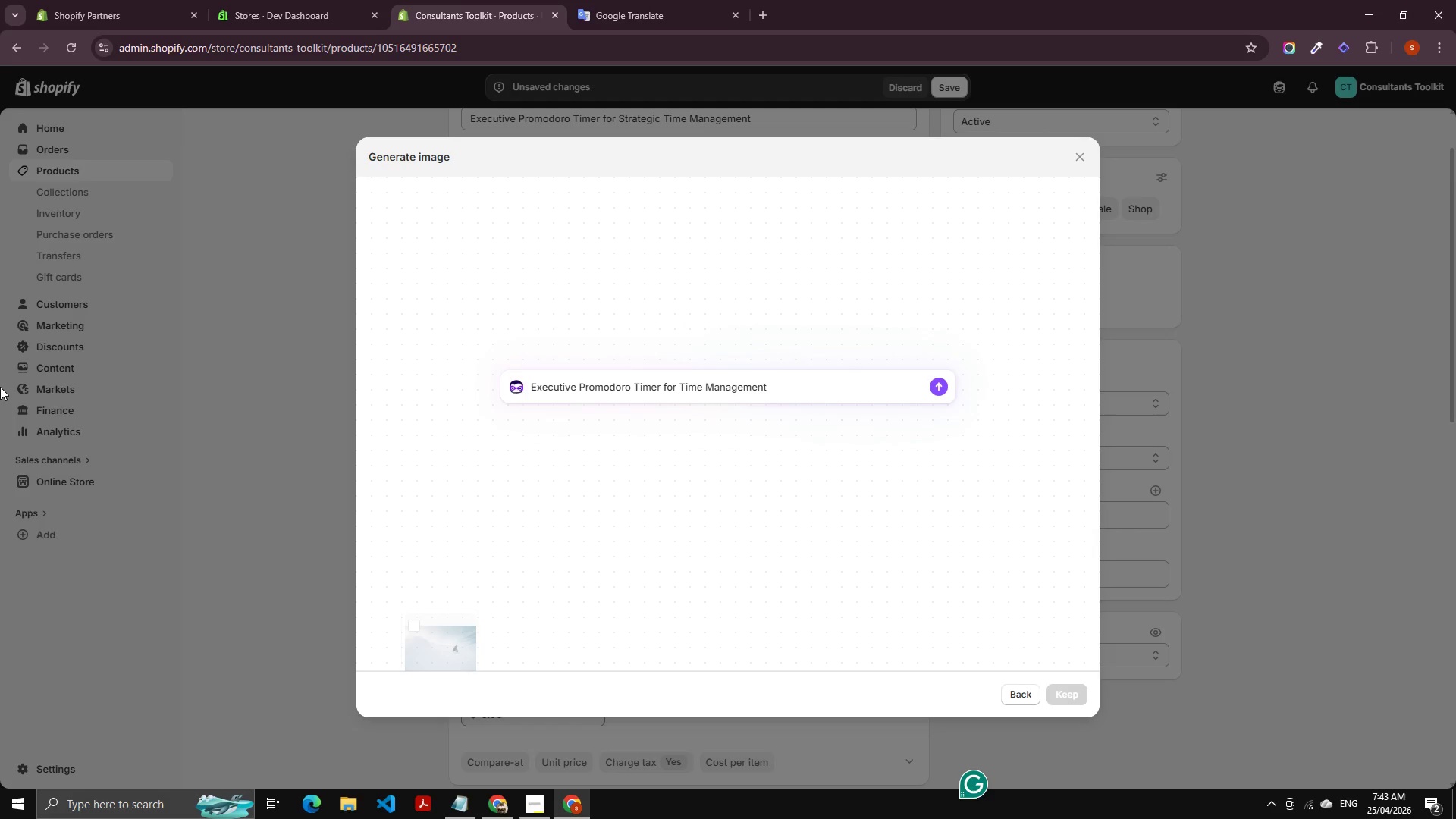 
key(Control+ArrowRight)
 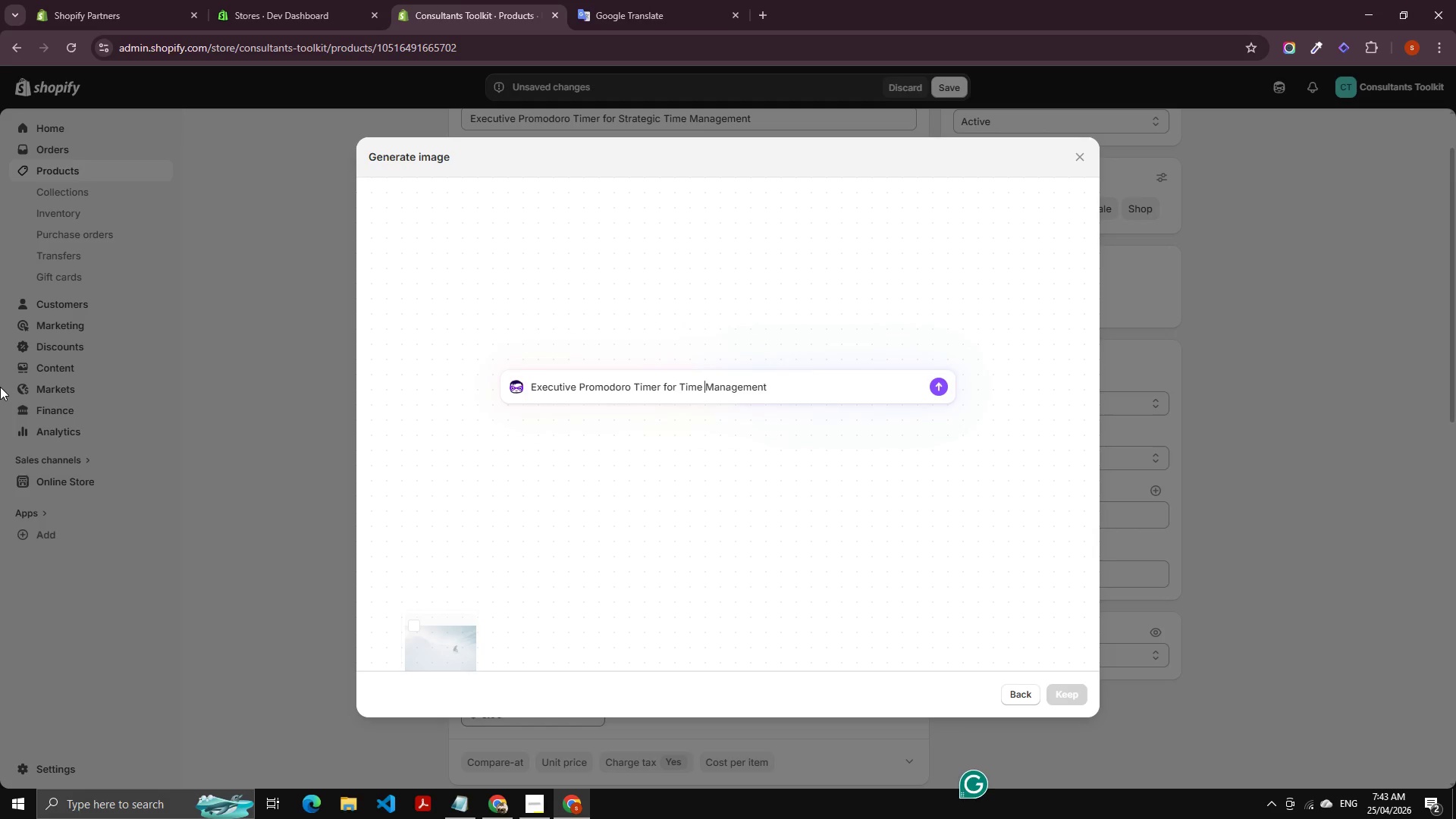 
key(Control+ArrowRight)
 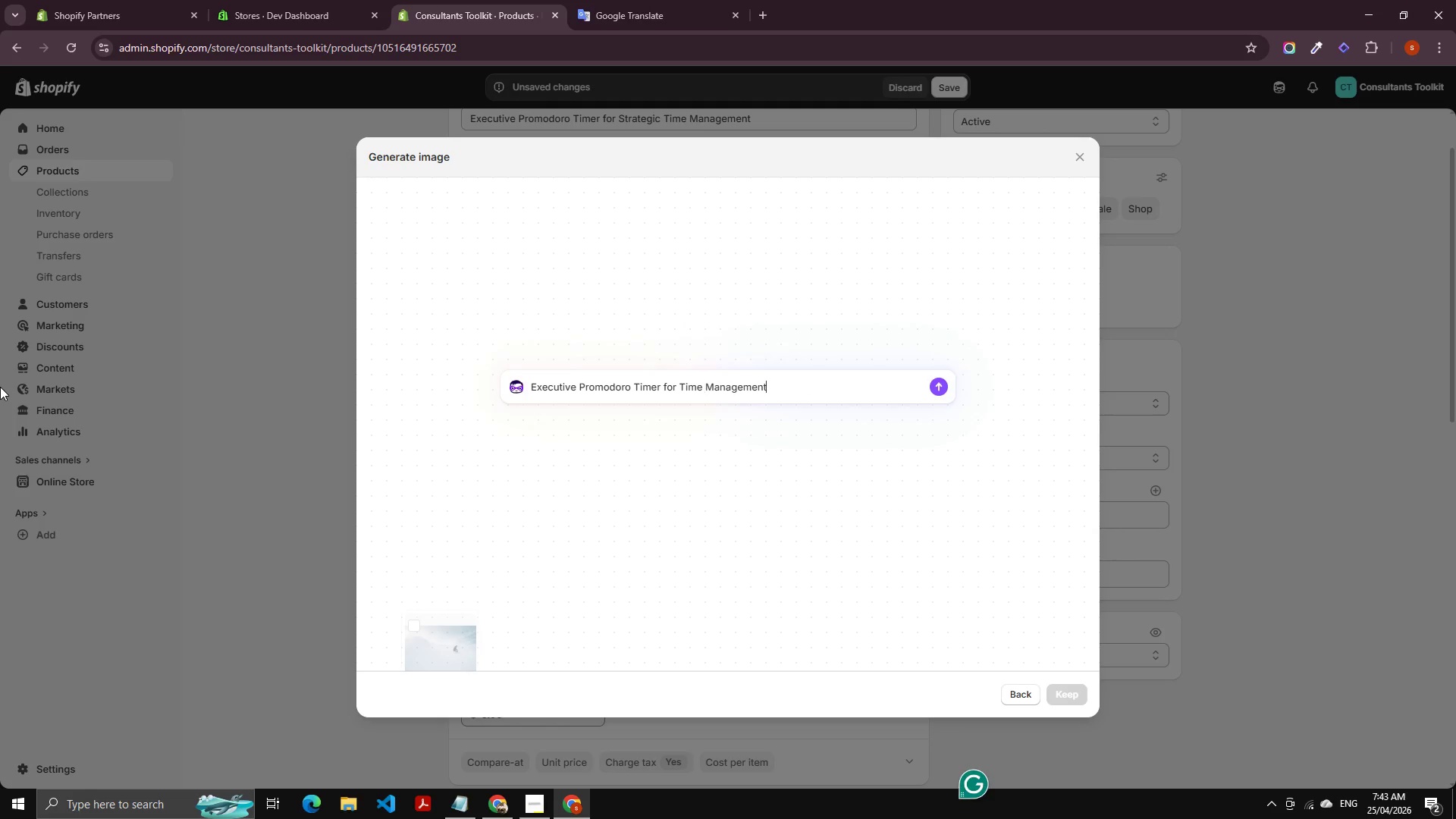 
key(Control+ArrowRight)
 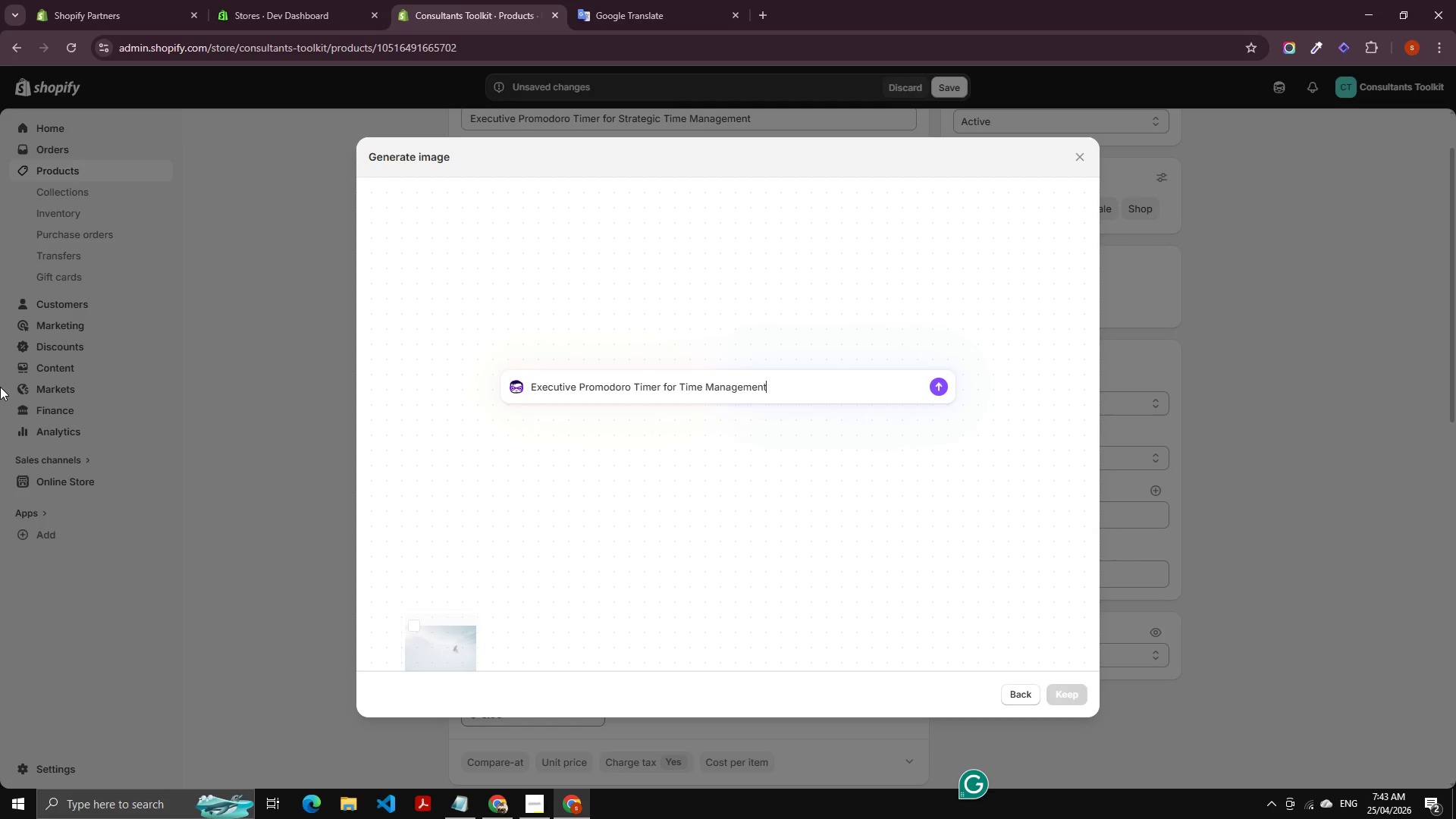 
key(Control+ArrowRight)
 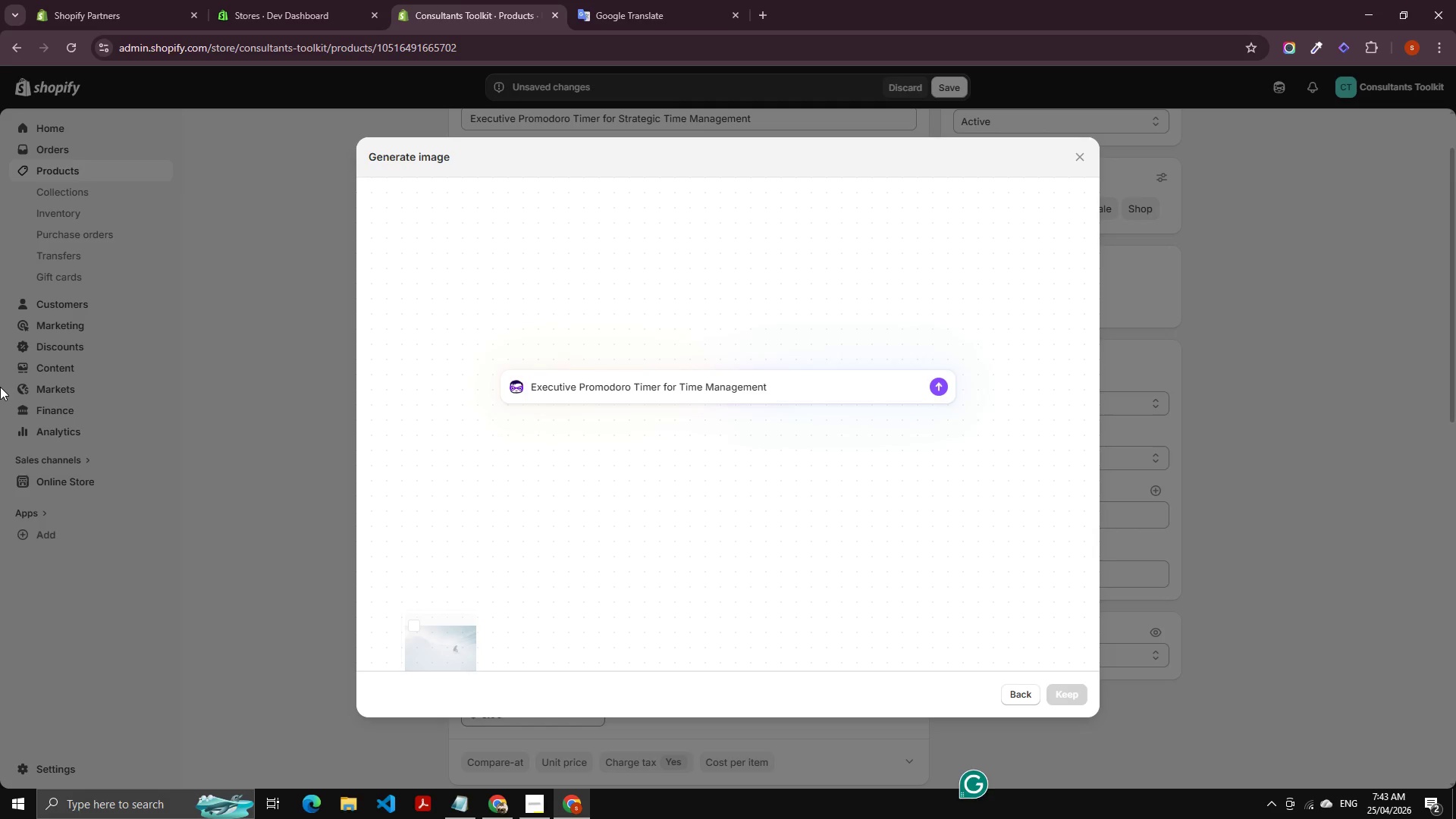 
type( cons)
 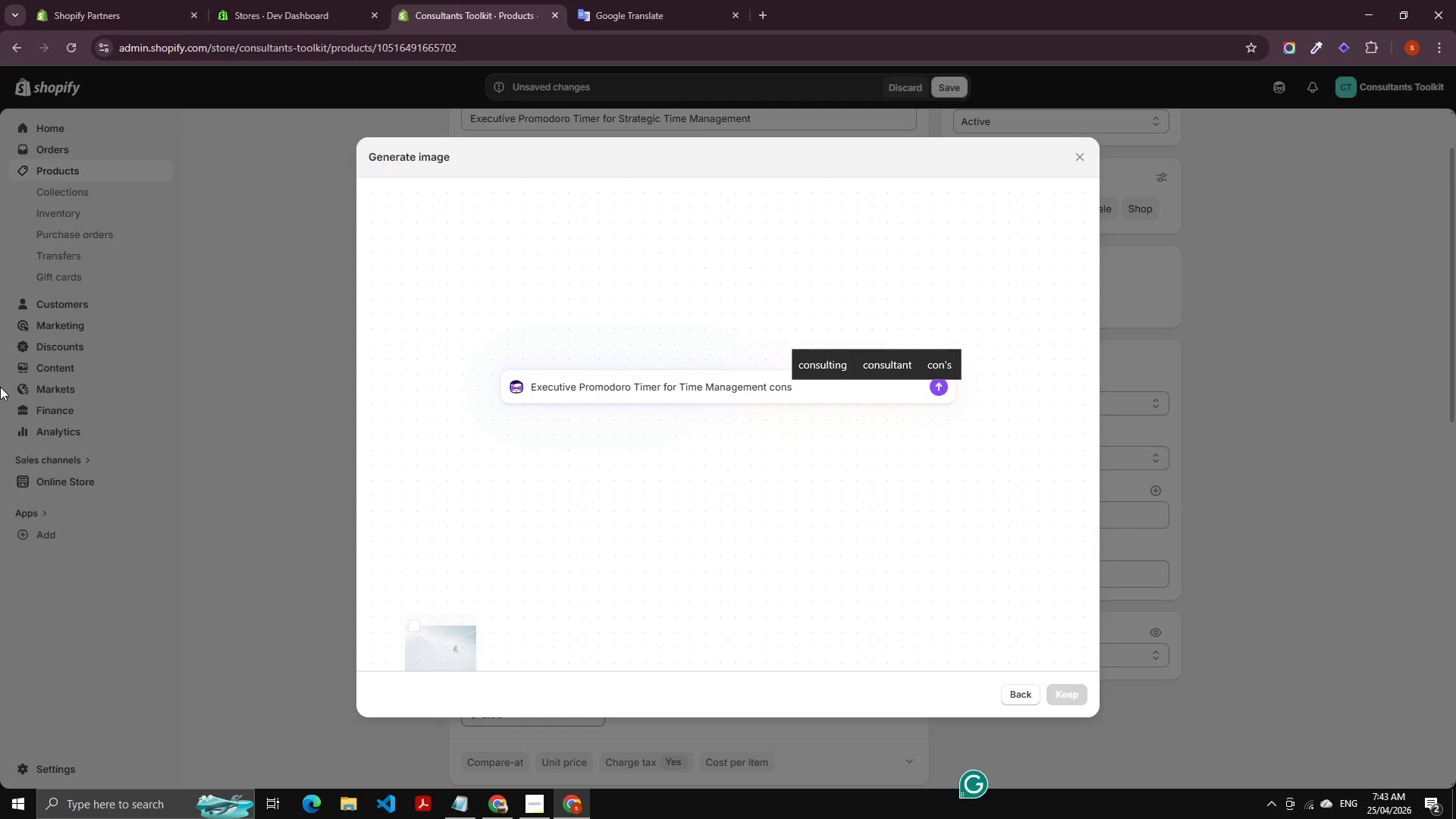 
key(ArrowUp)
 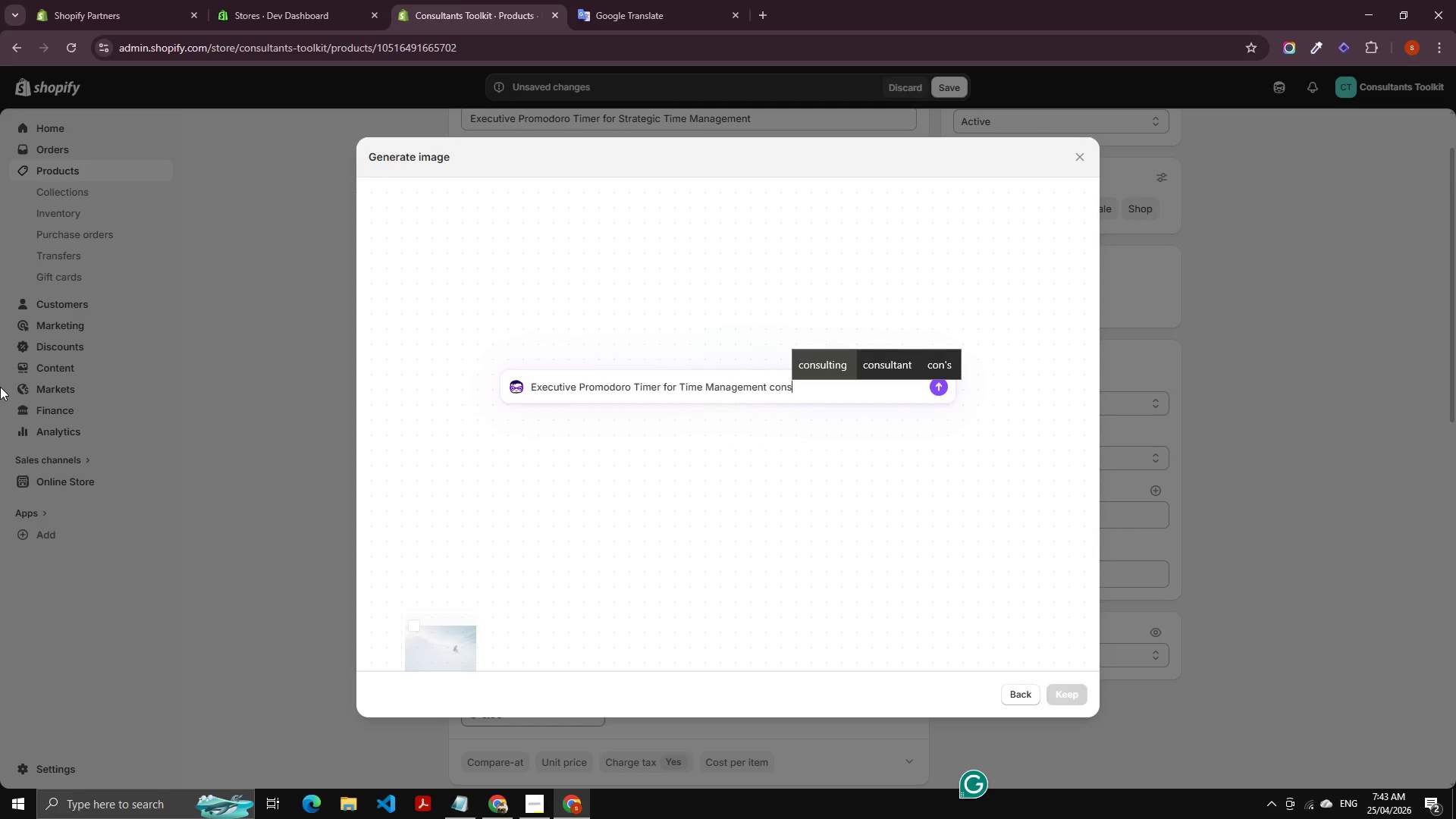 
key(ArrowRight)
 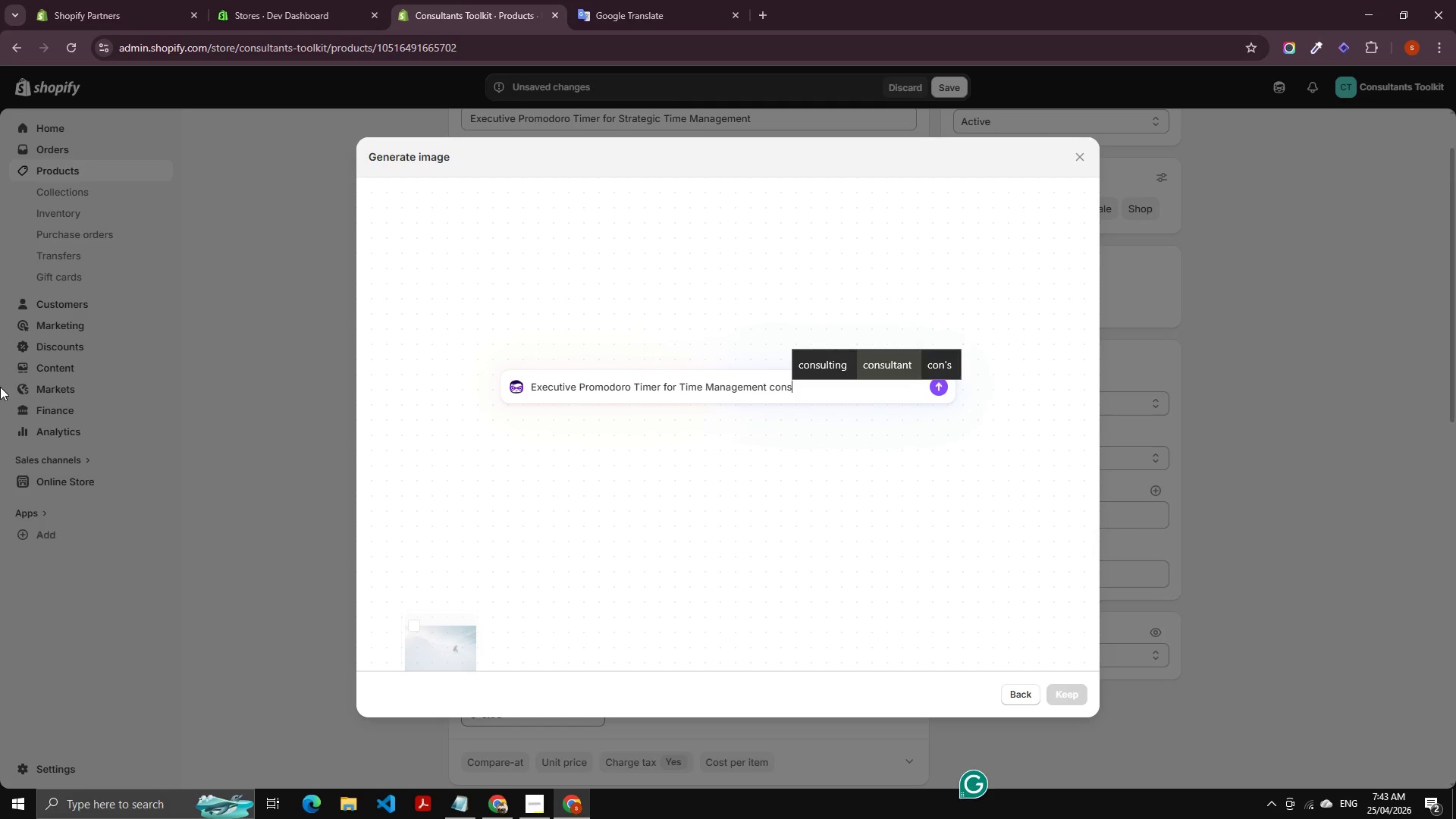 
key(Enter)
 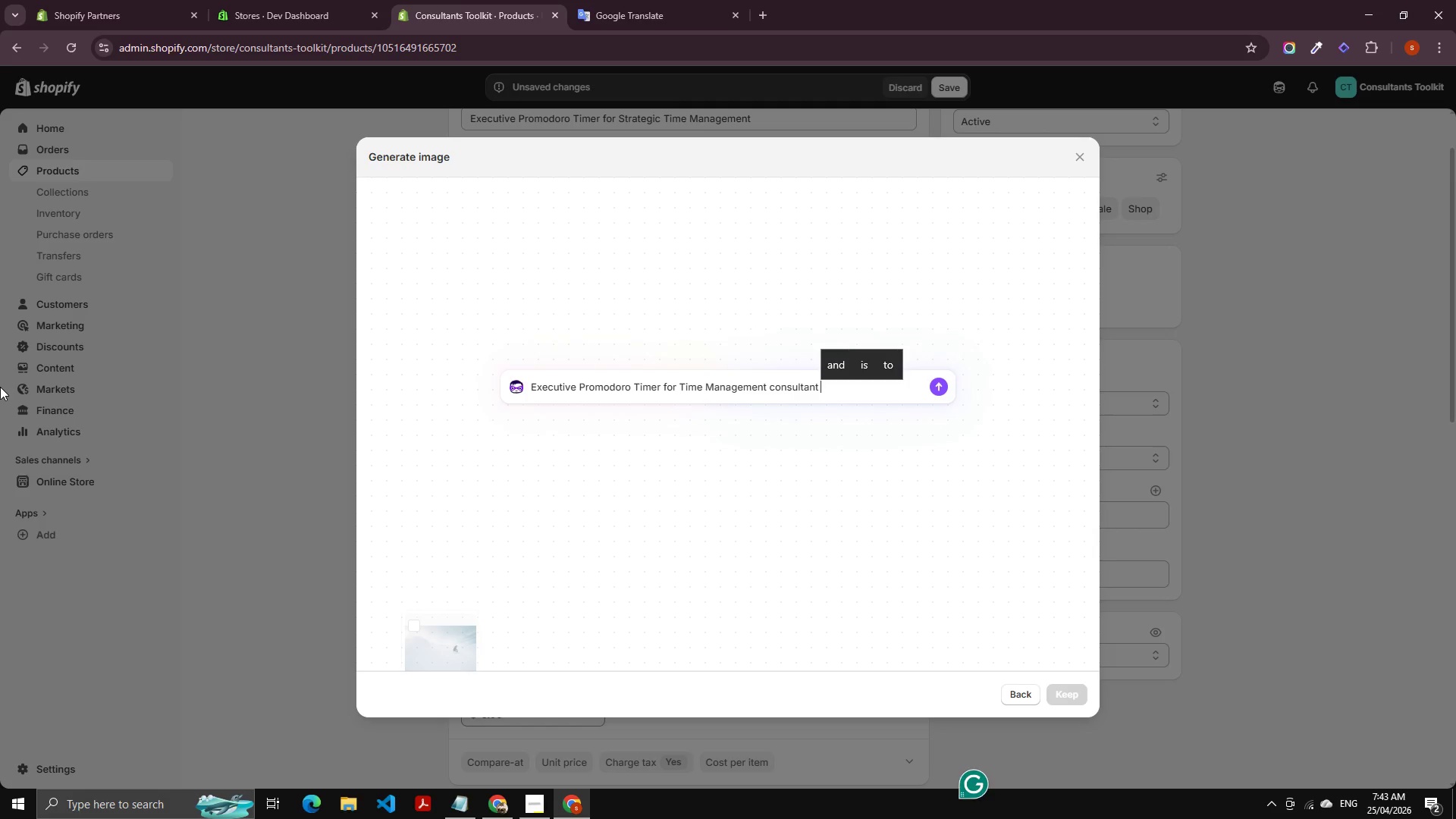 
key(Backspace)
 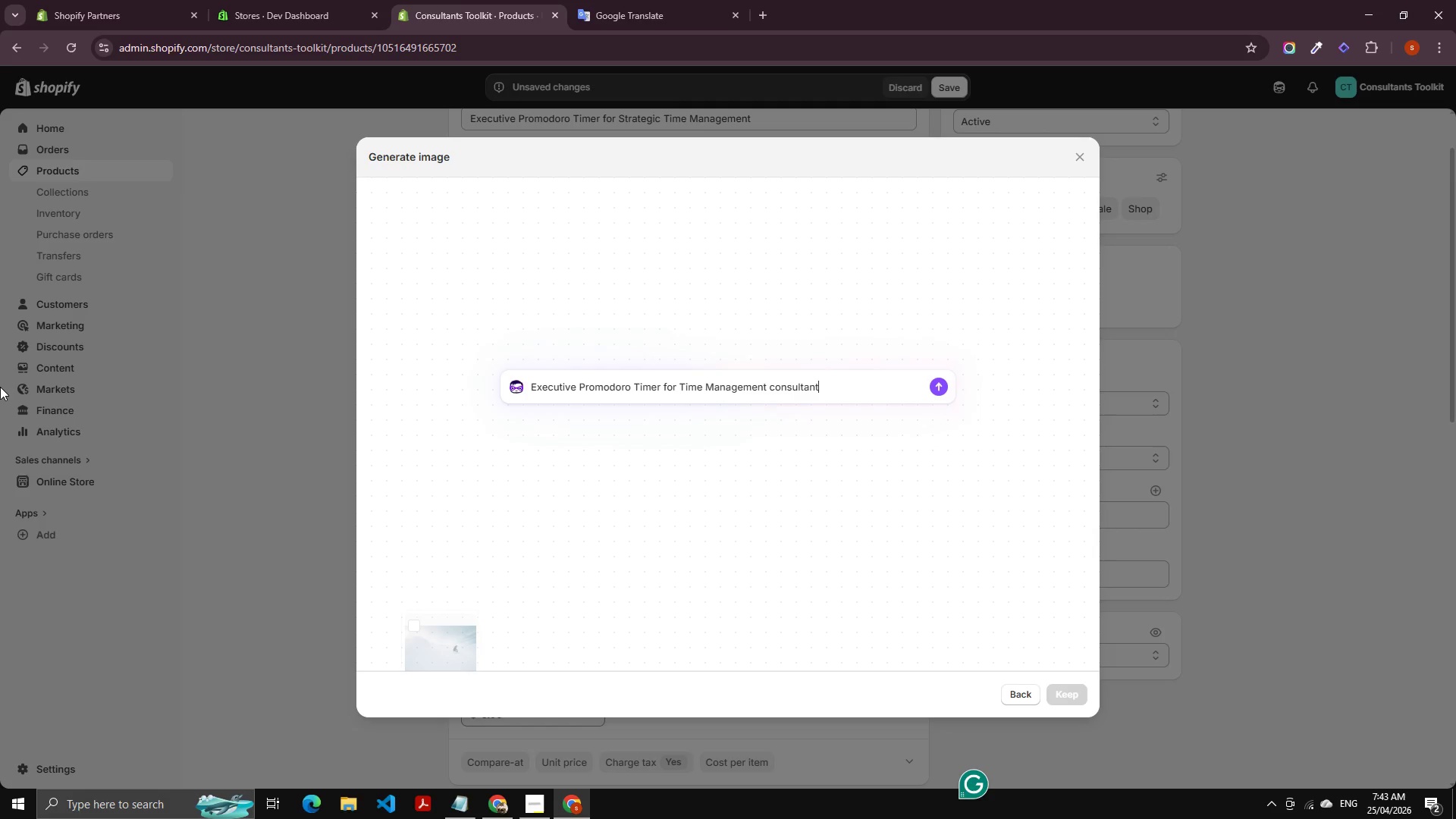 
key(S)
 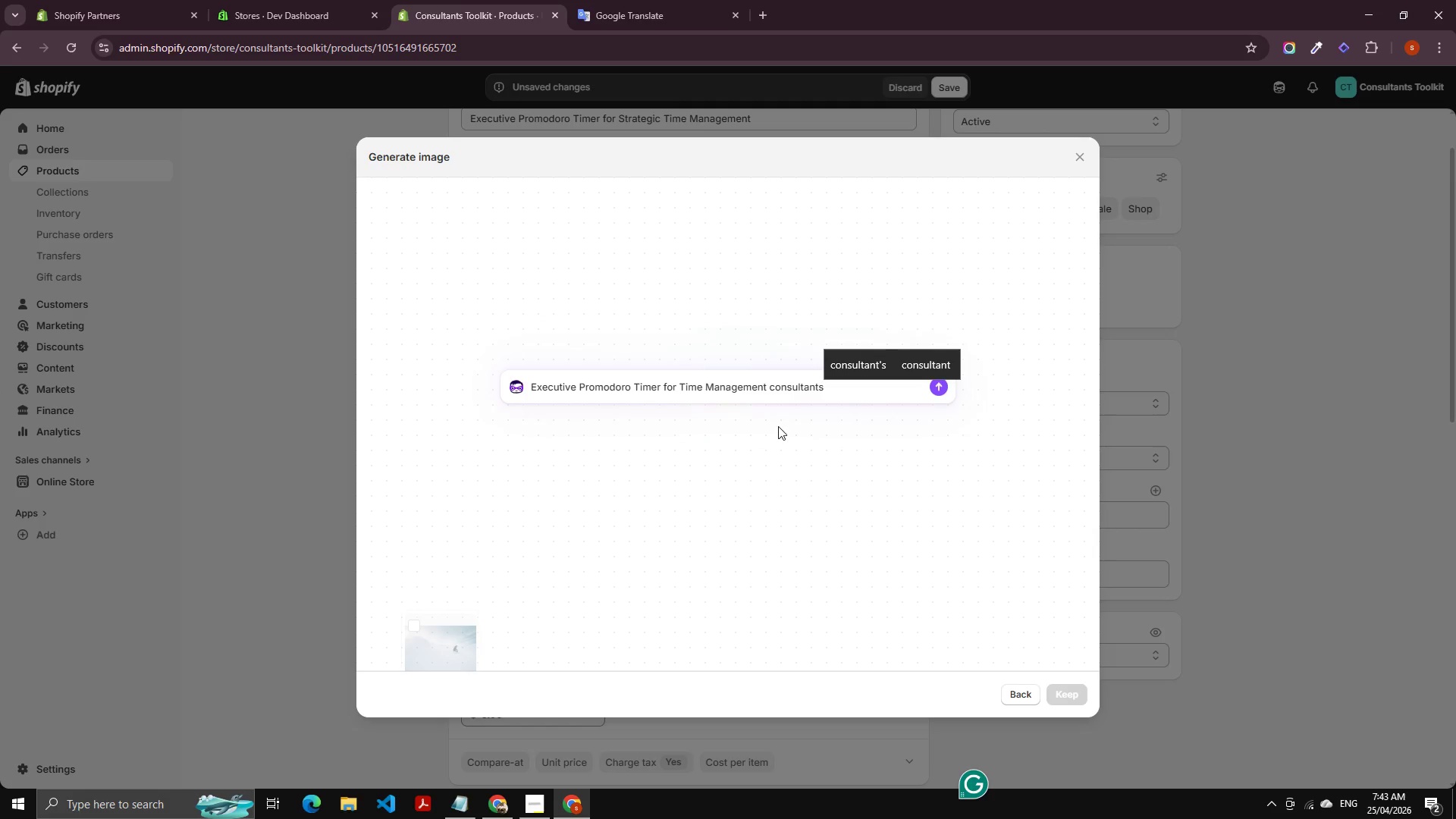 
left_click([944, 391])
 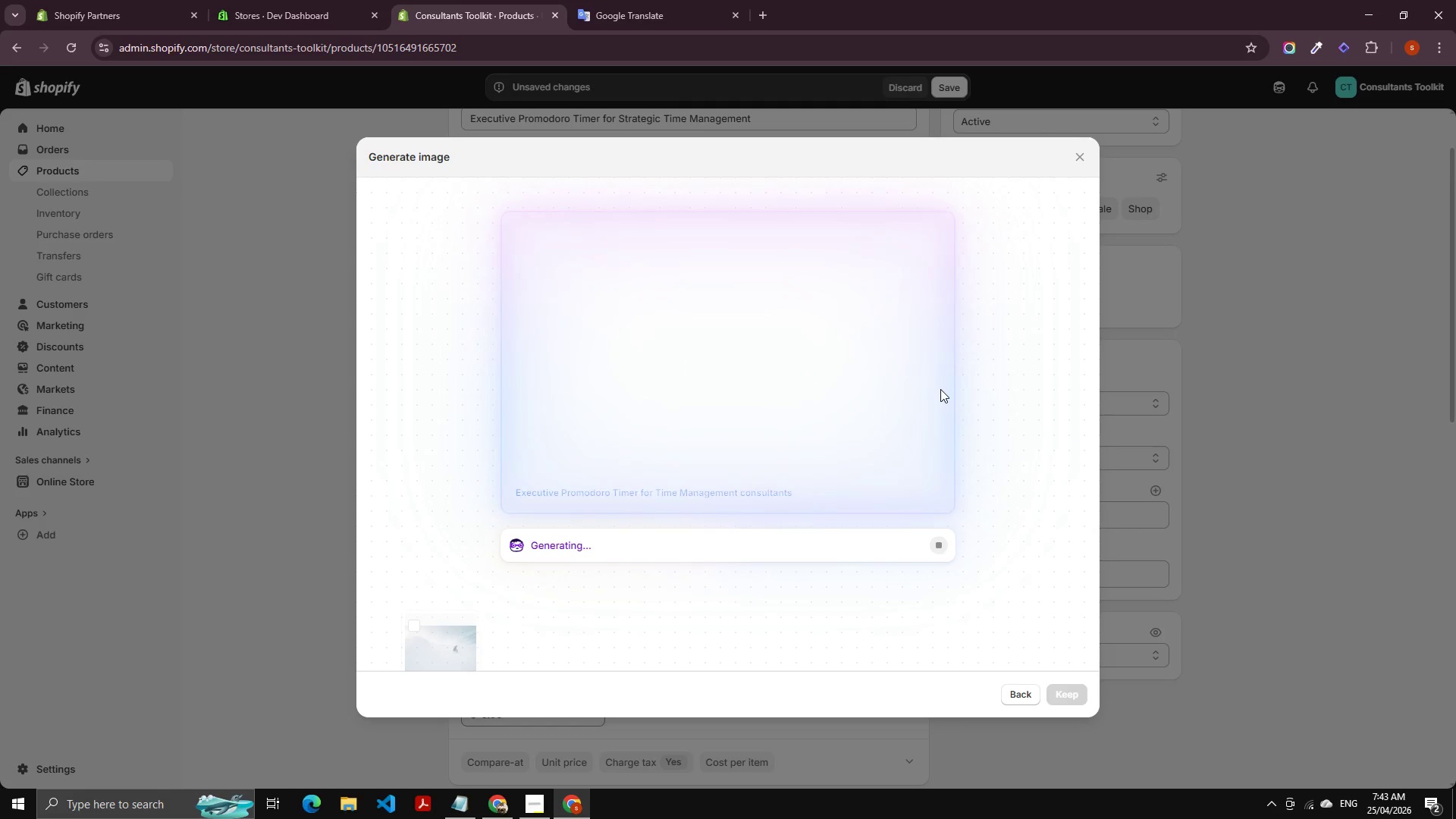 
wait(31.3)
 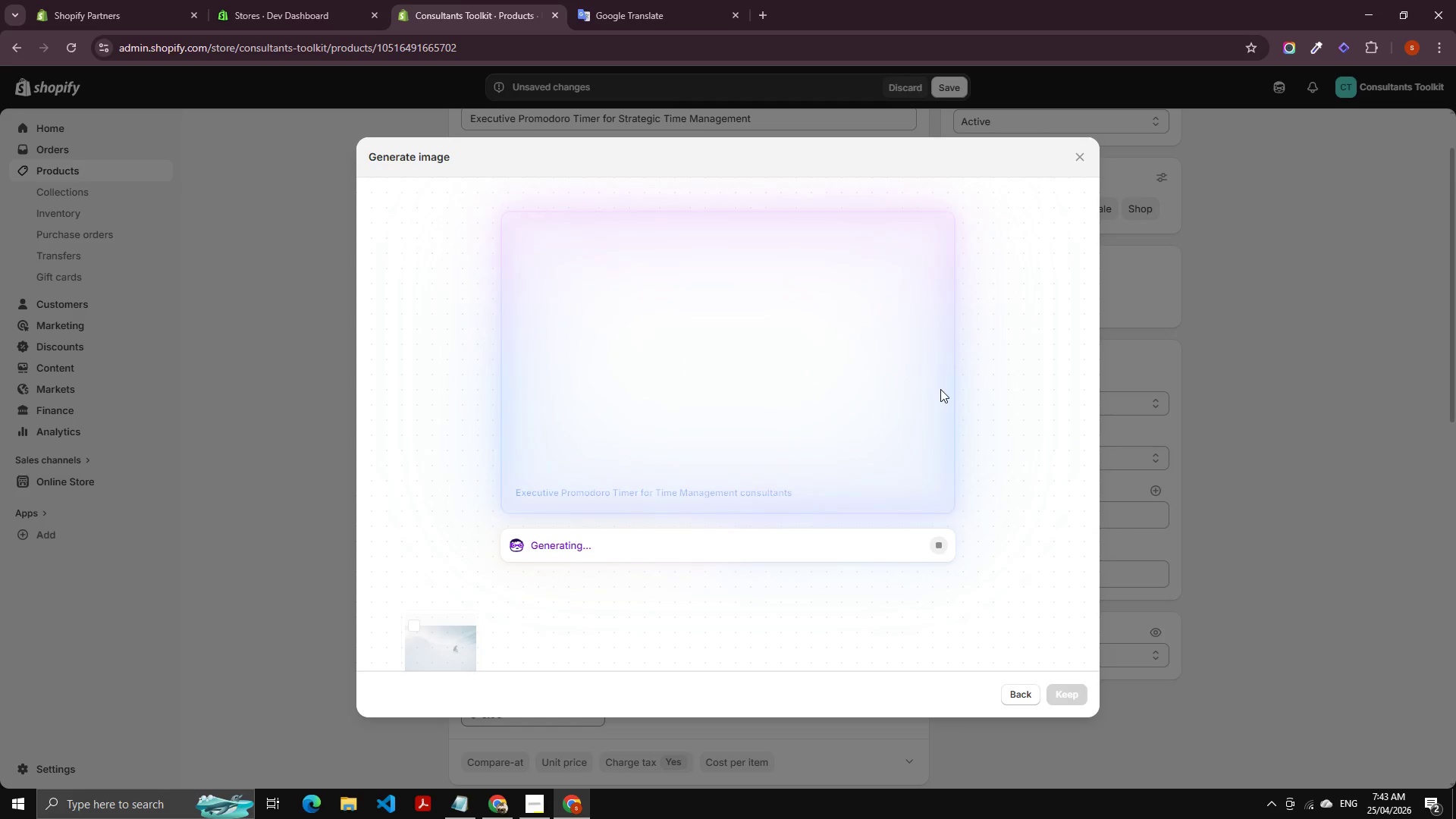 
left_click([1074, 693])
 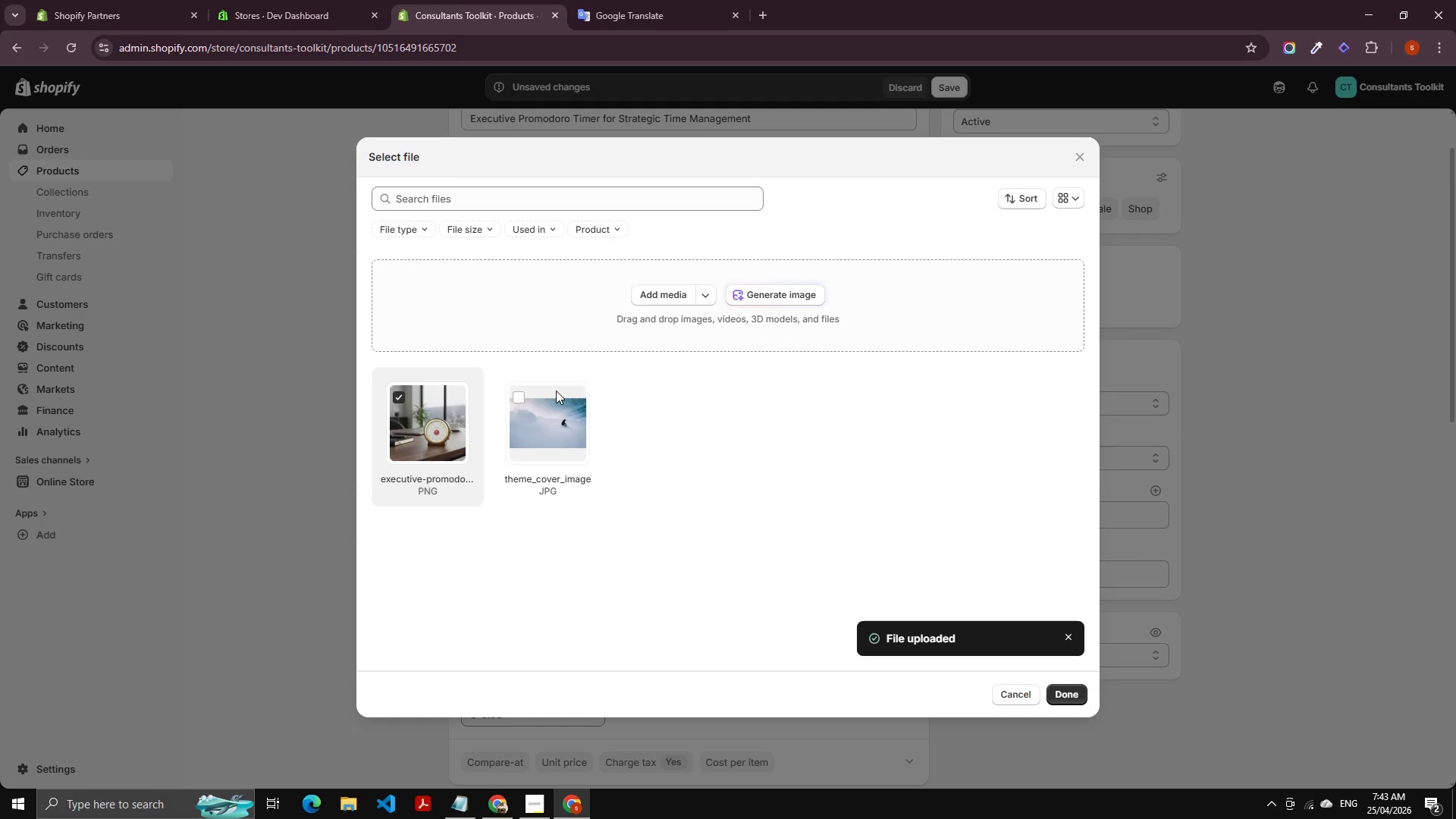 
wait(7.8)
 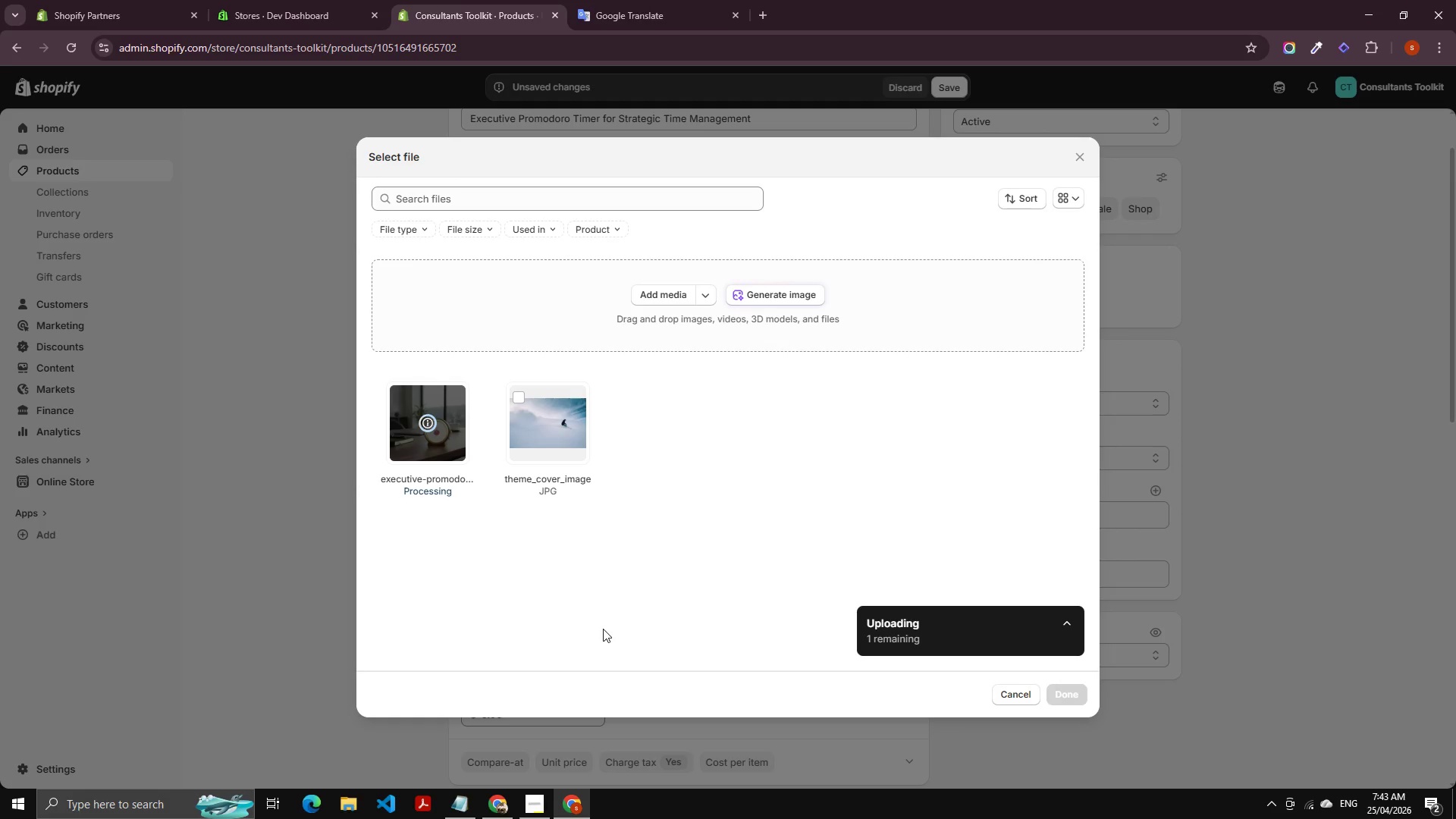 
left_click([450, 452])
 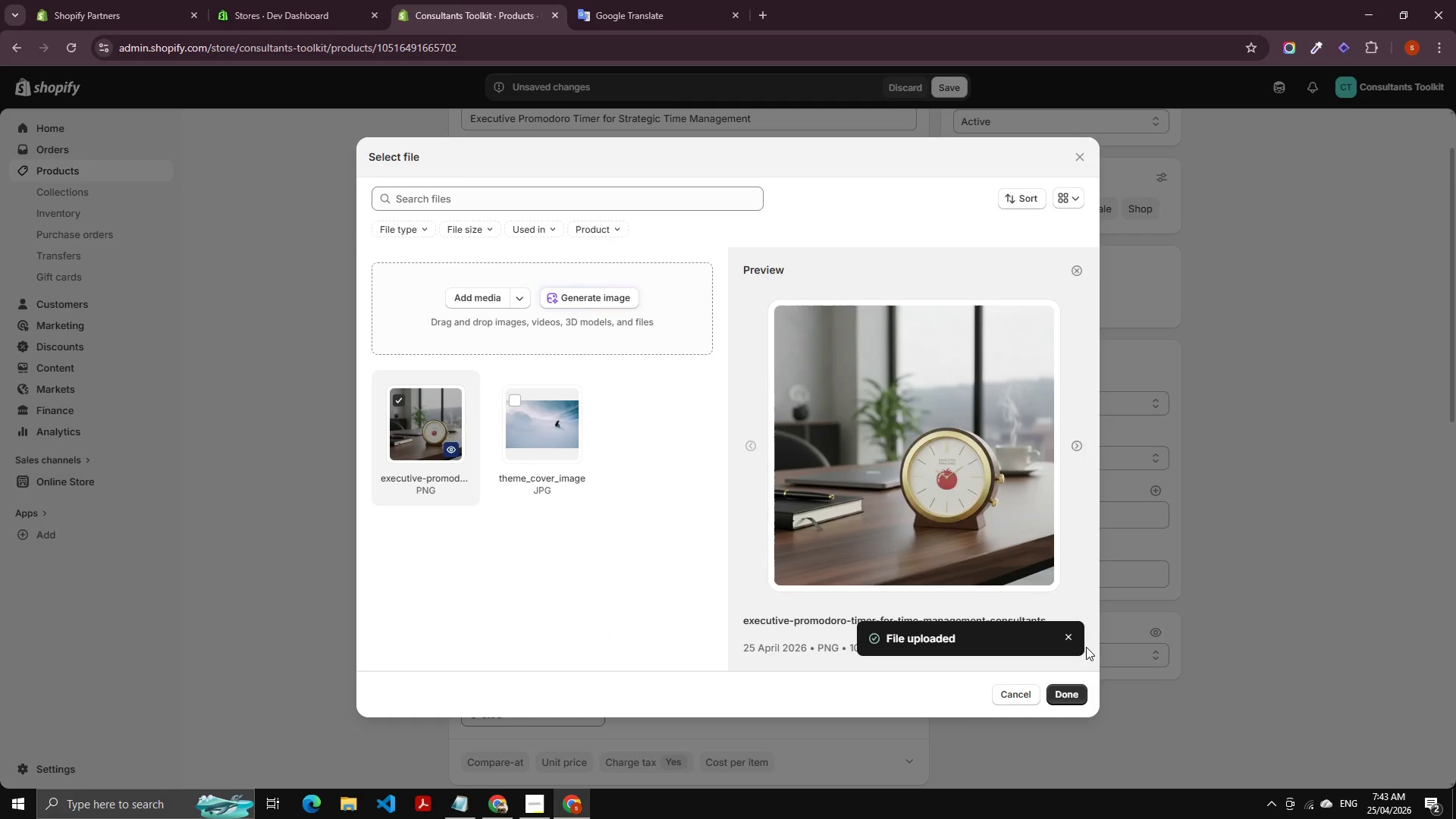 
left_click([1017, 414])
 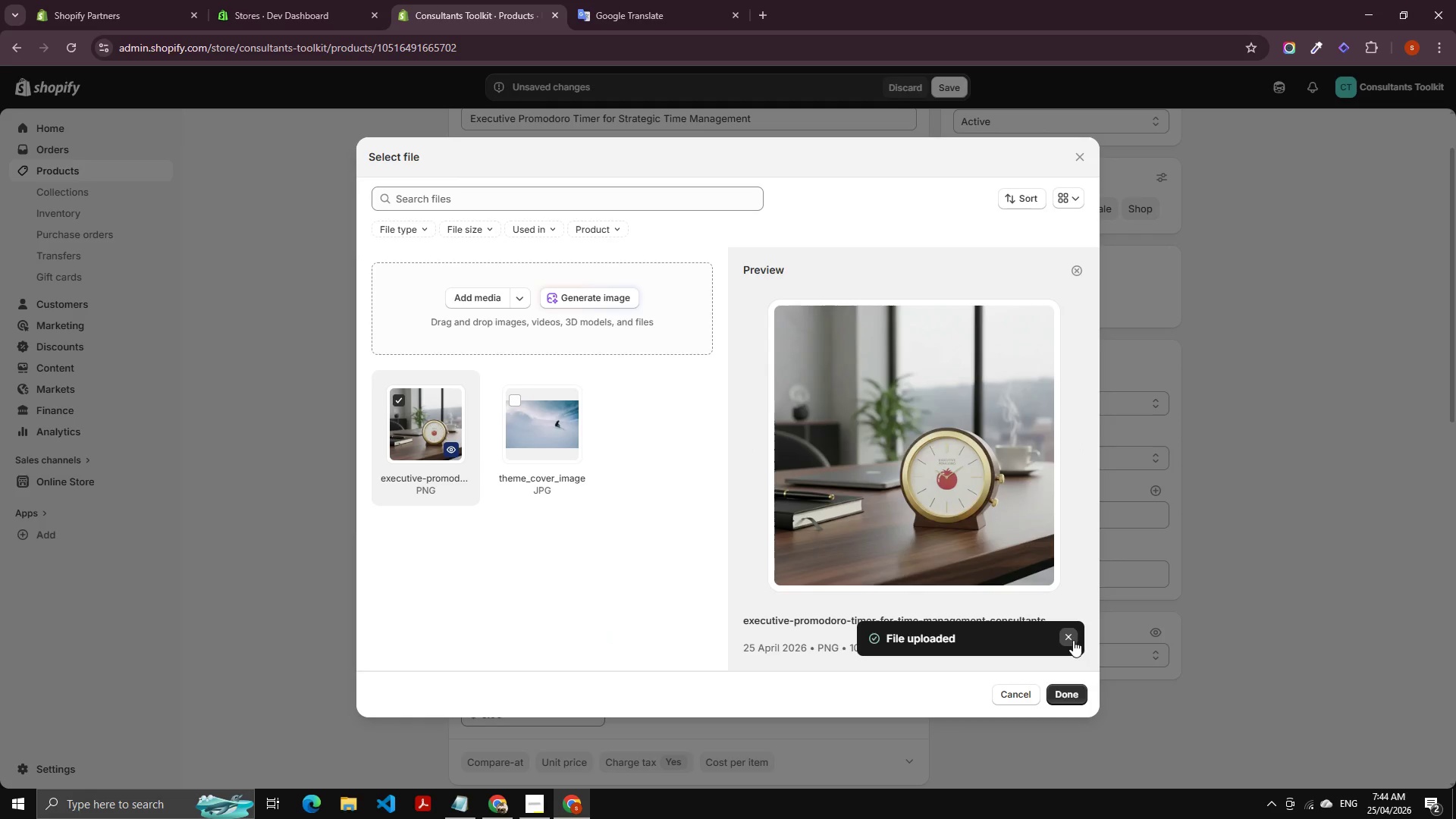 
left_click([1072, 637])
 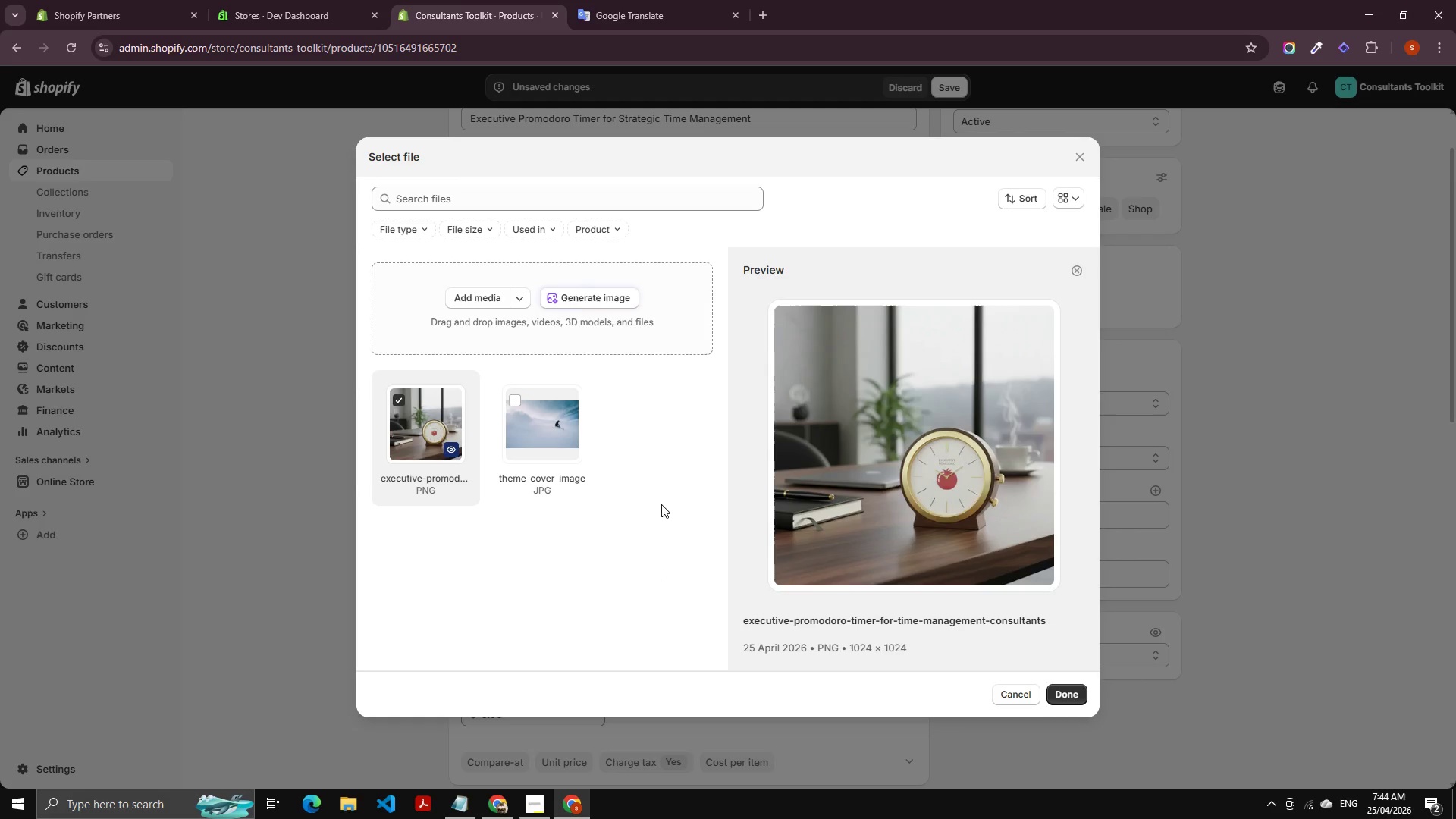 
double_click([949, 466])
 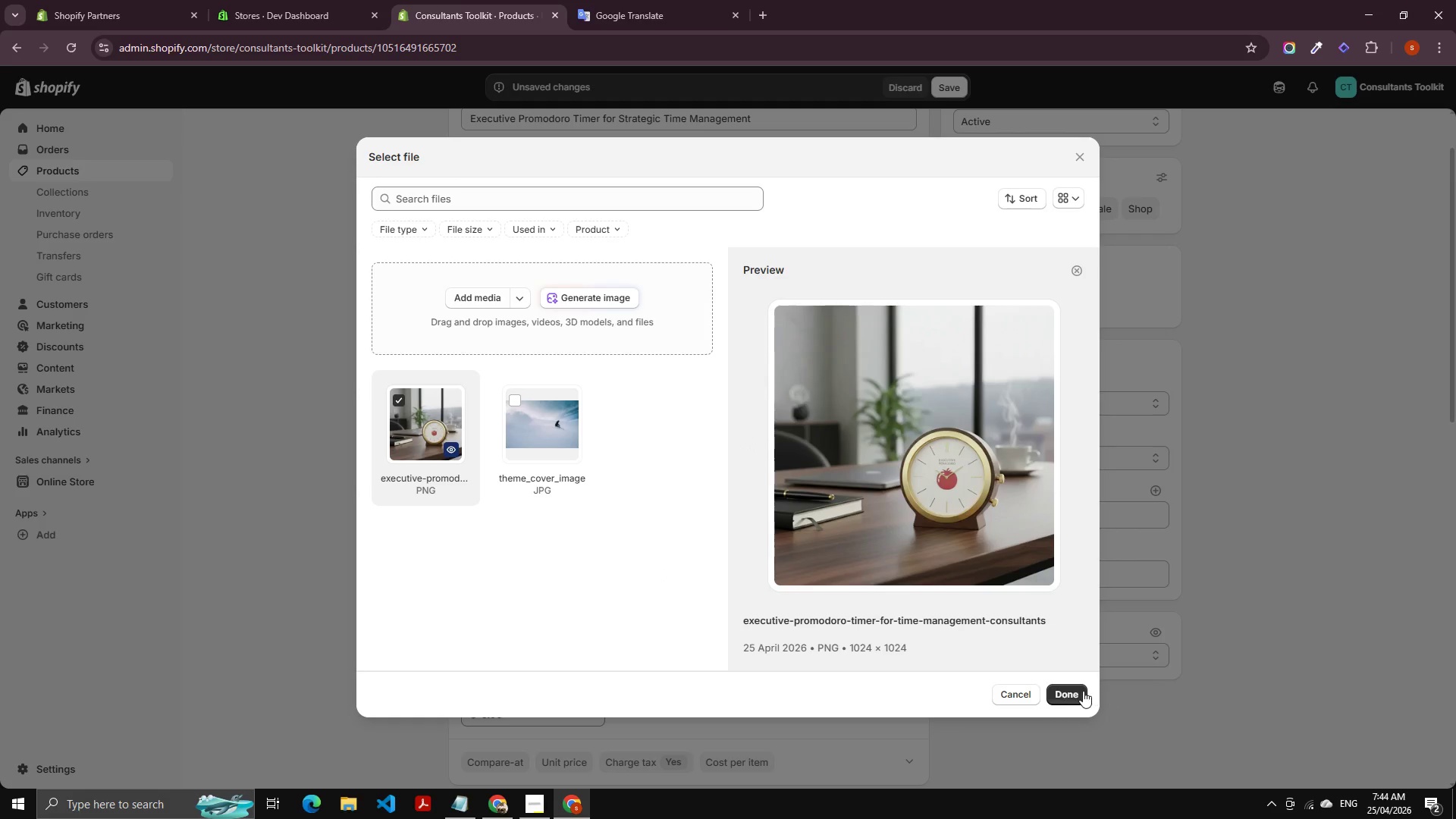 
left_click([1081, 691])
 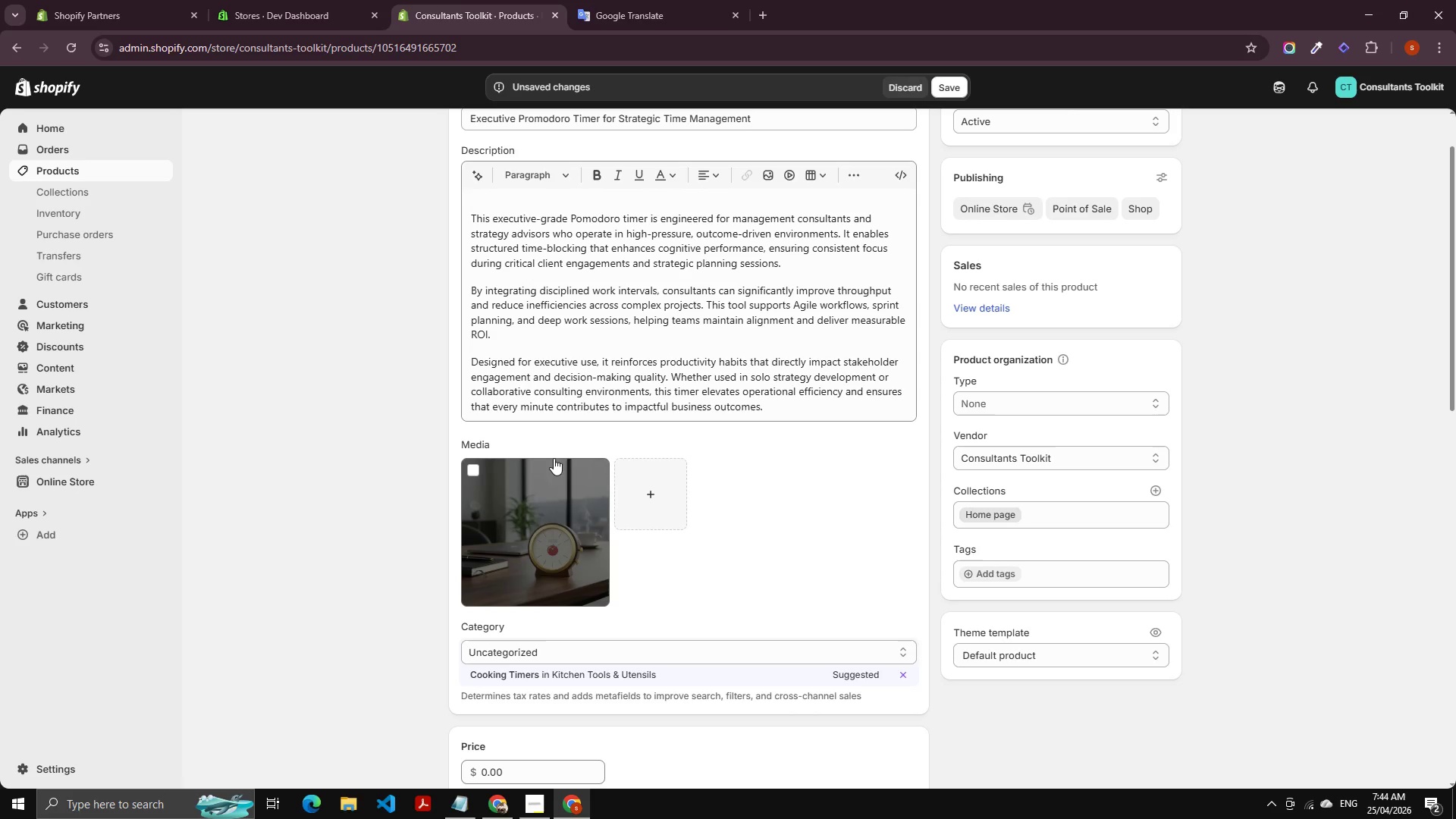 
left_click([539, 492])
 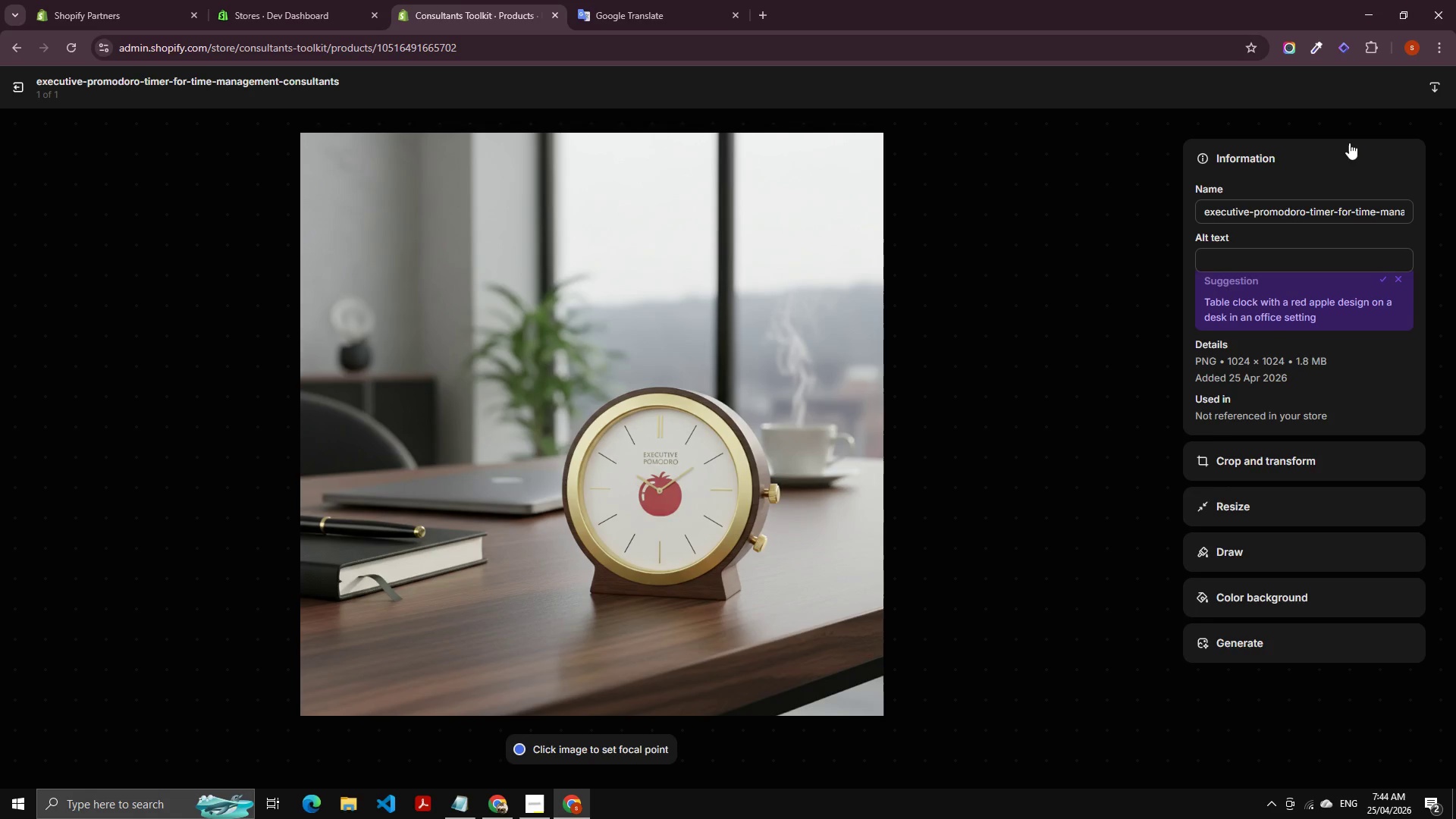 
left_click([1337, 214])
 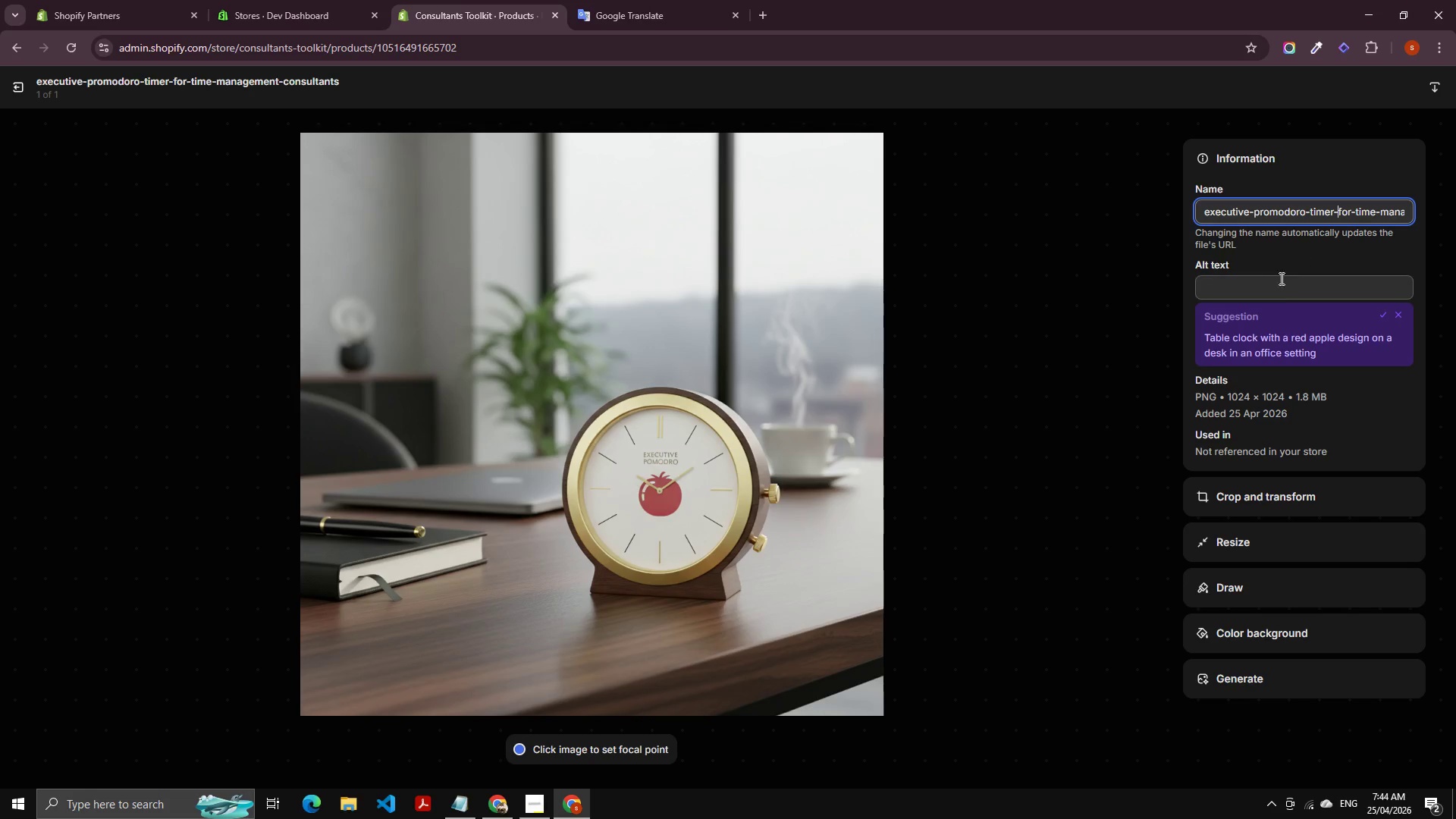 
left_click([1280, 279])
 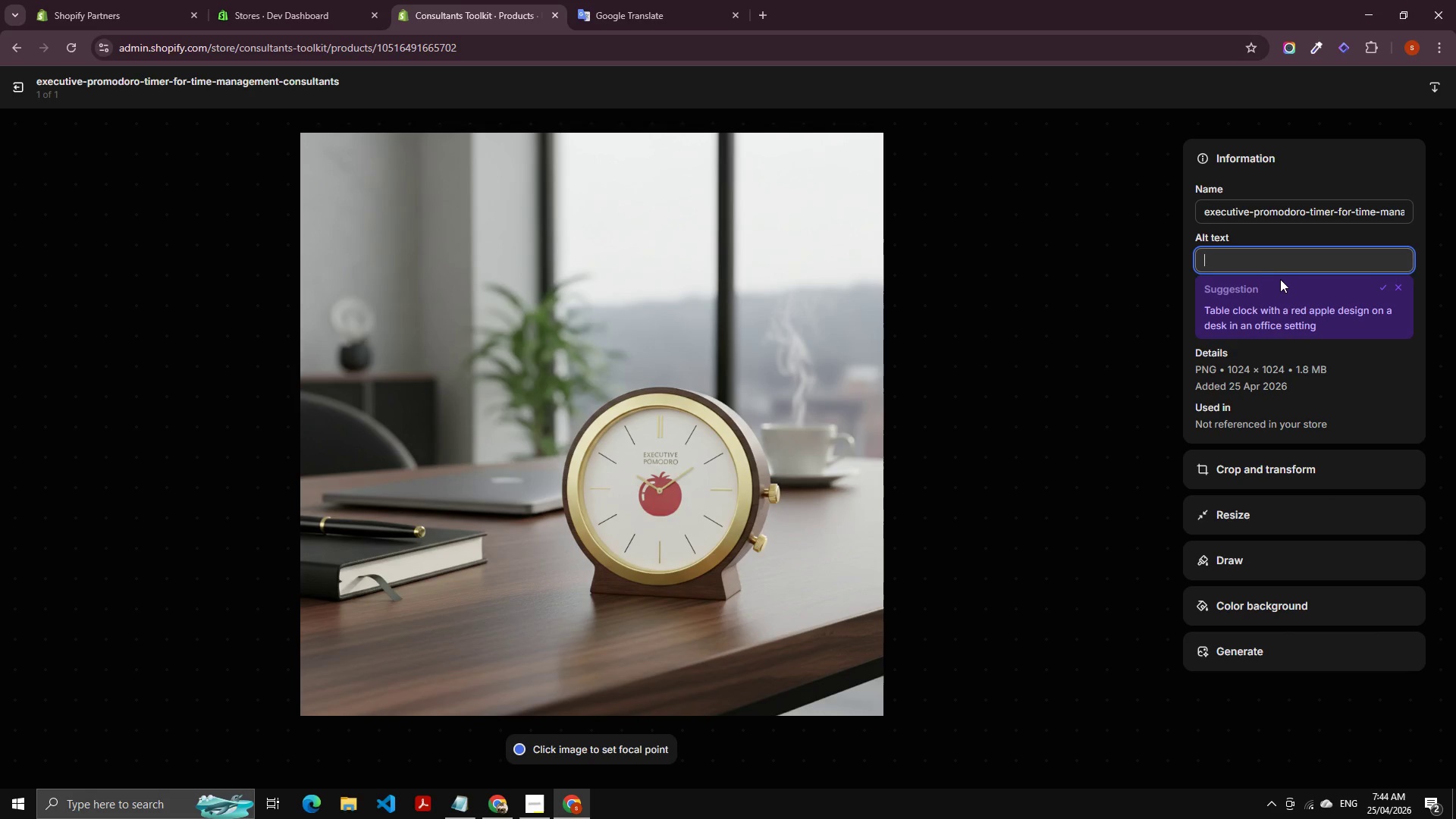 
key(Control+V)
 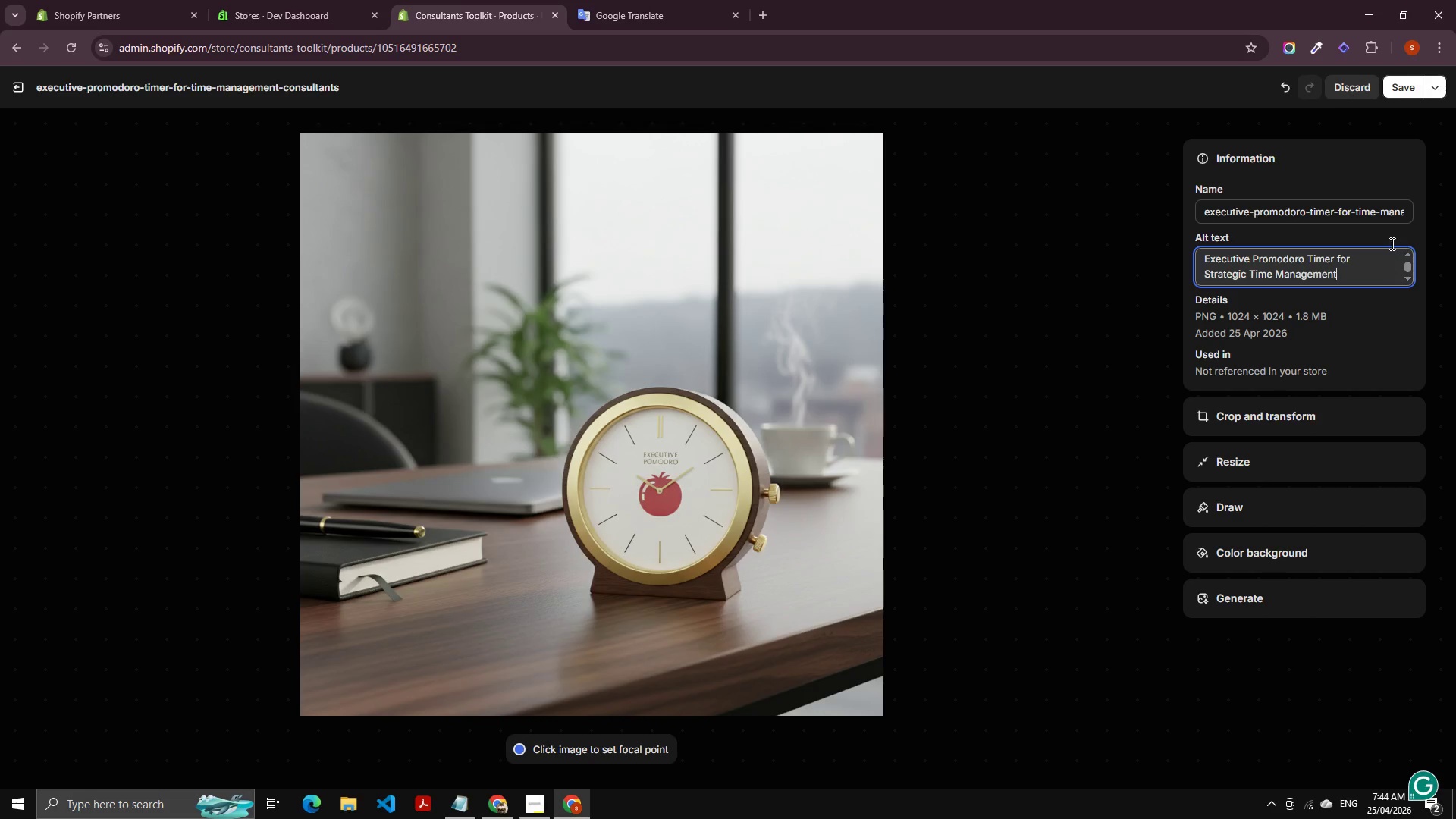 
double_click([1401, 80])
 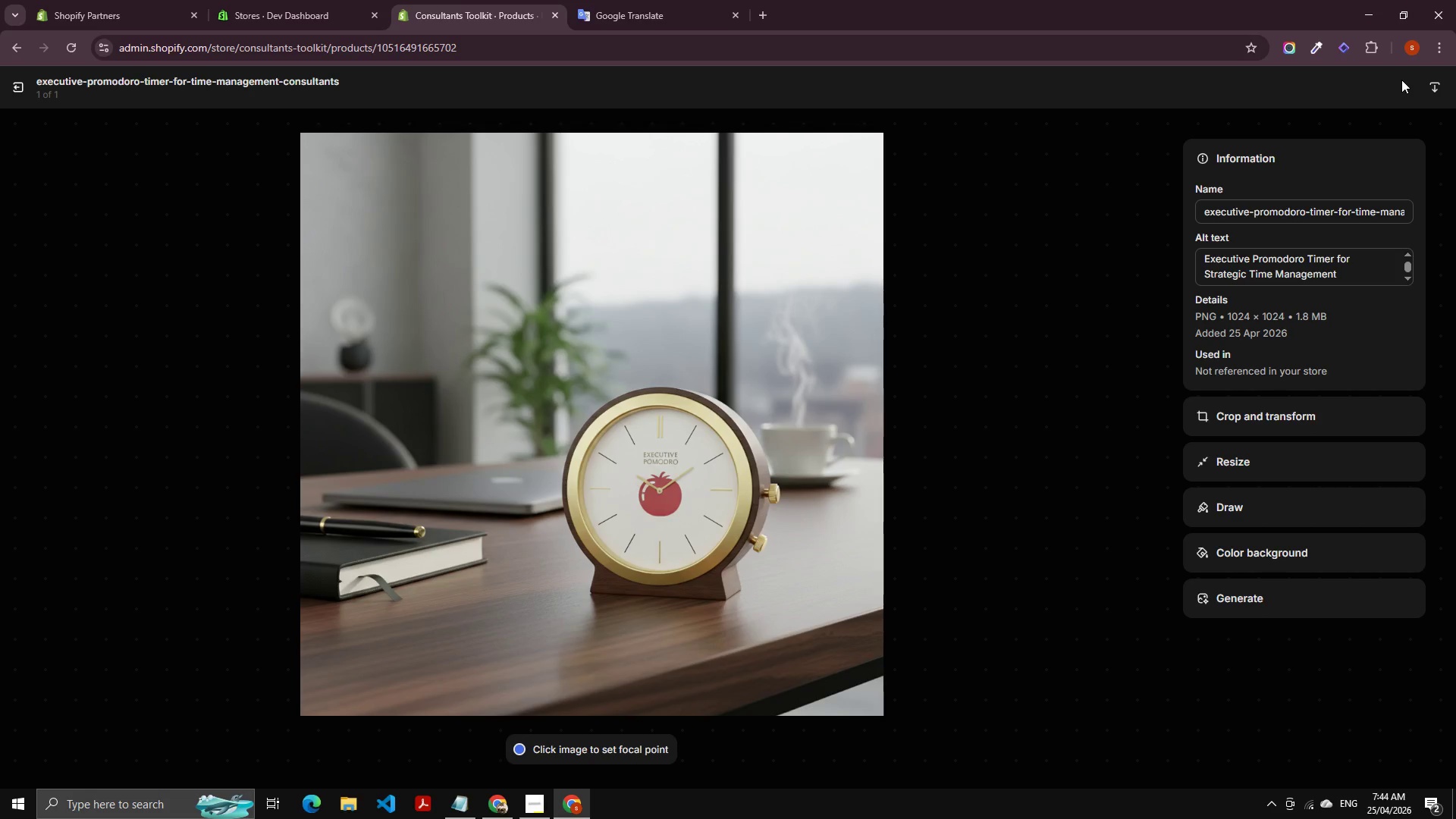 
left_click([7, 80])
 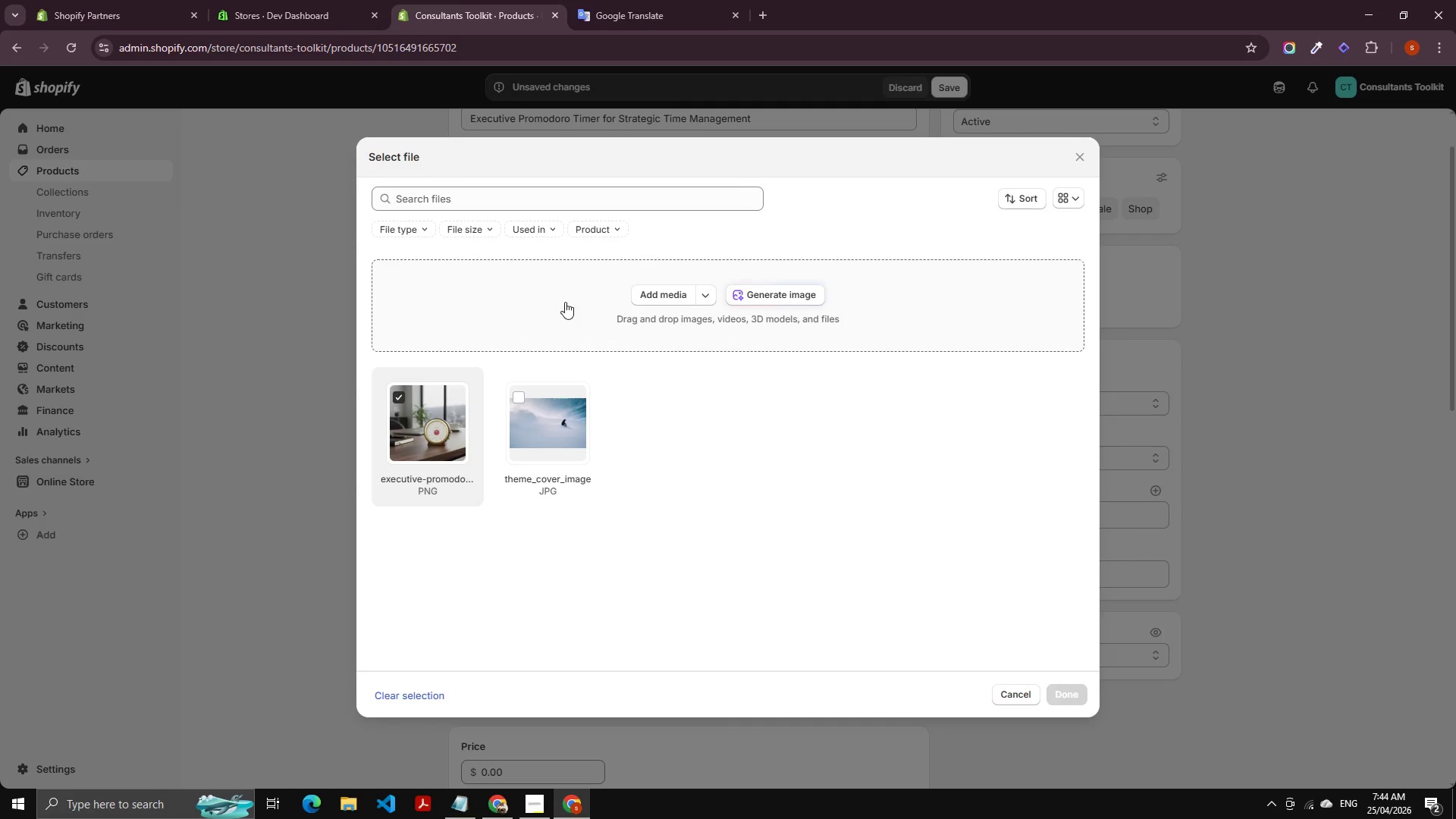 
left_click([797, 288])
 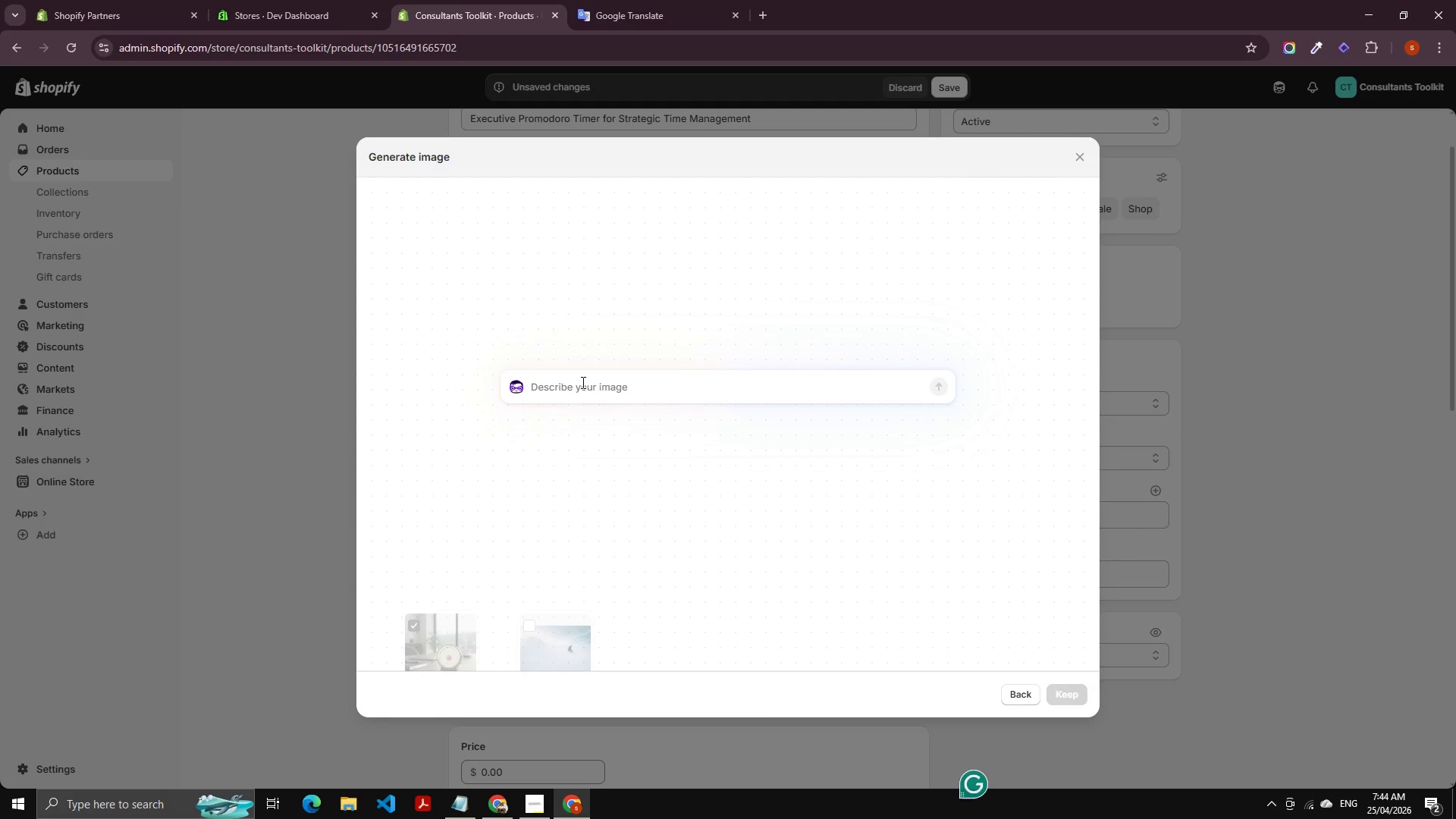 
left_click([589, 381])
 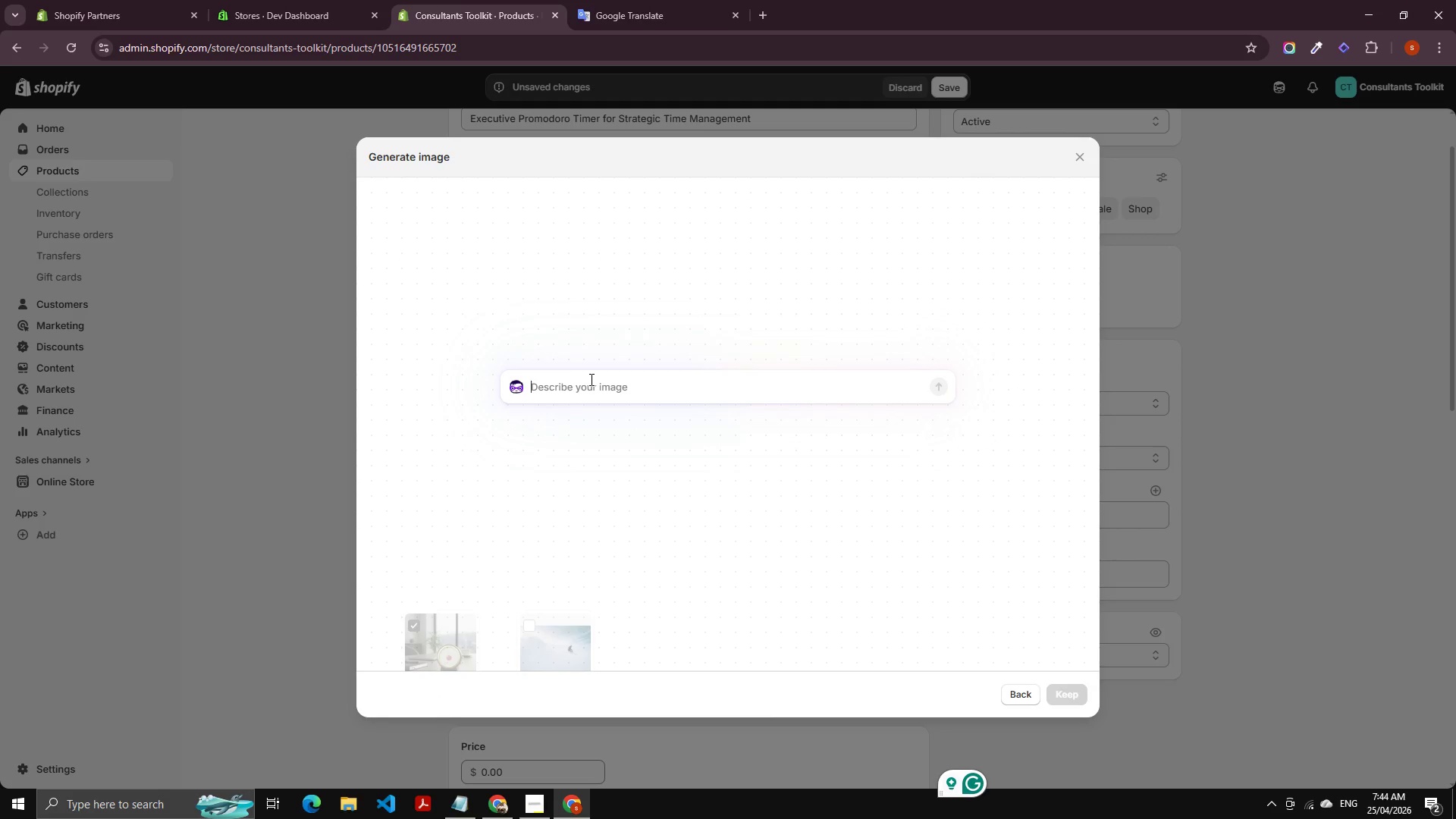 
type(Productvity)
 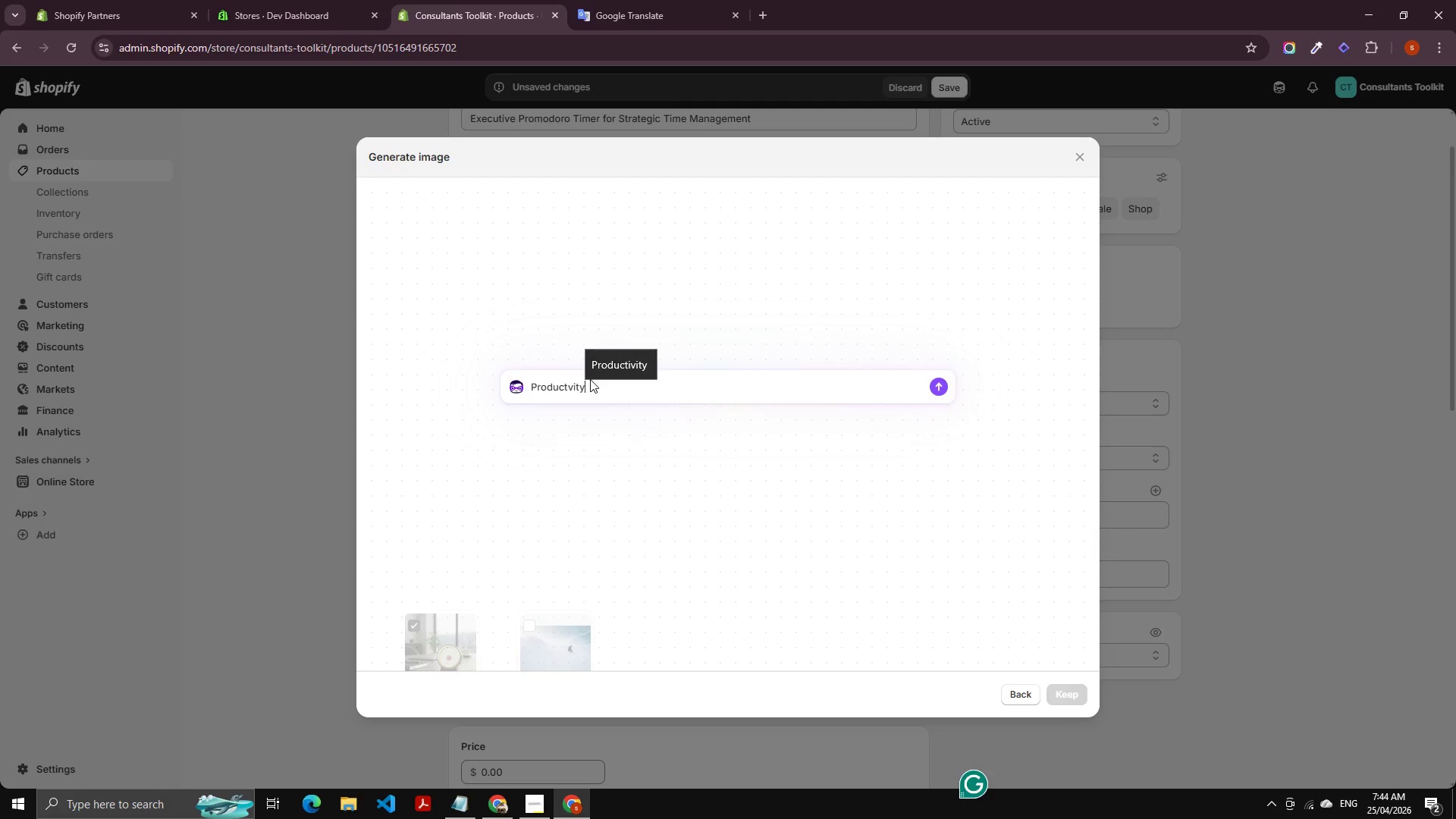 
key(ArrowUp)
 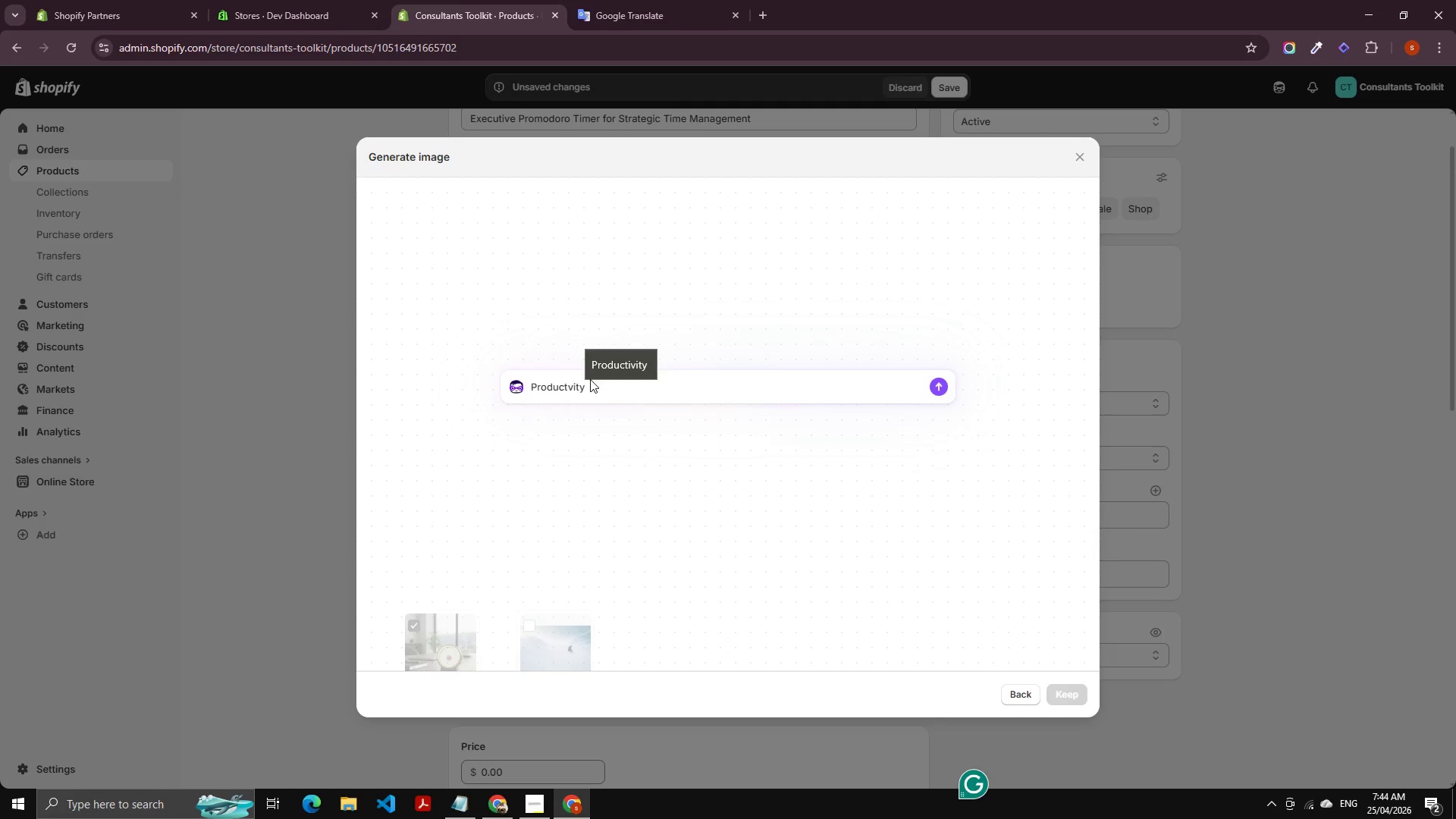 
key(Enter)
 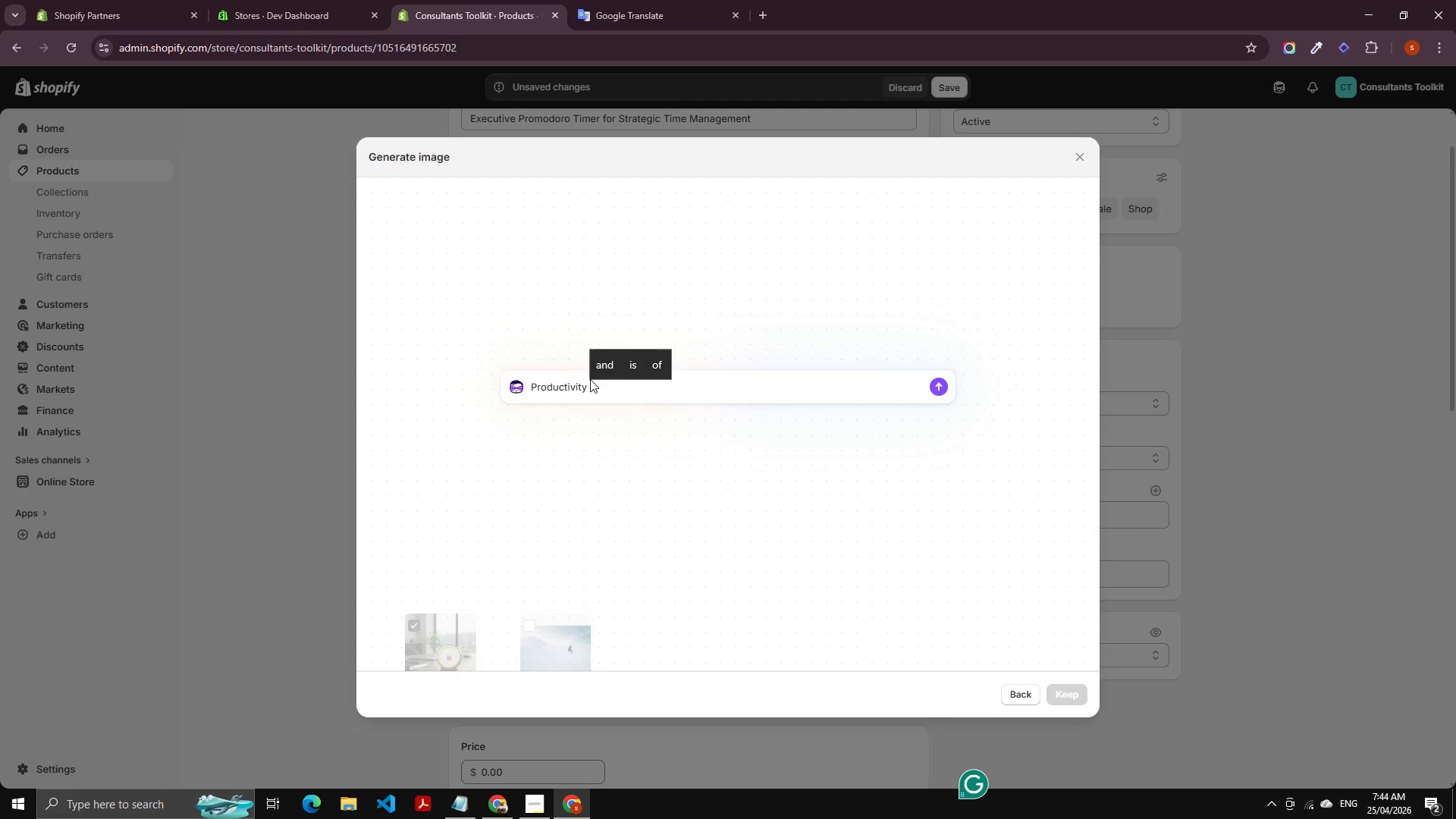 
type(timer tool strategy)
 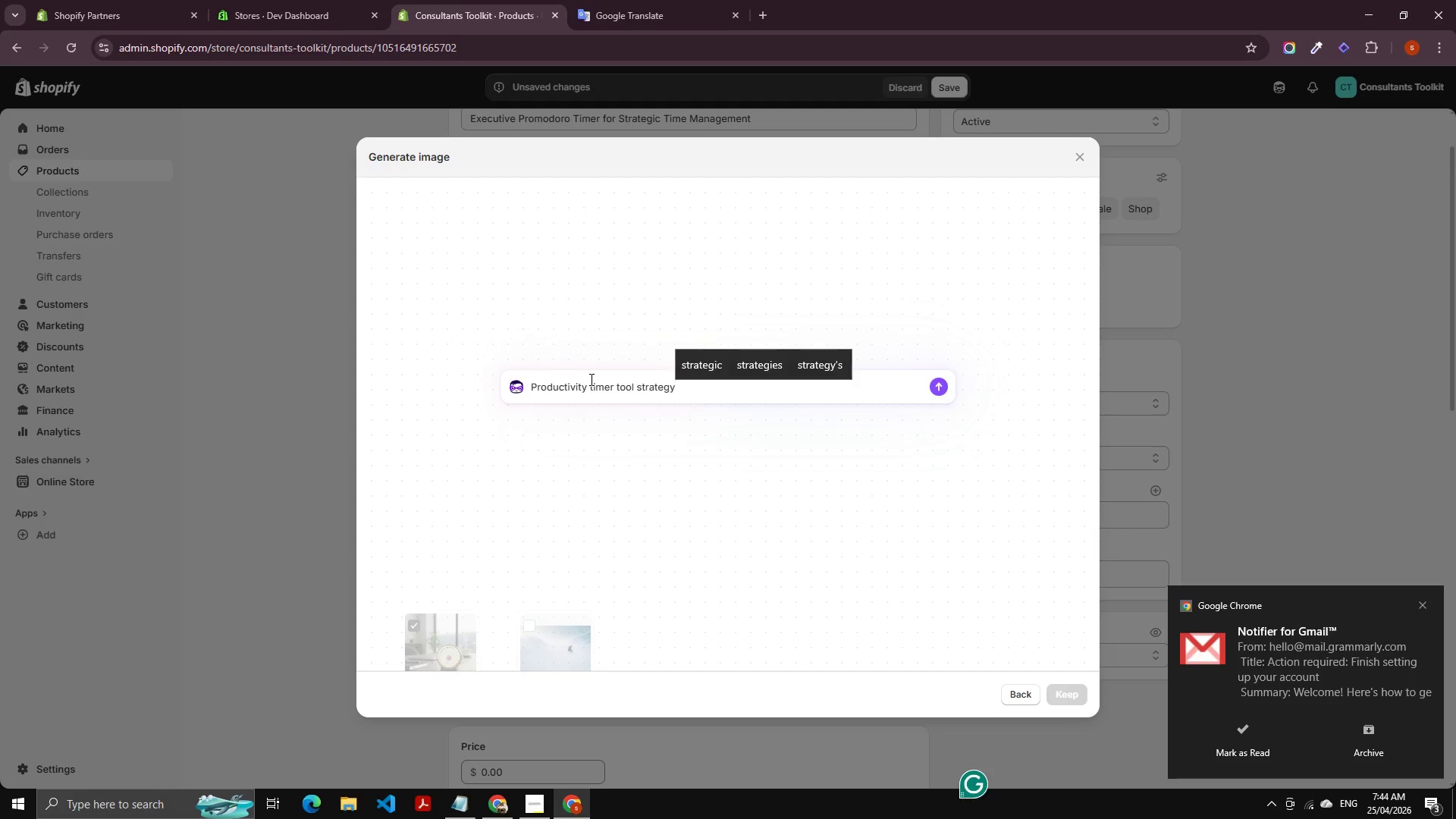 
type( adbisot)
 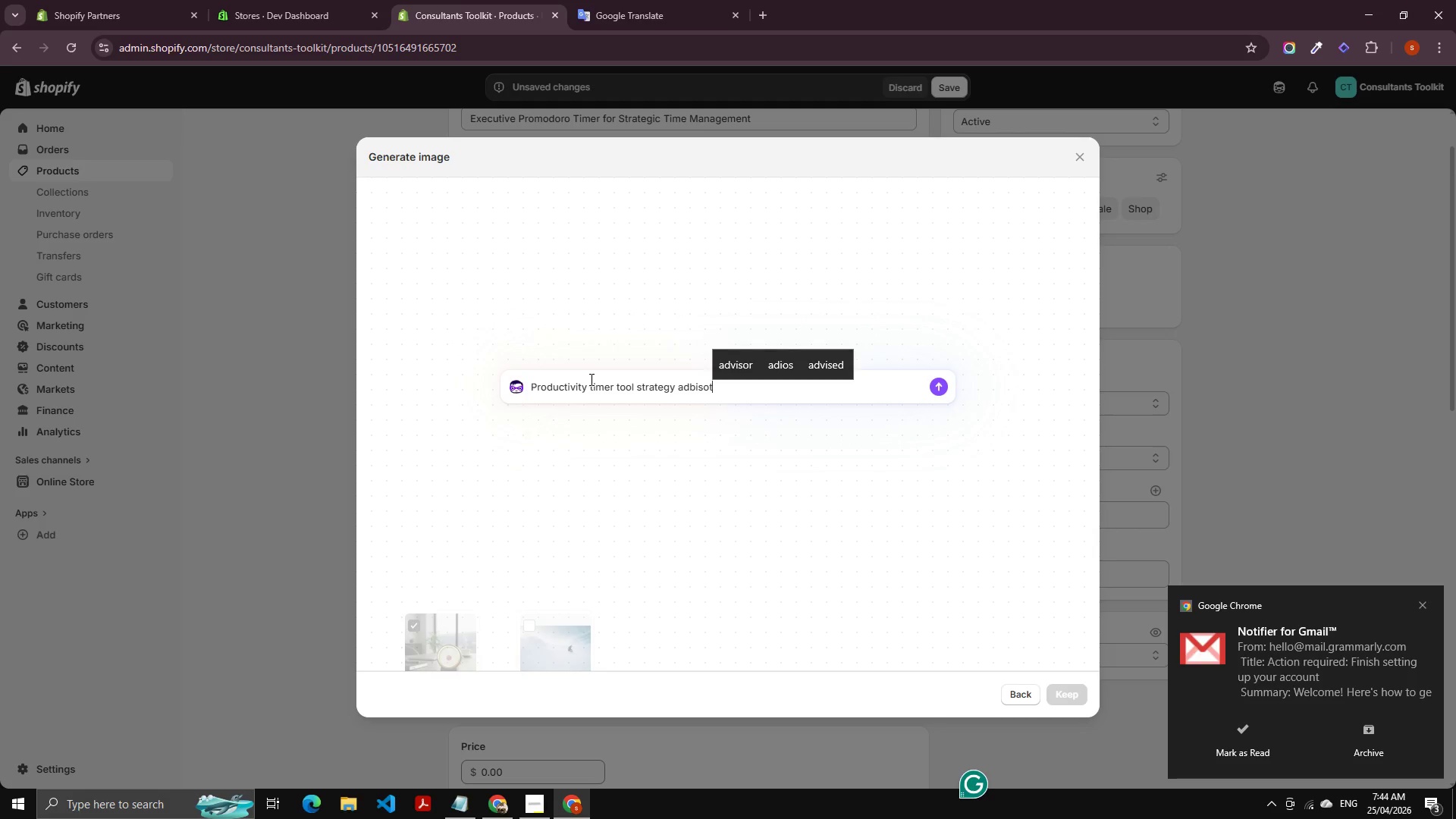 
key(ArrowUp)
 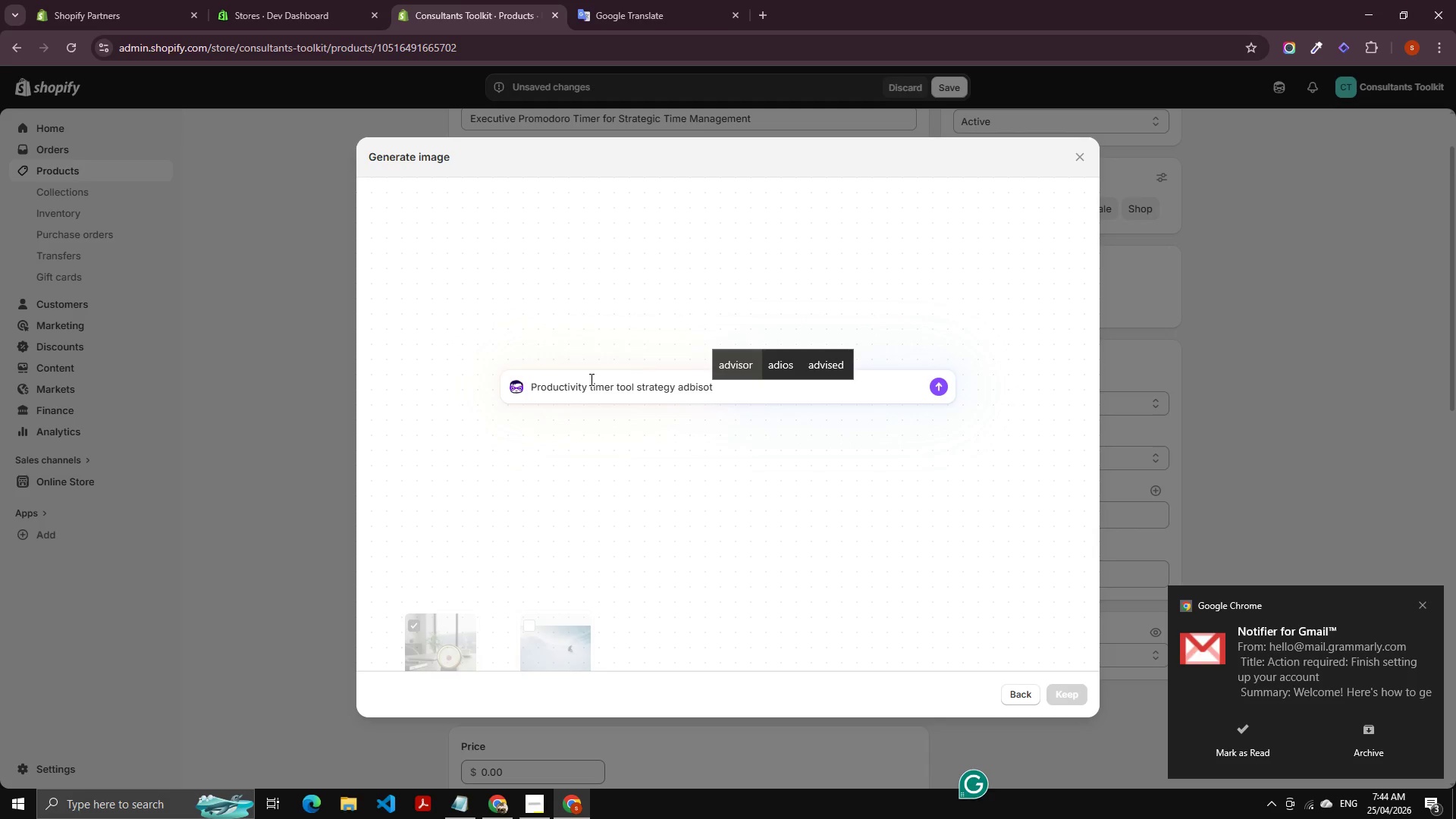 
key(Enter)
 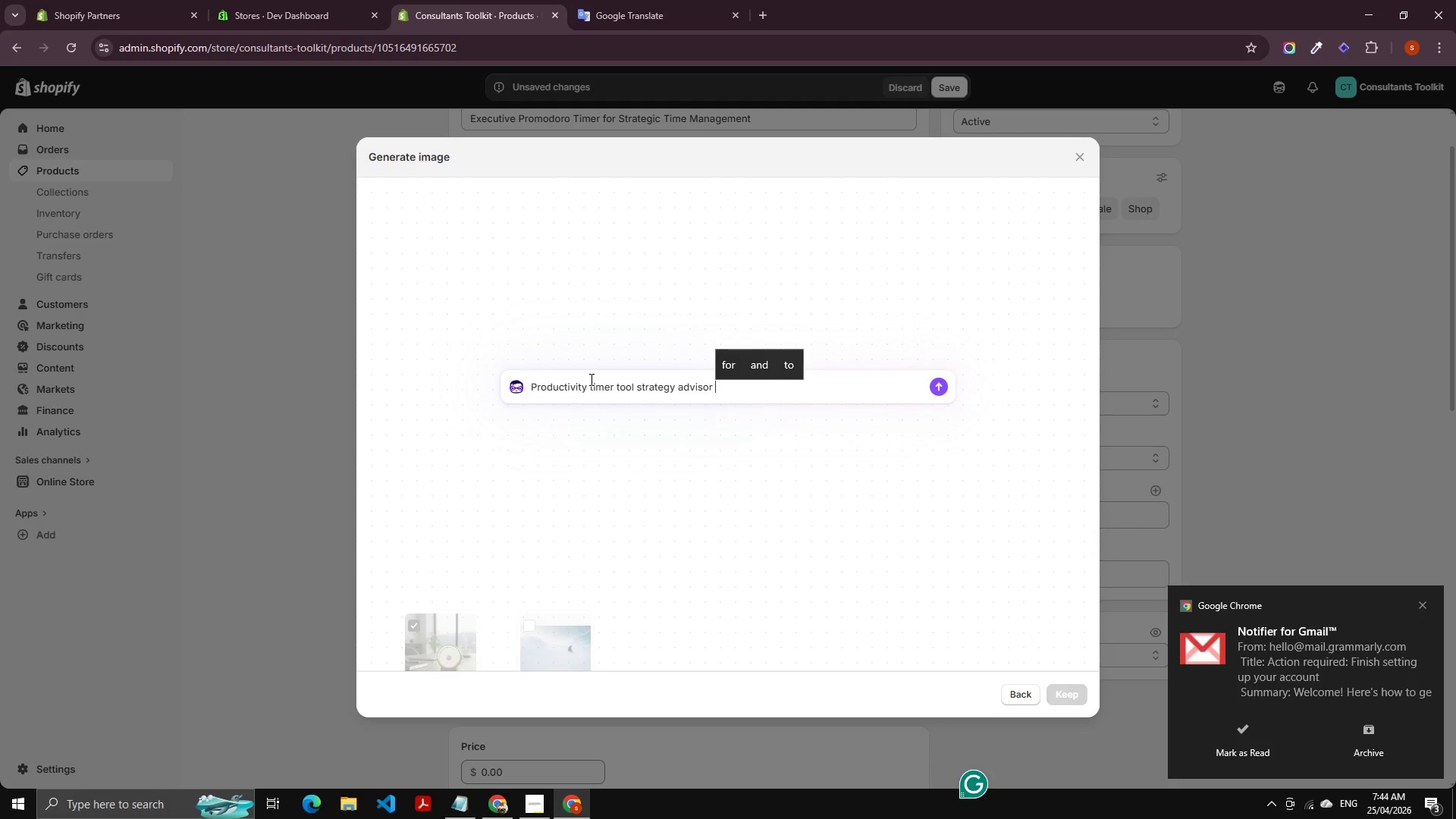 
type(work )
key(Backspace)
type(space)
 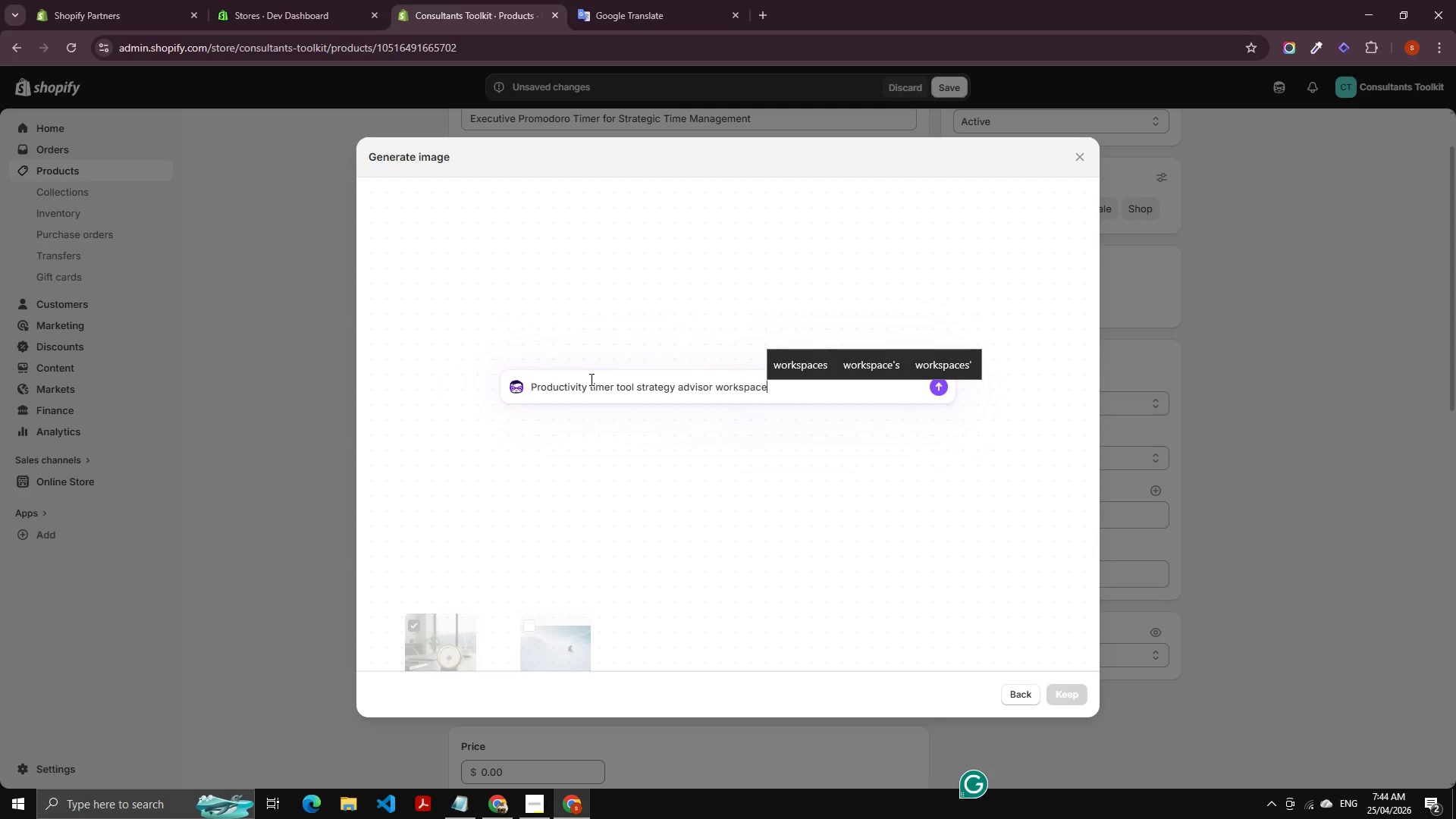 
key(ArrowUp)
 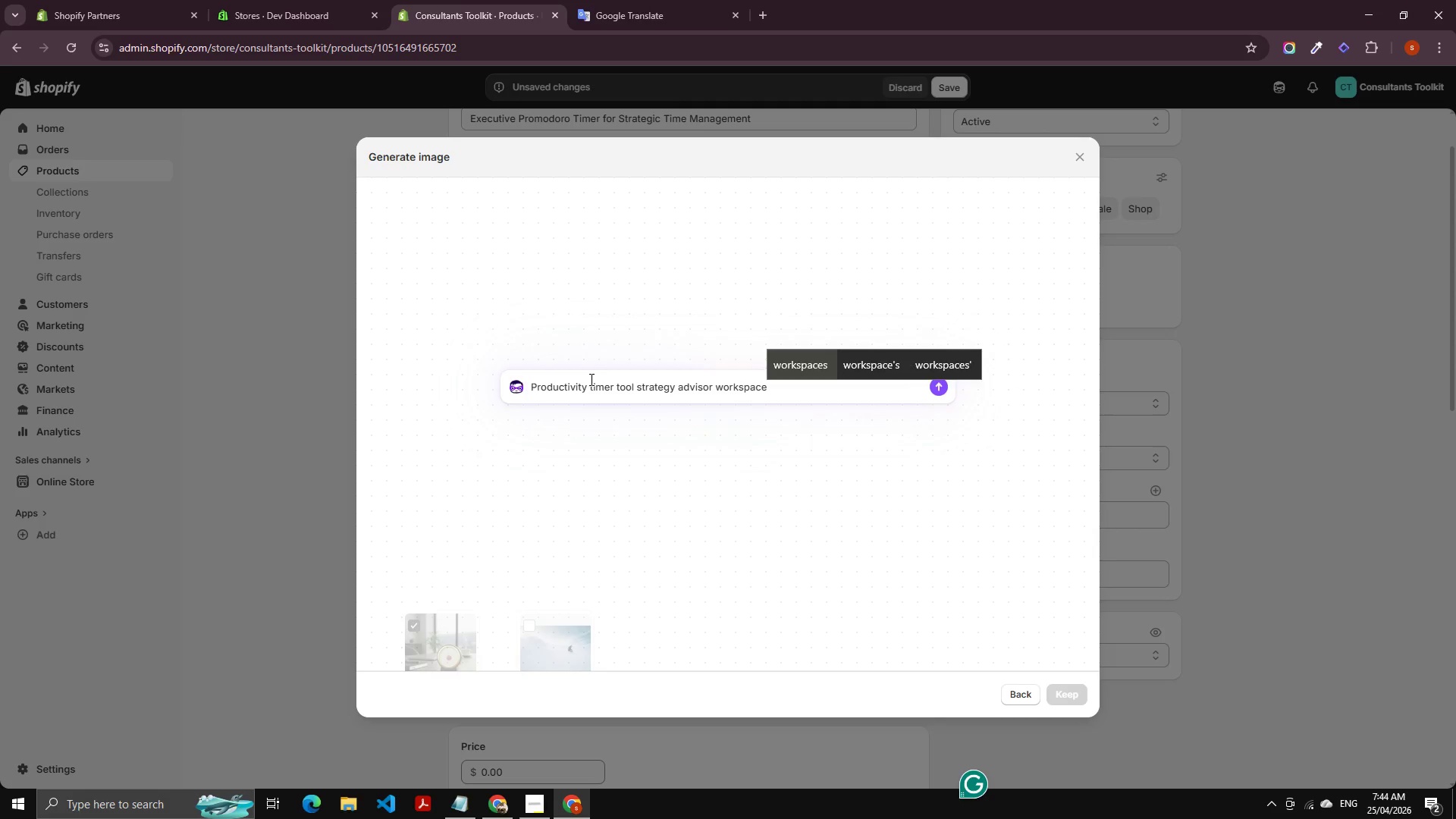 
key(Enter)
 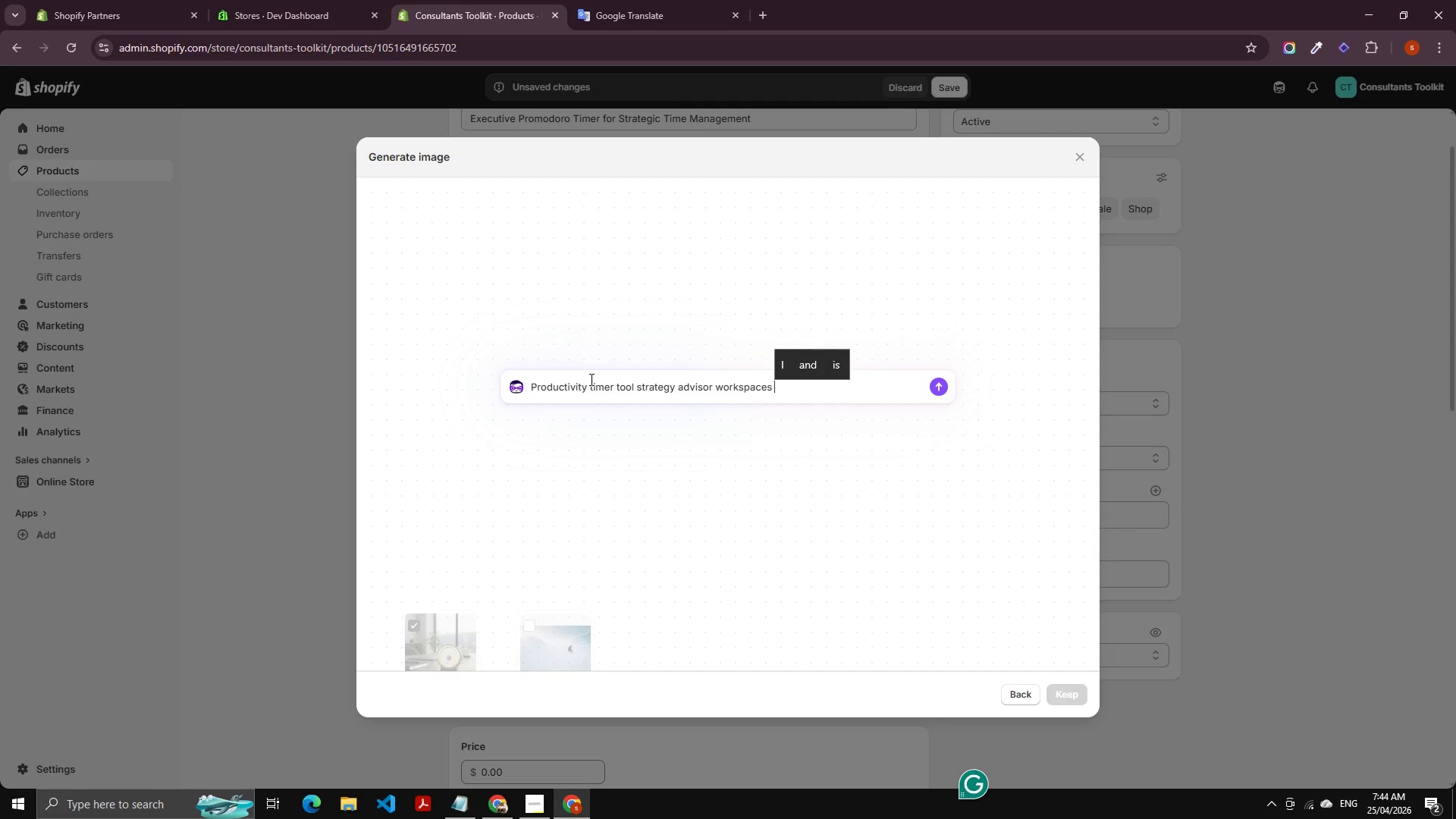 
key(Backspace)
 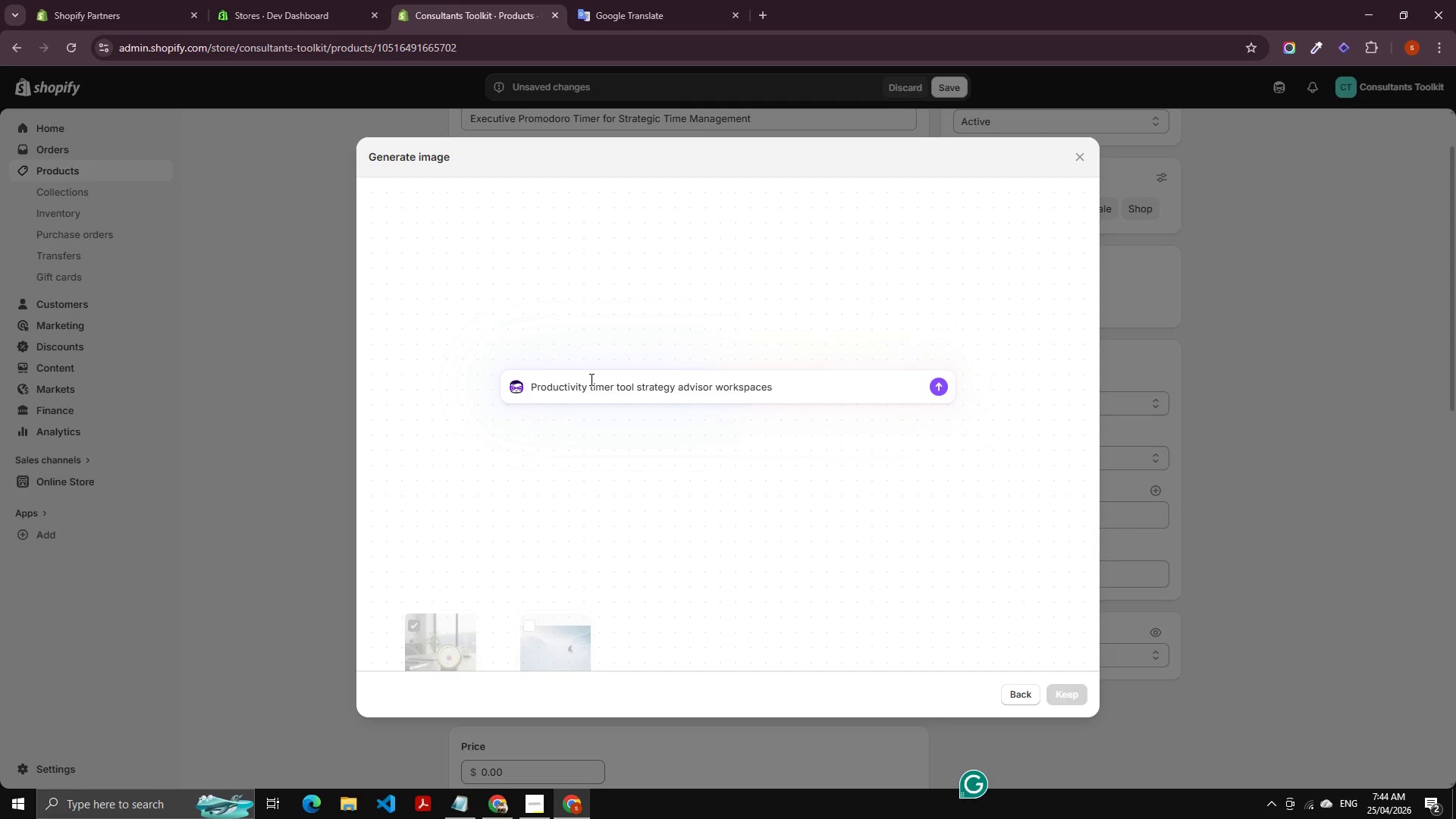 
key(Backspace)
 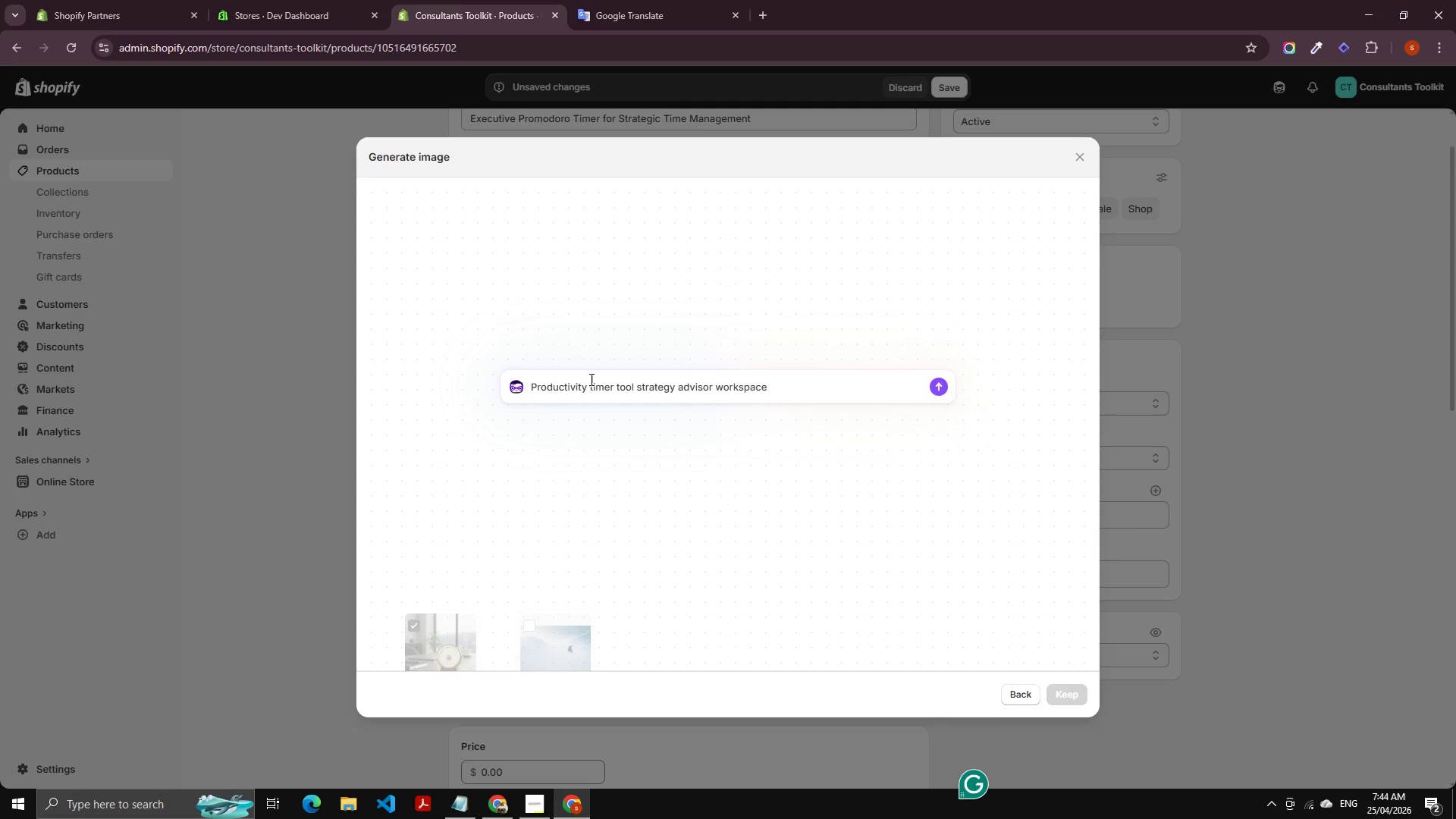 
key(Enter)
 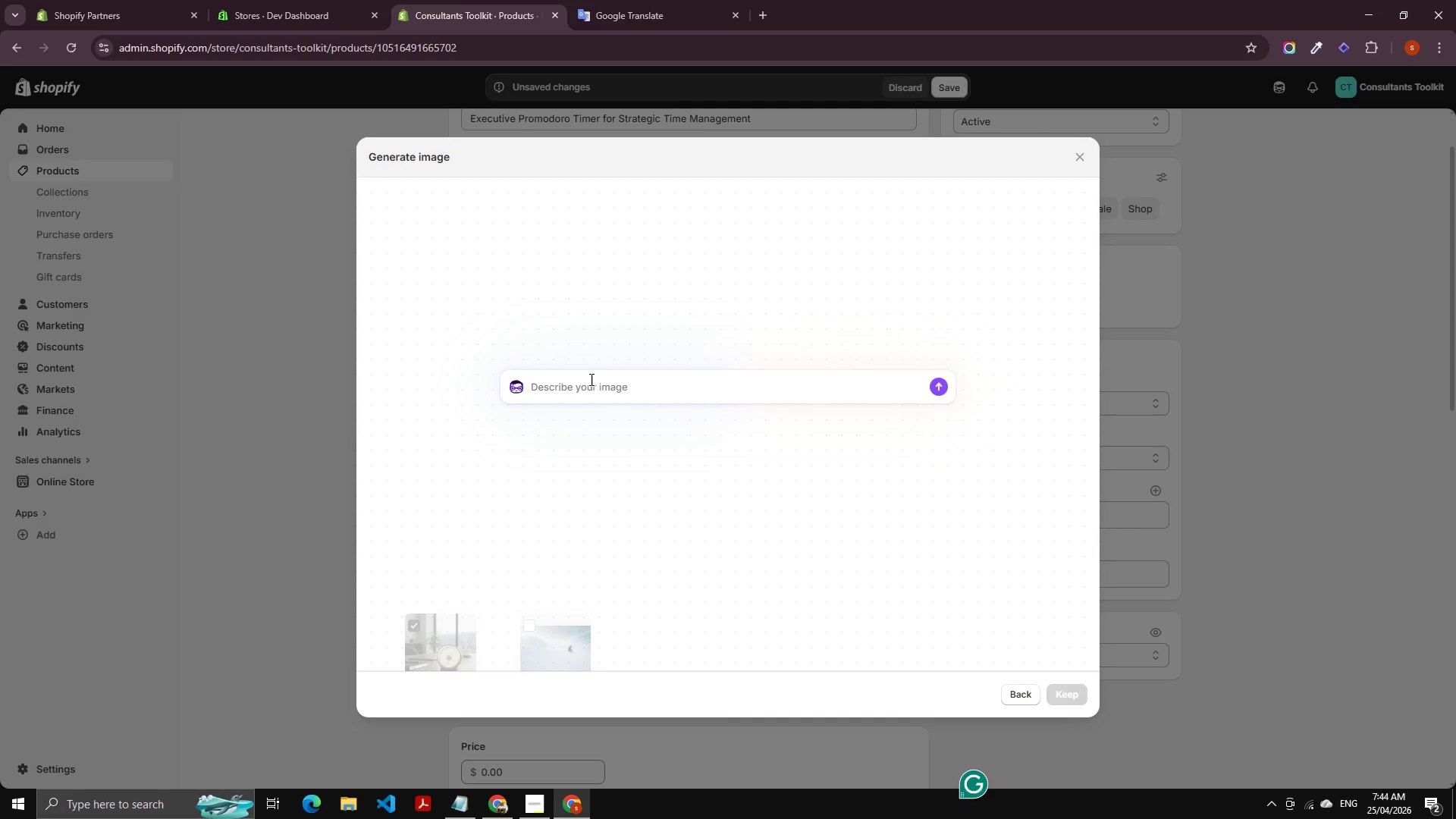 
key(Enter)
 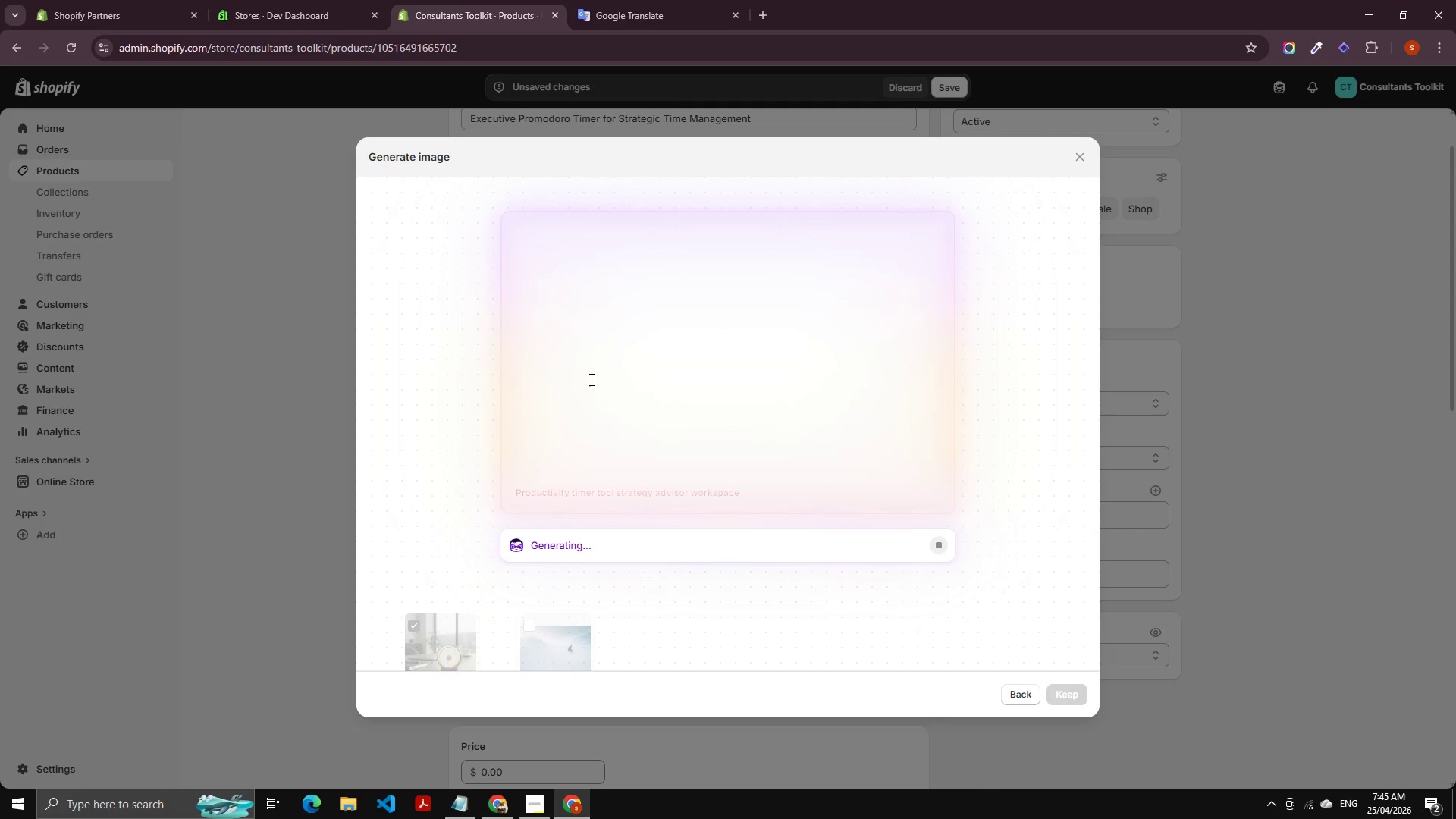 
wait(5.01)
 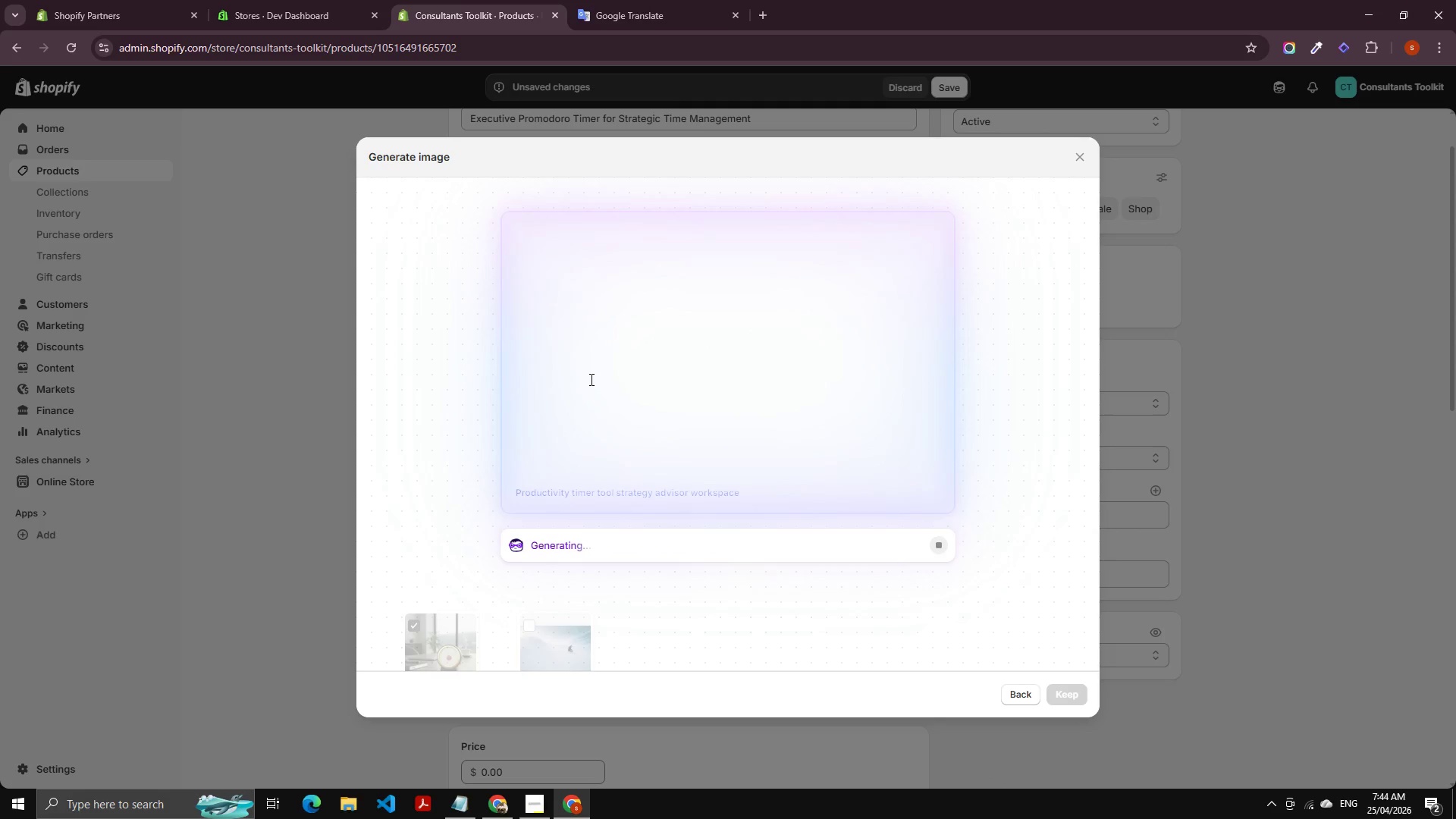 
left_click_drag(start_coordinate=[747, 496], to_coordinate=[490, 491])
 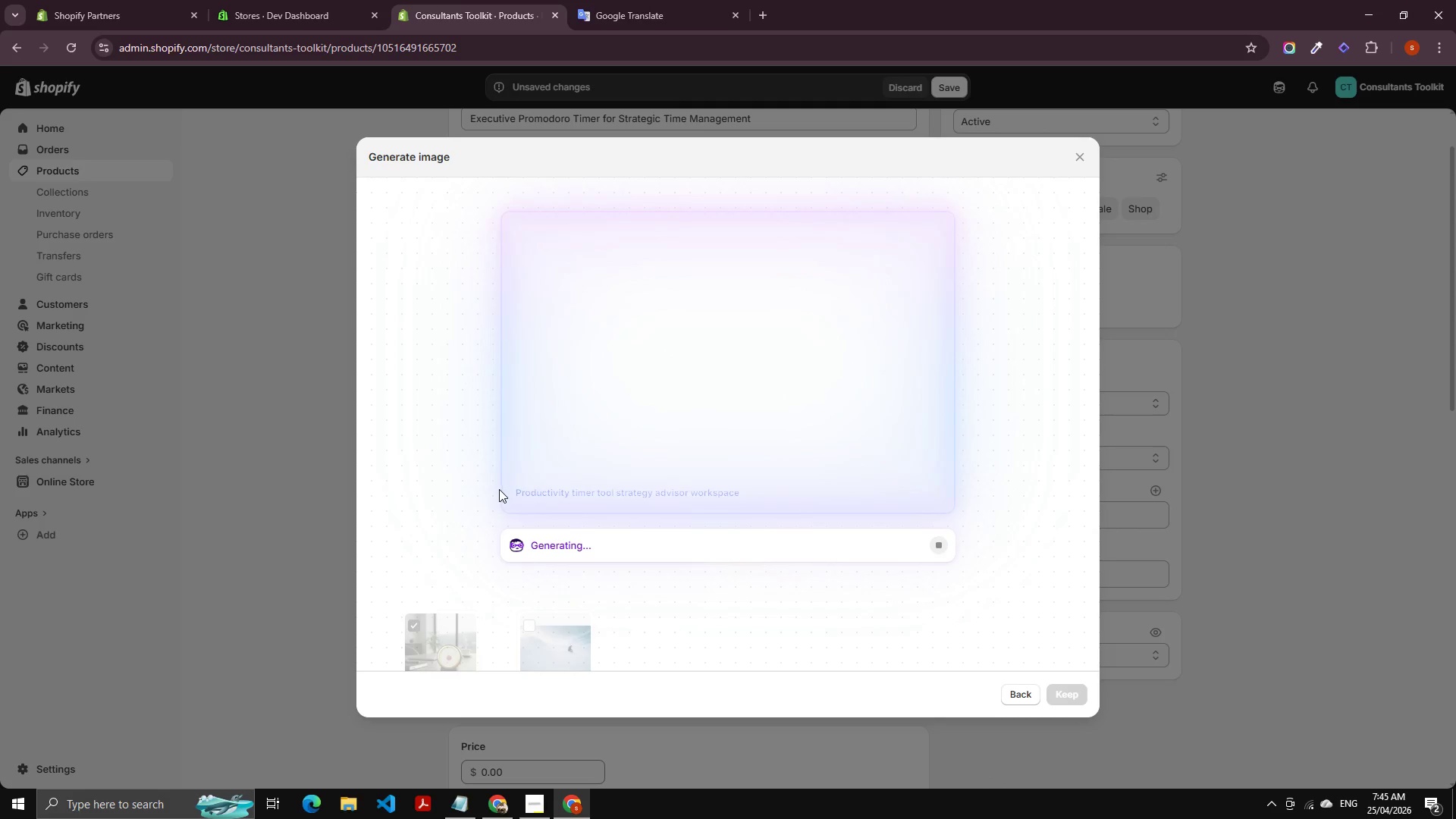 
left_click_drag(start_coordinate=[503, 489], to_coordinate=[744, 481])
 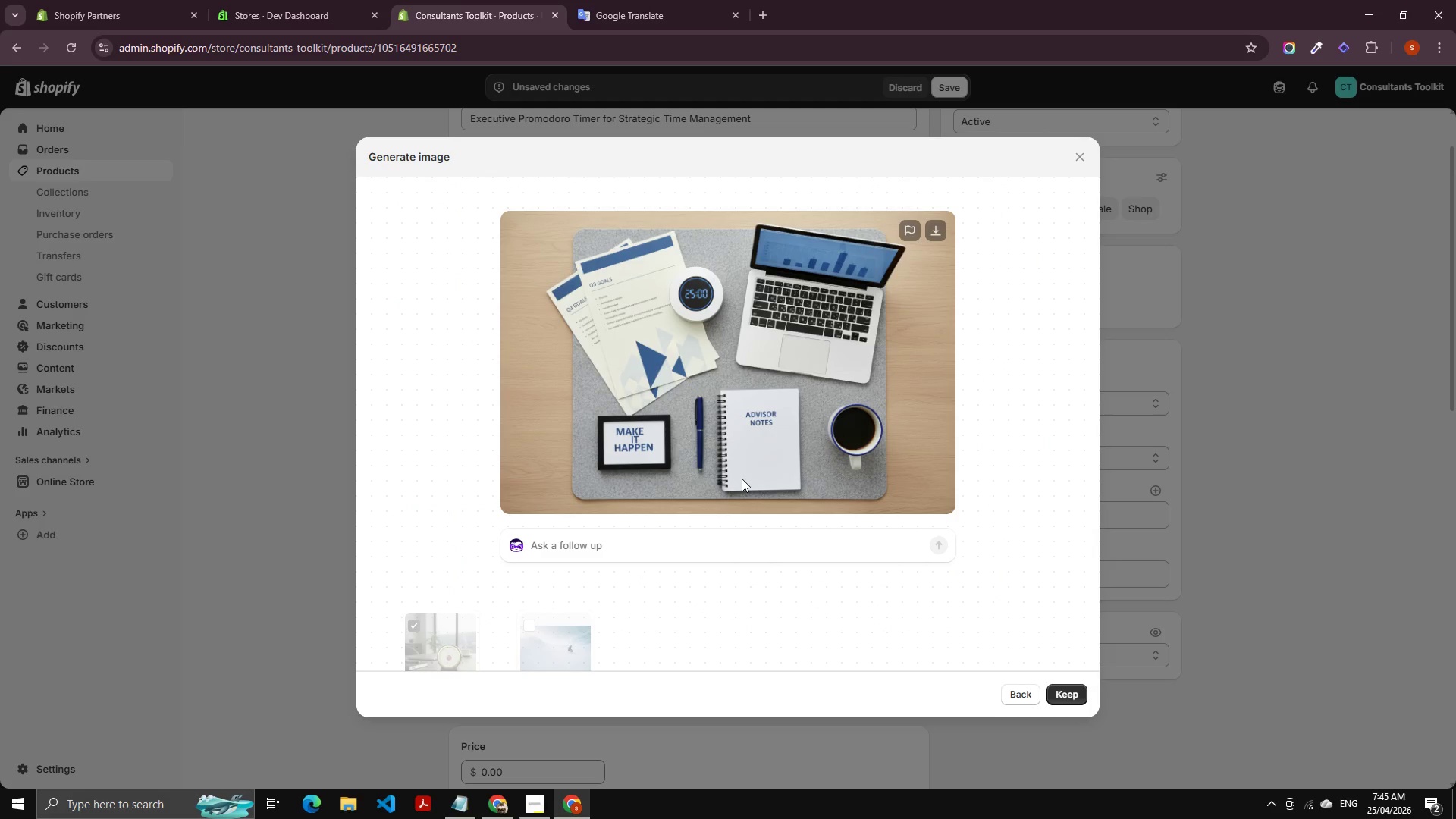 
wait(26.72)
 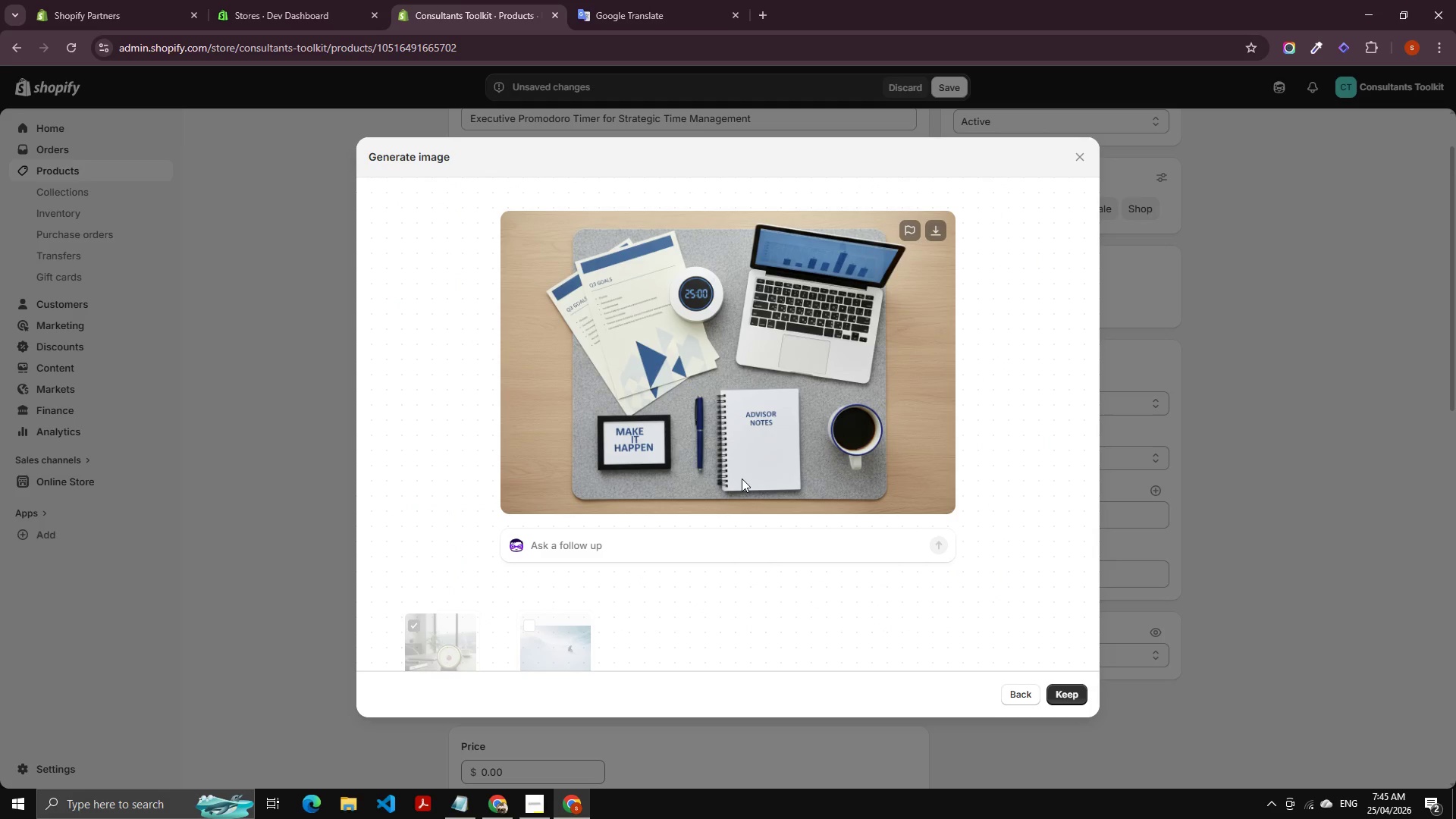 
left_click([1074, 698])
 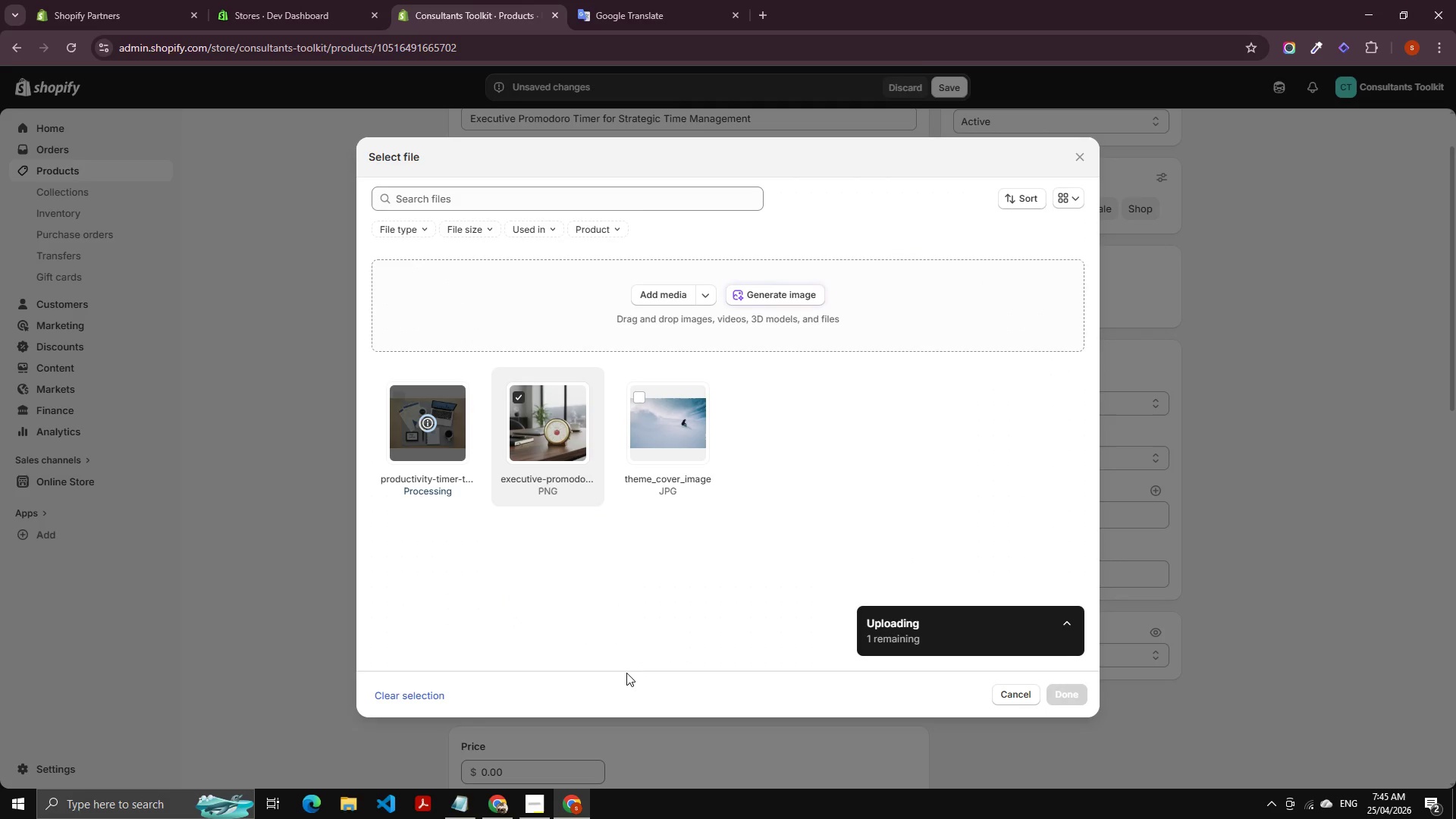 
wait(6.72)
 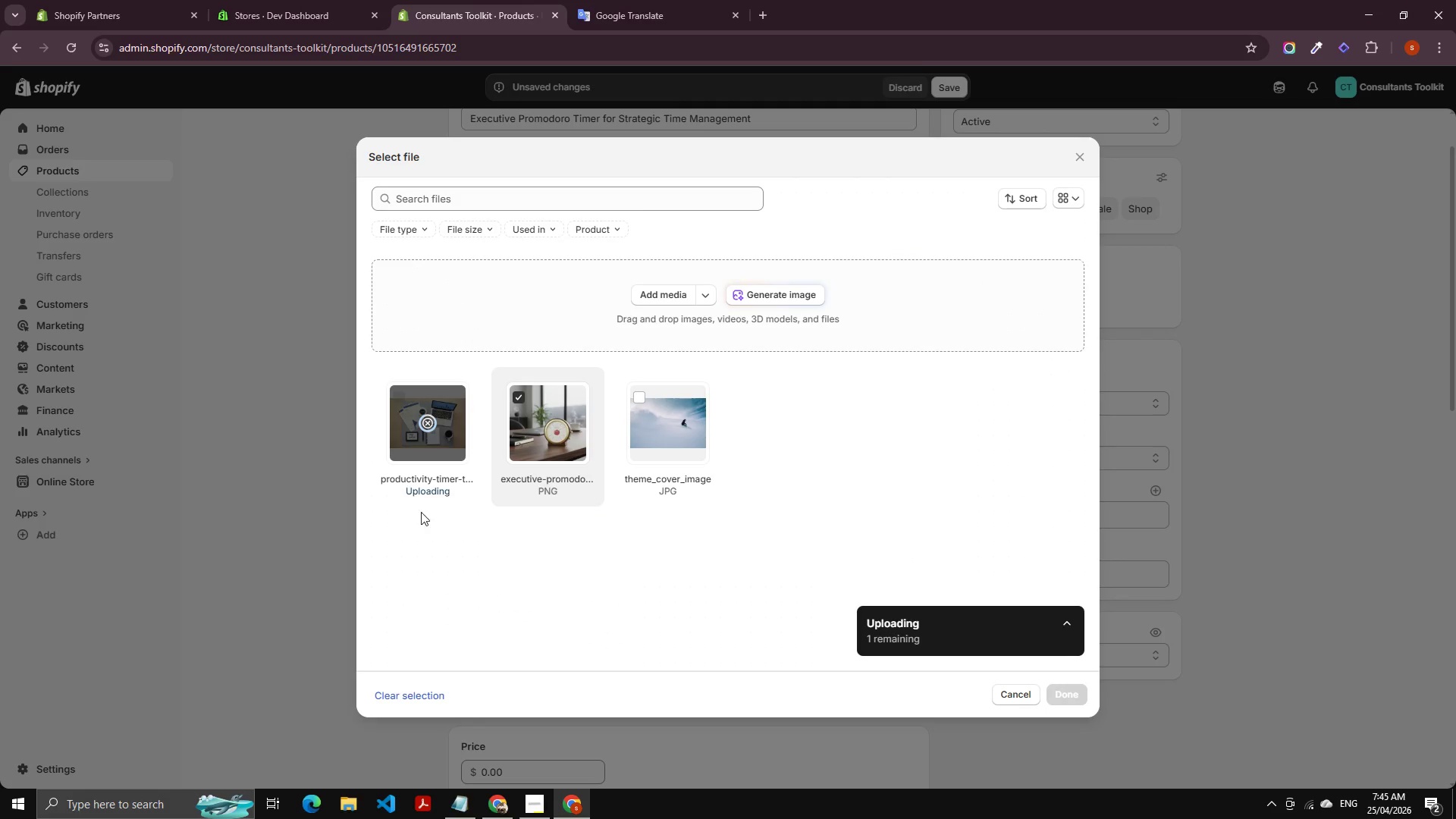 
left_click([1066, 694])
 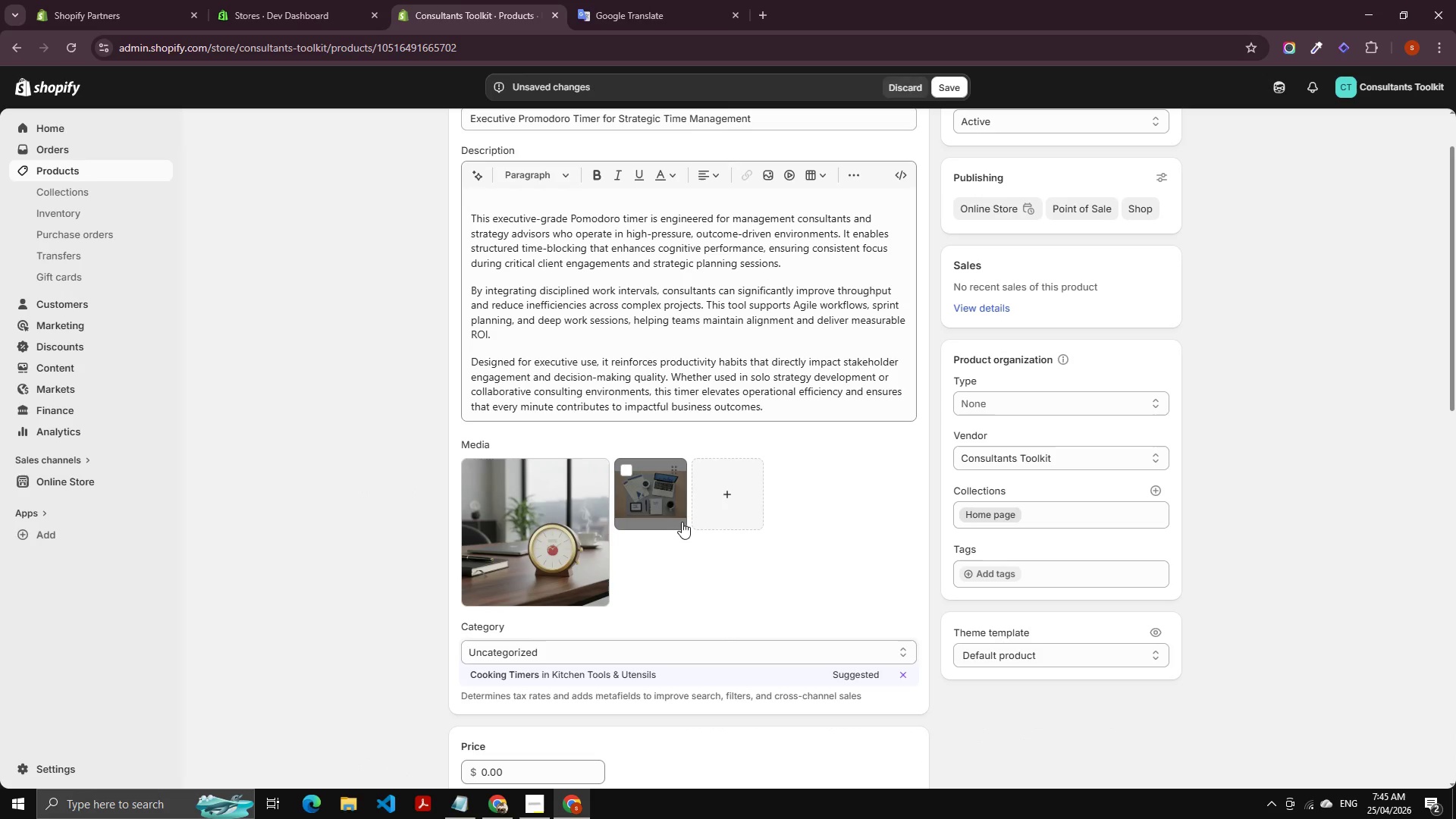 
left_click([654, 510])
 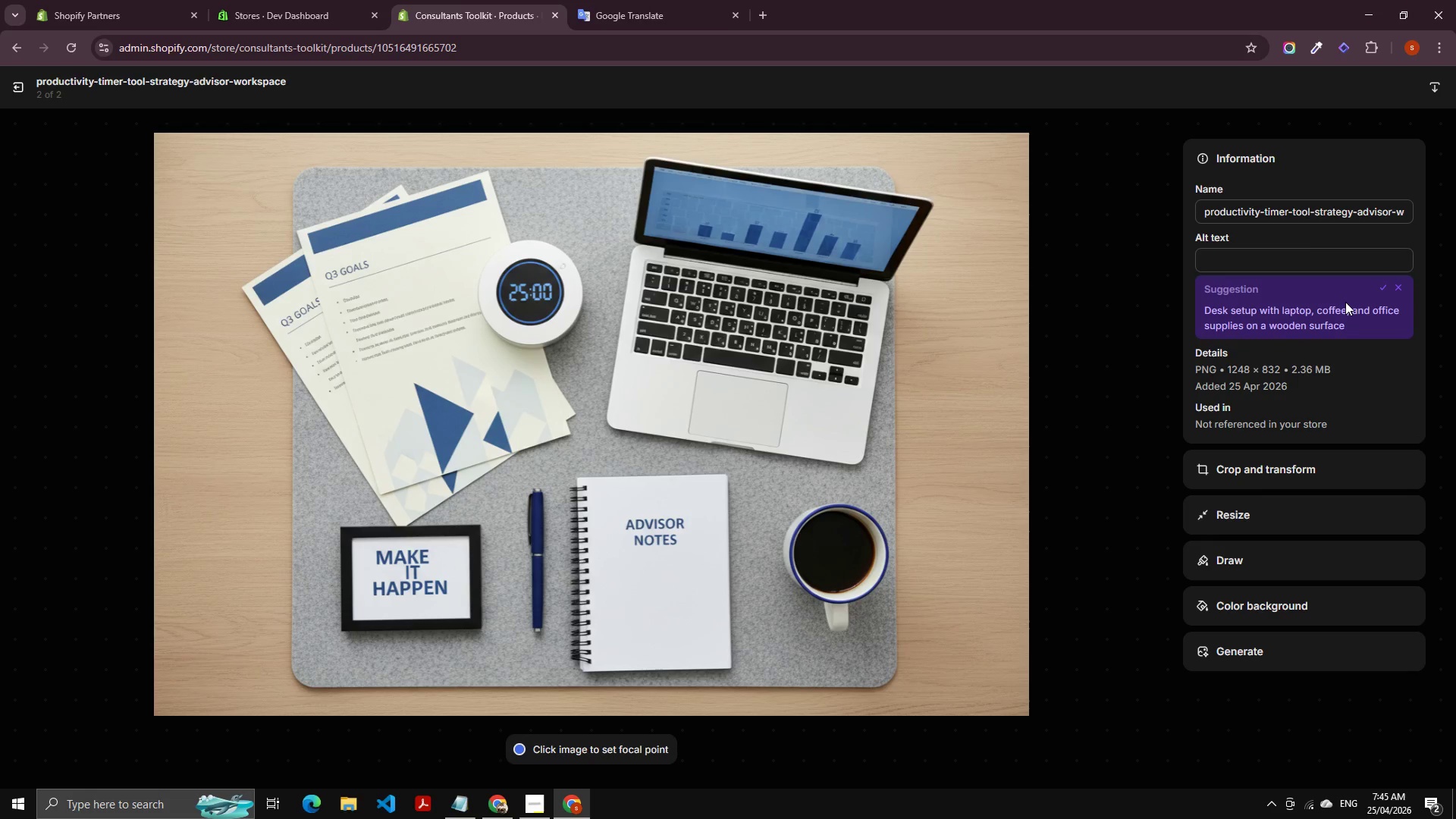 
left_click([1282, 212])
 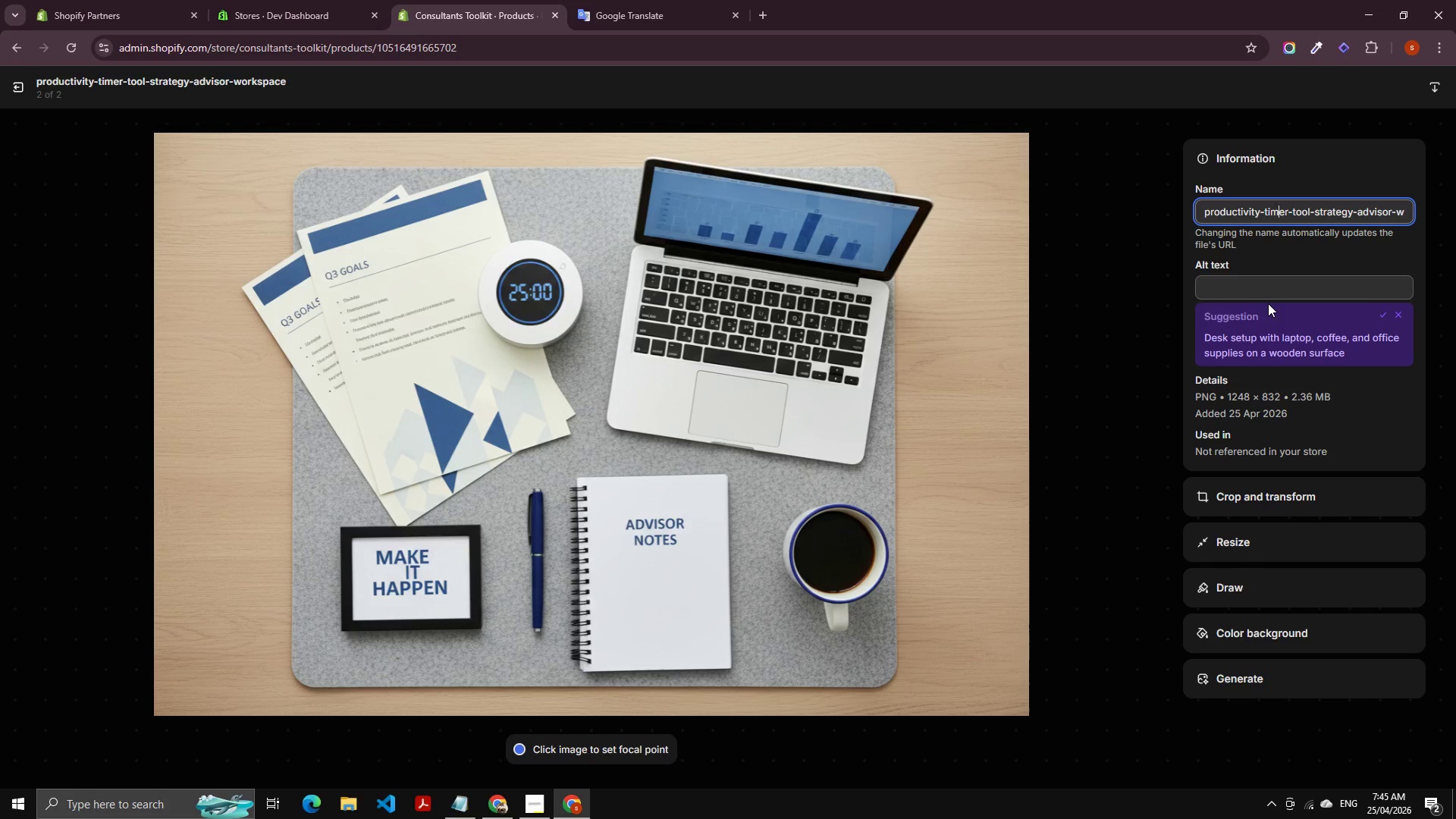 
left_click([1268, 303])
 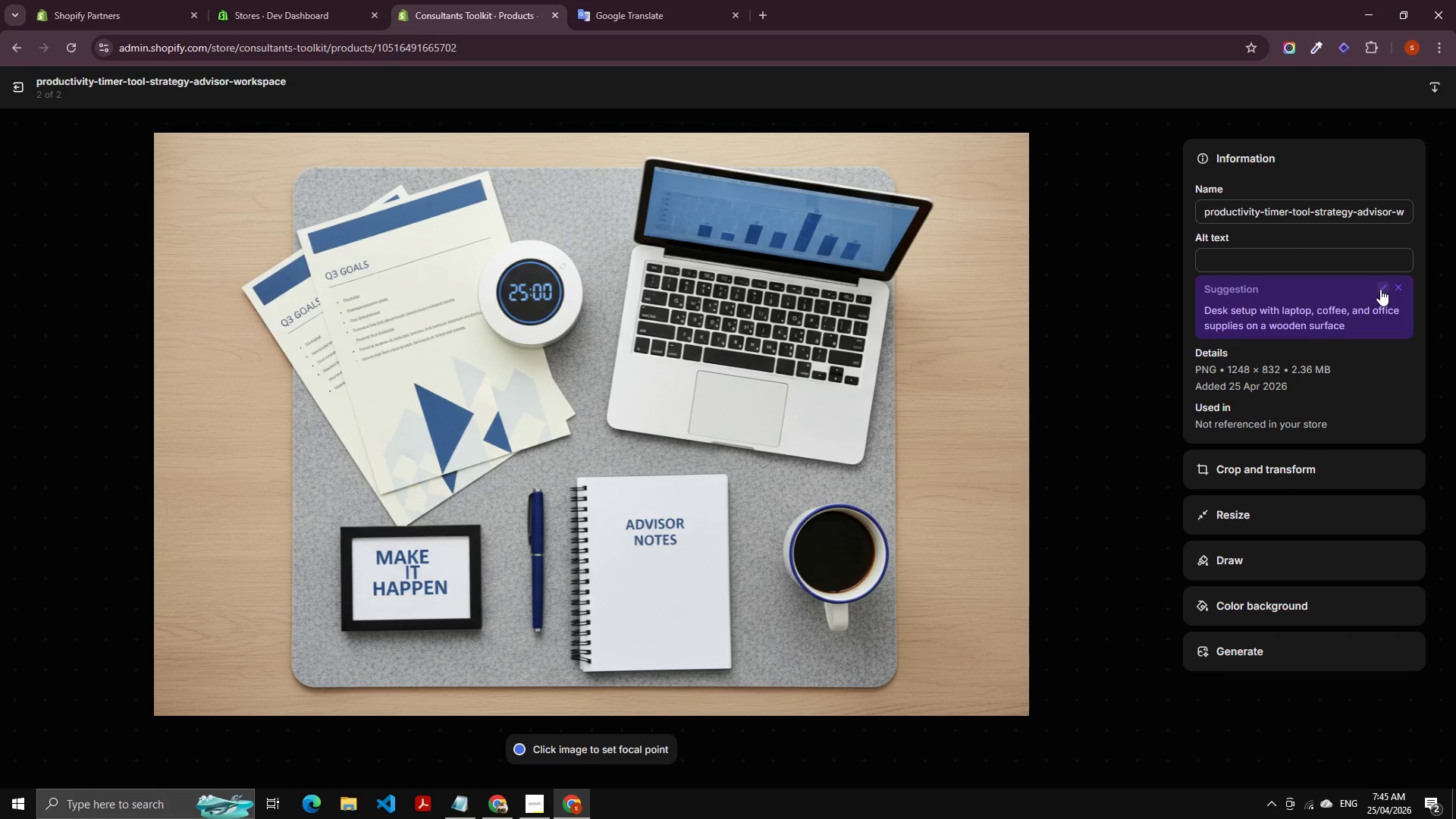 
left_click([1266, 252])
 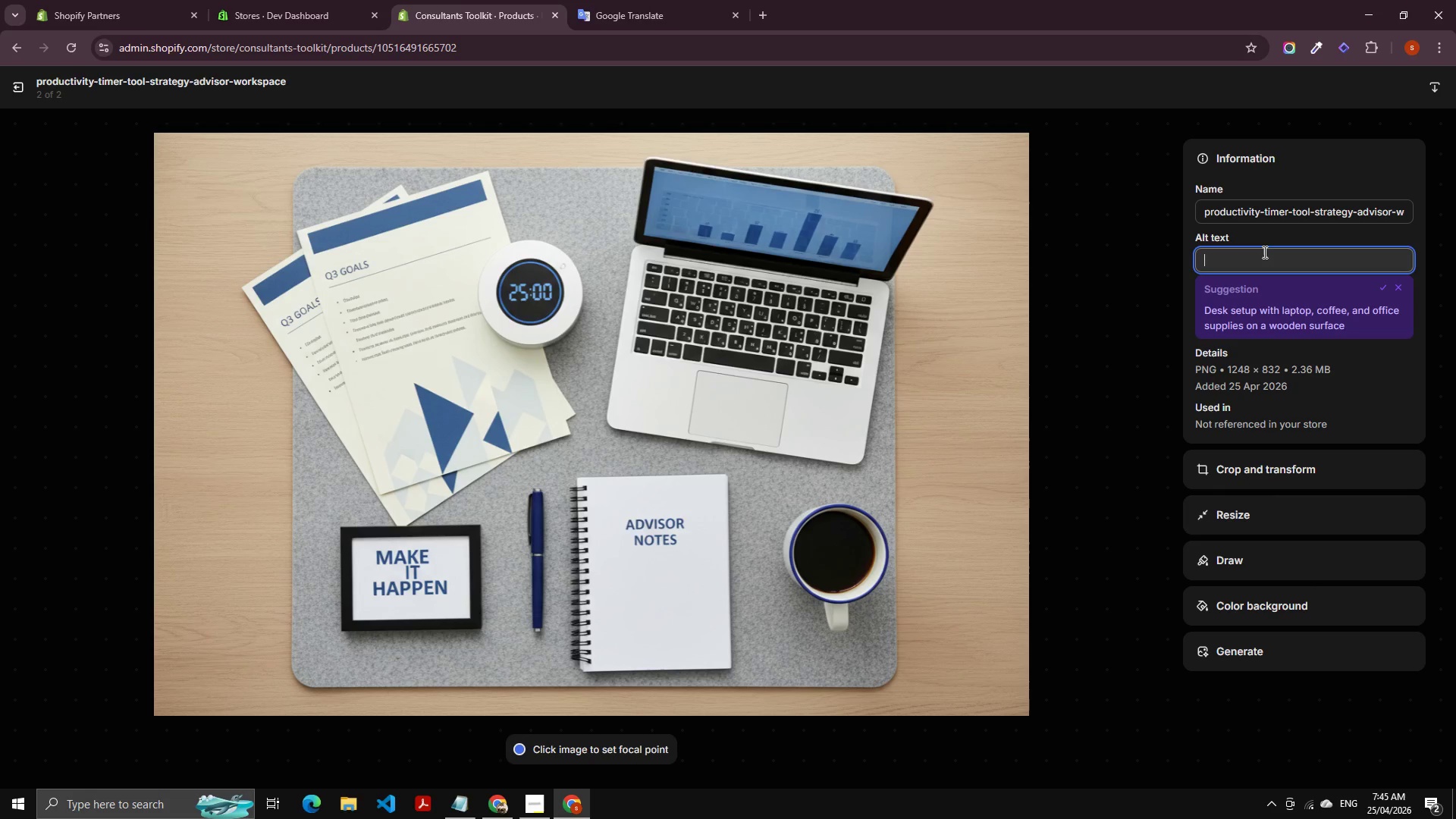 
left_click([1263, 252])
 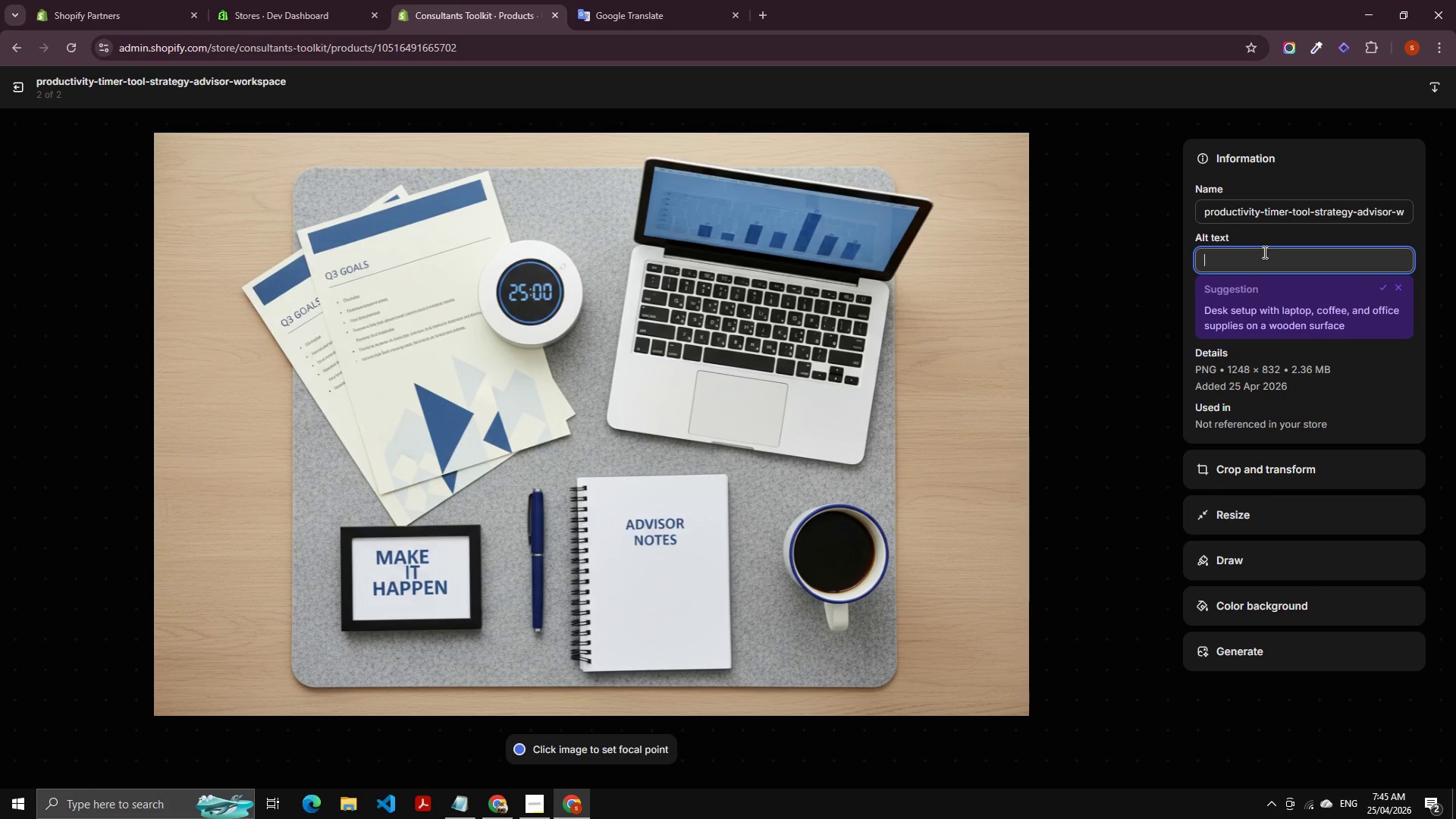 
key(Control+V)
 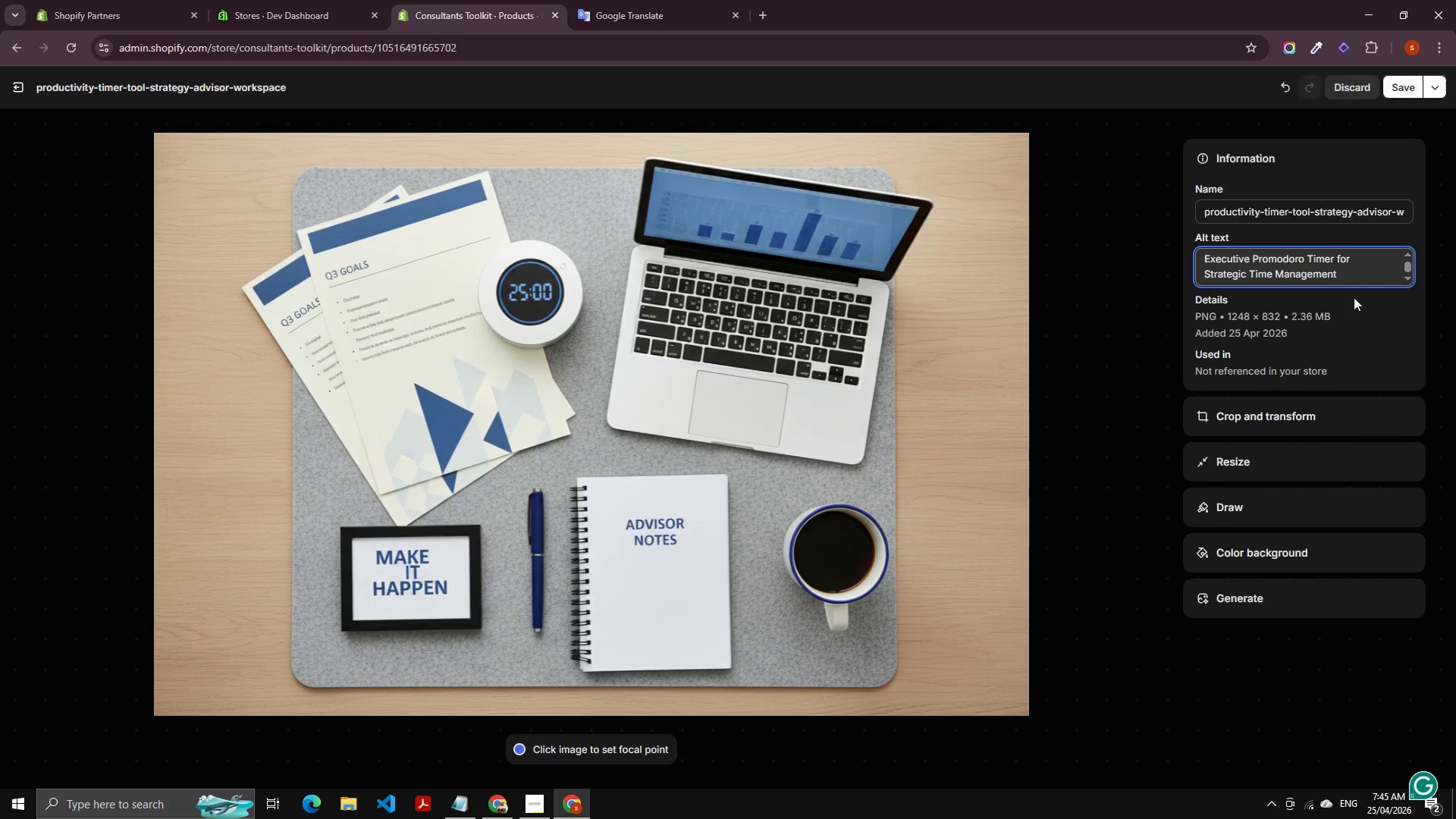 
key(Control+A)
 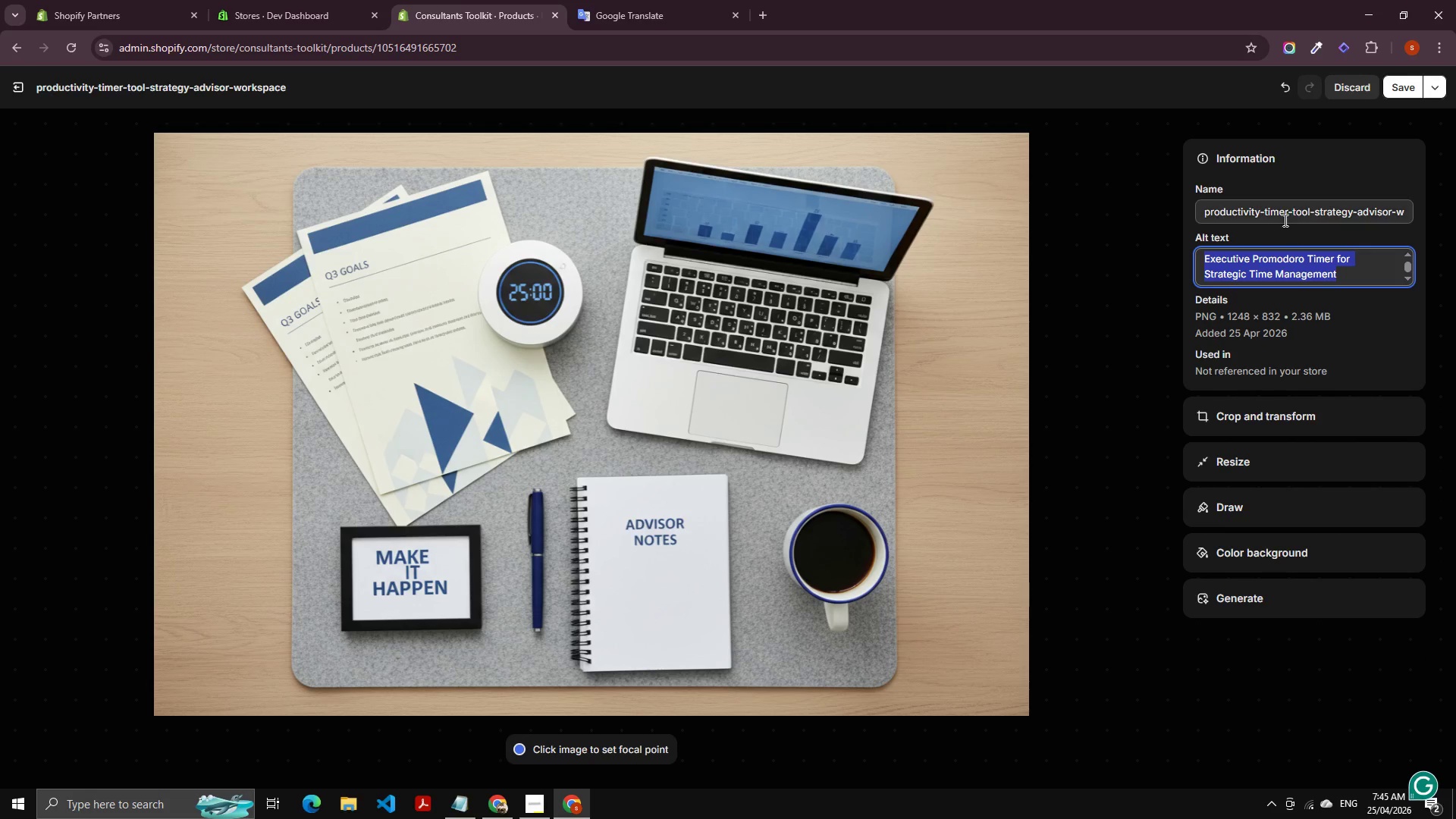 
left_click([1272, 215])
 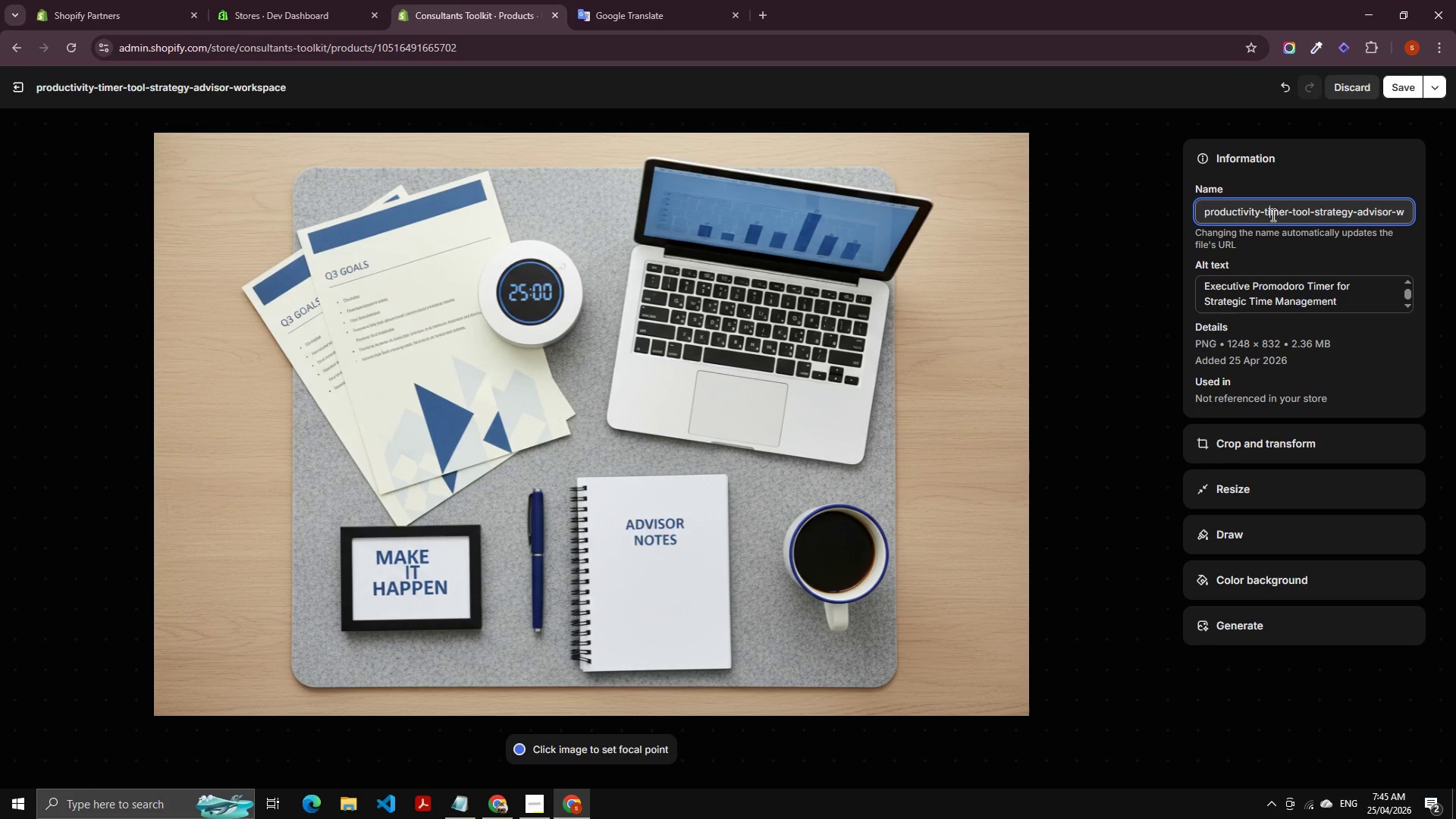 
key(Control+A)
 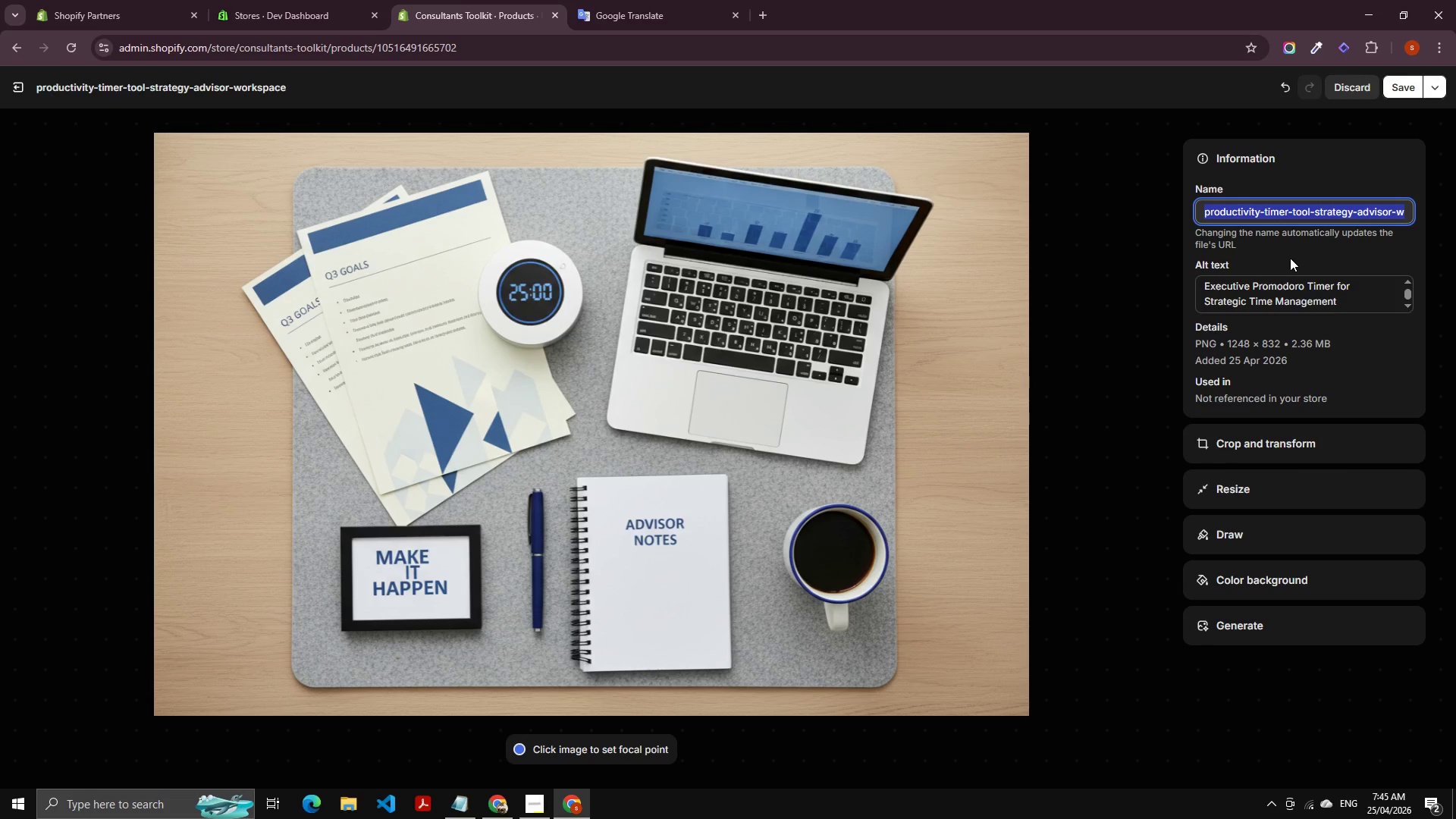 
key(Control+C)
 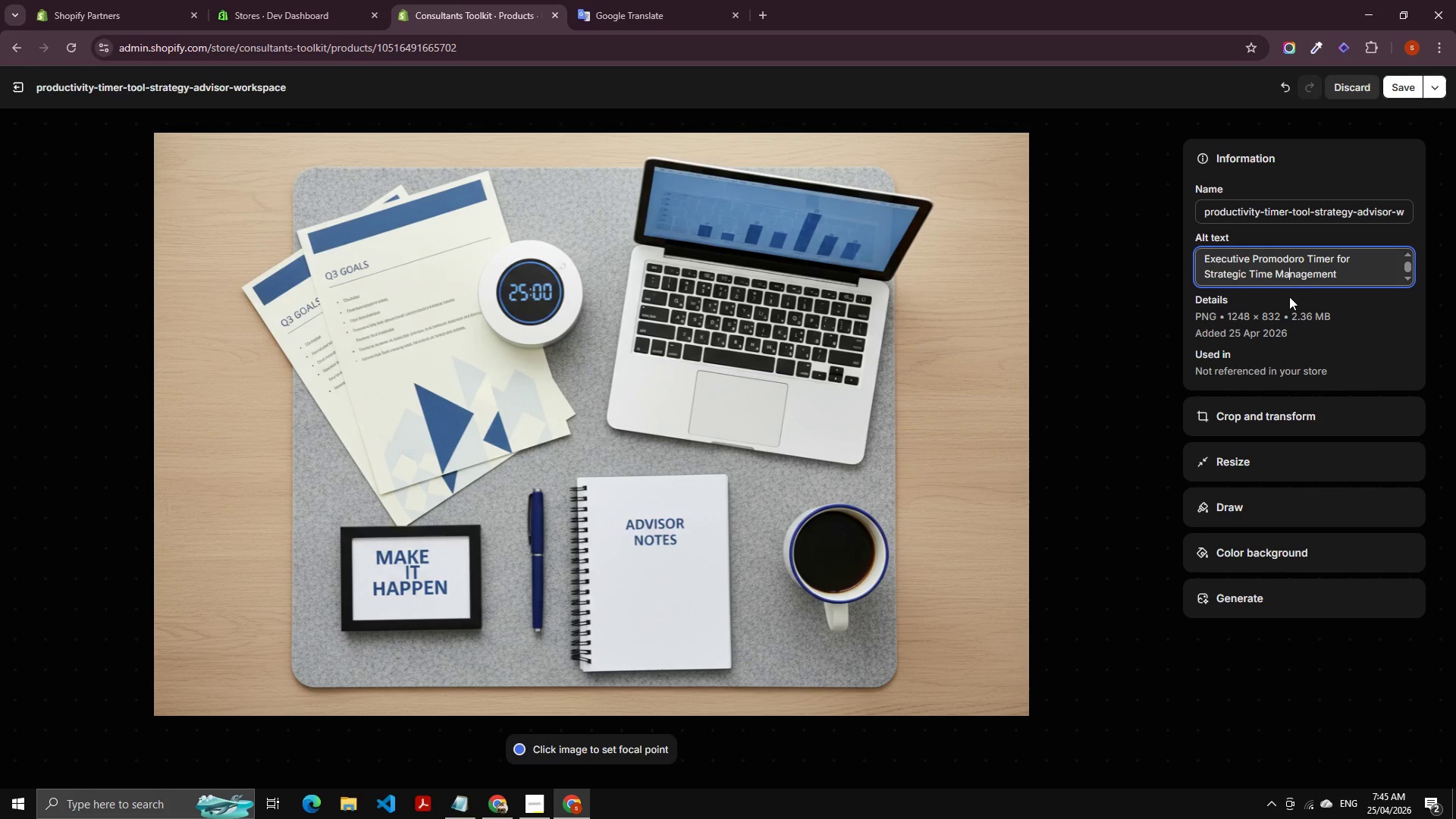 
left_click([1289, 297])
 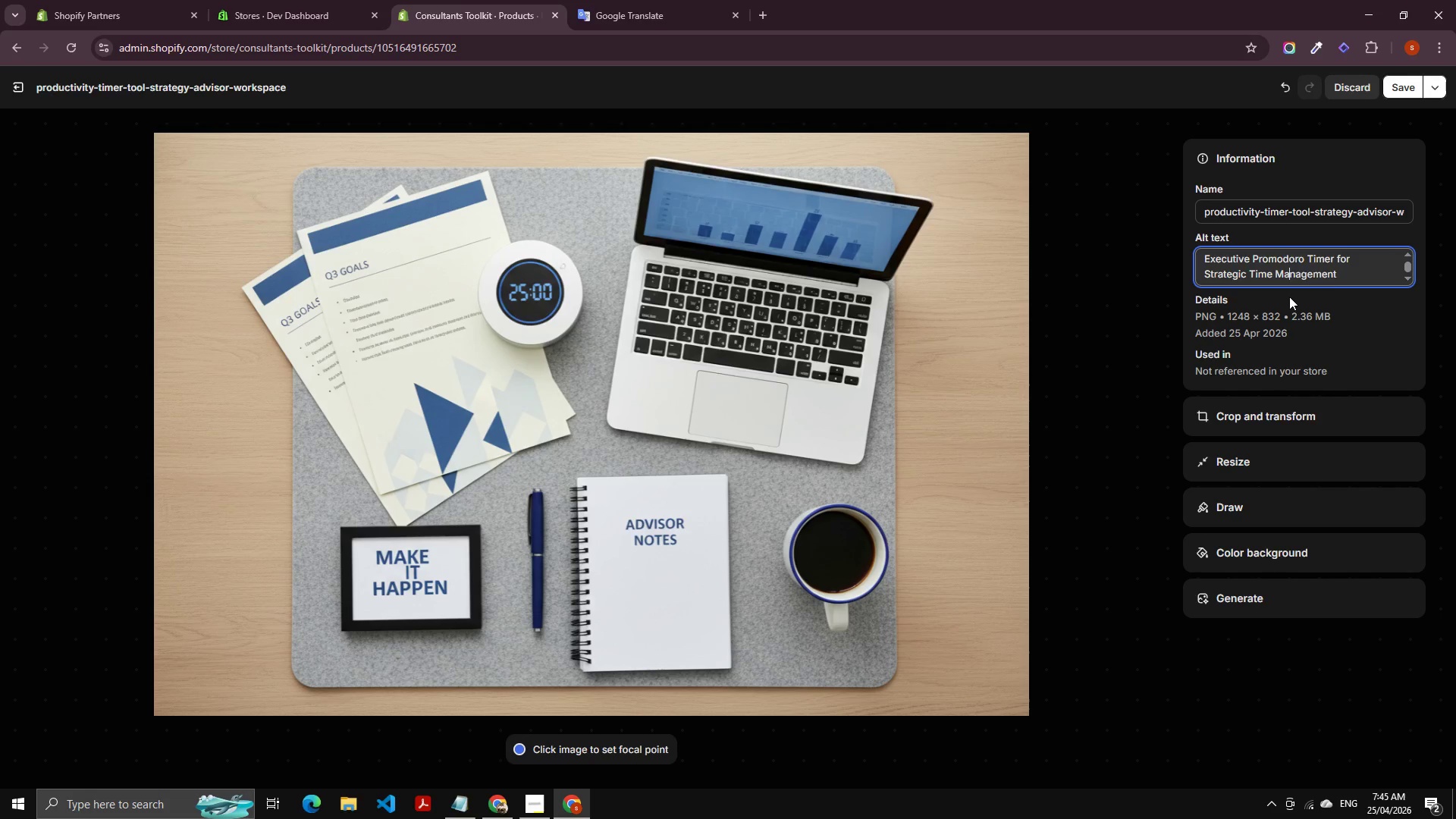 
key(Control+A)
 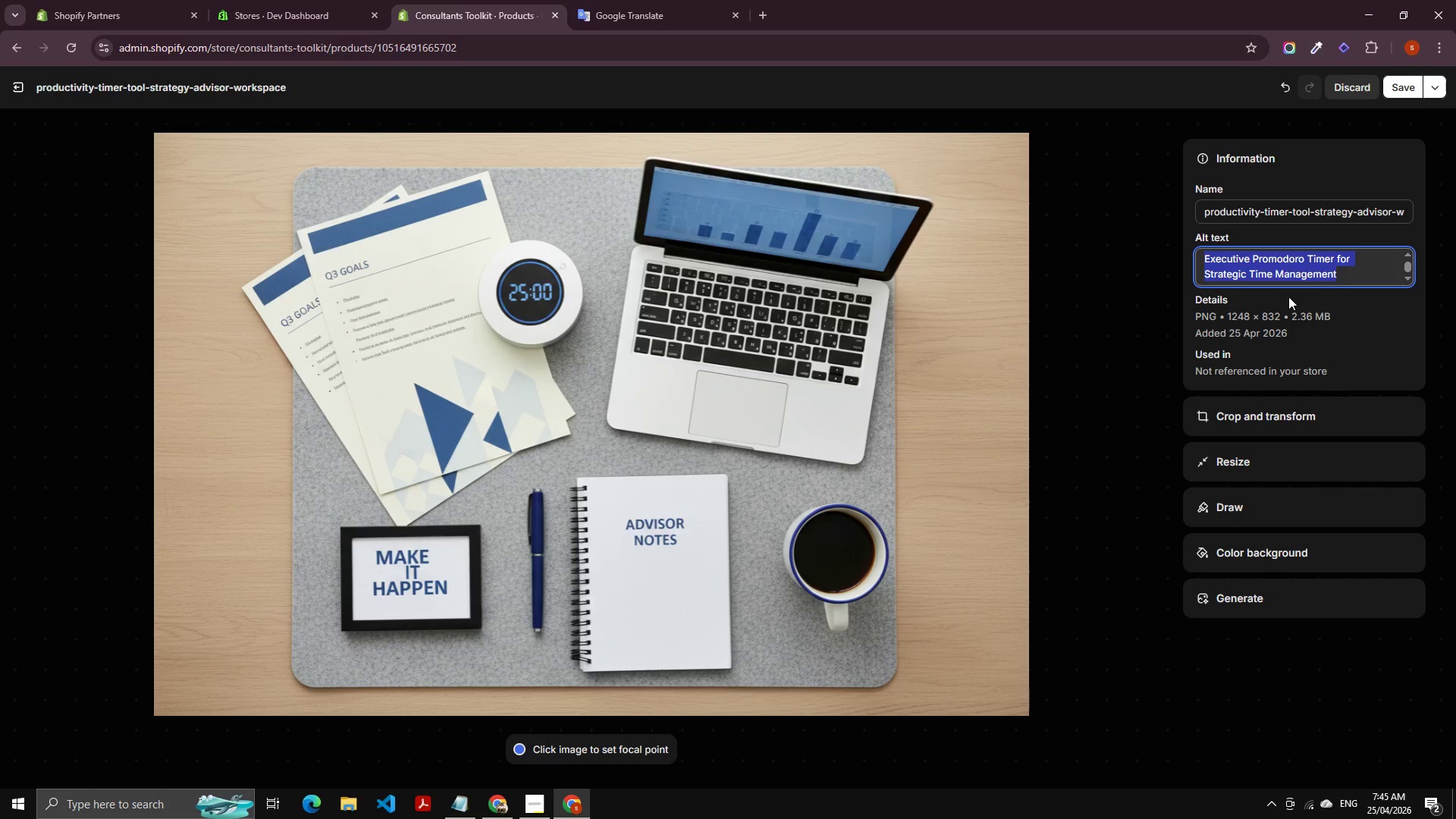 
key(Control+V)
 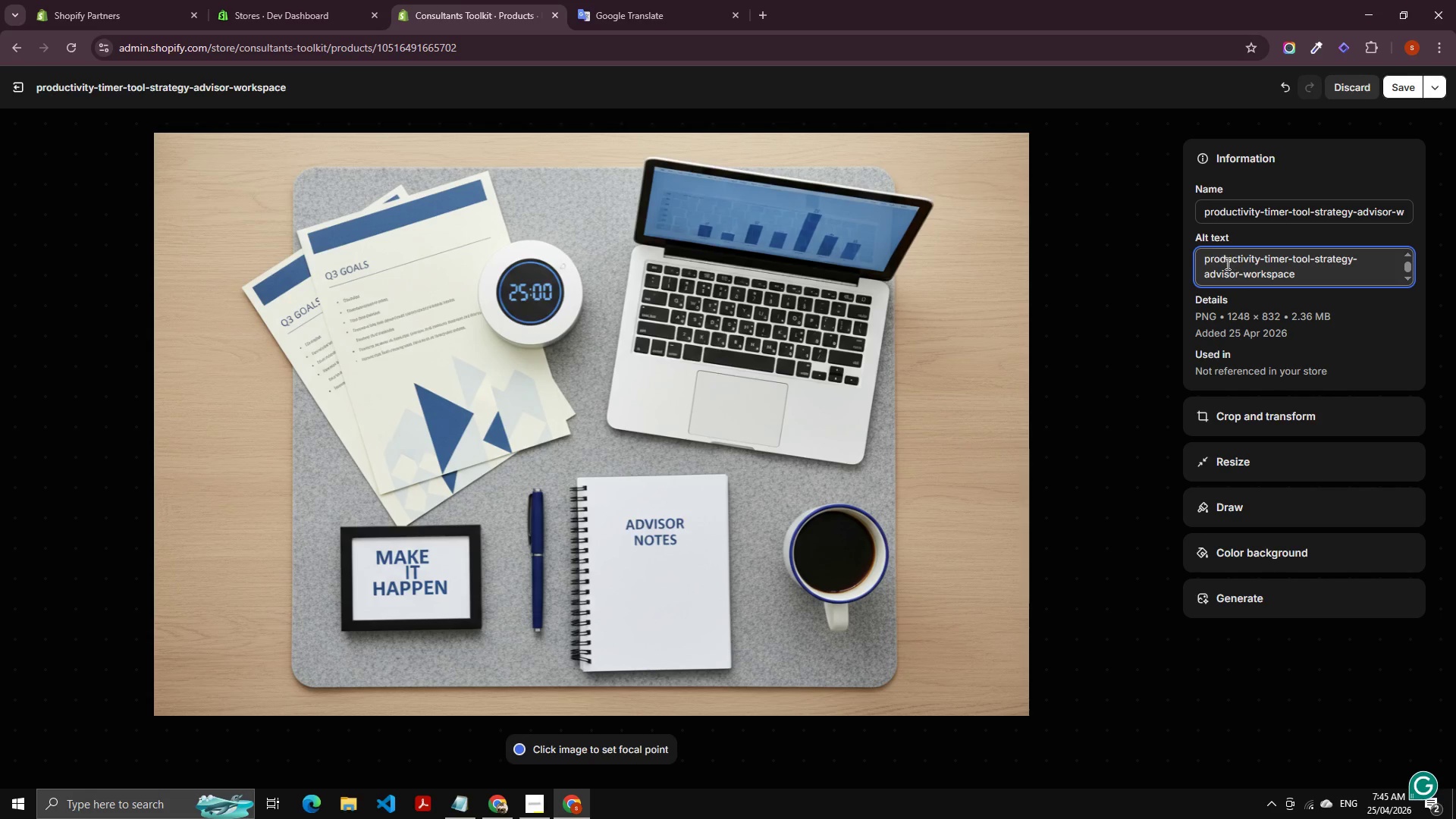 
left_click([1206, 255])
 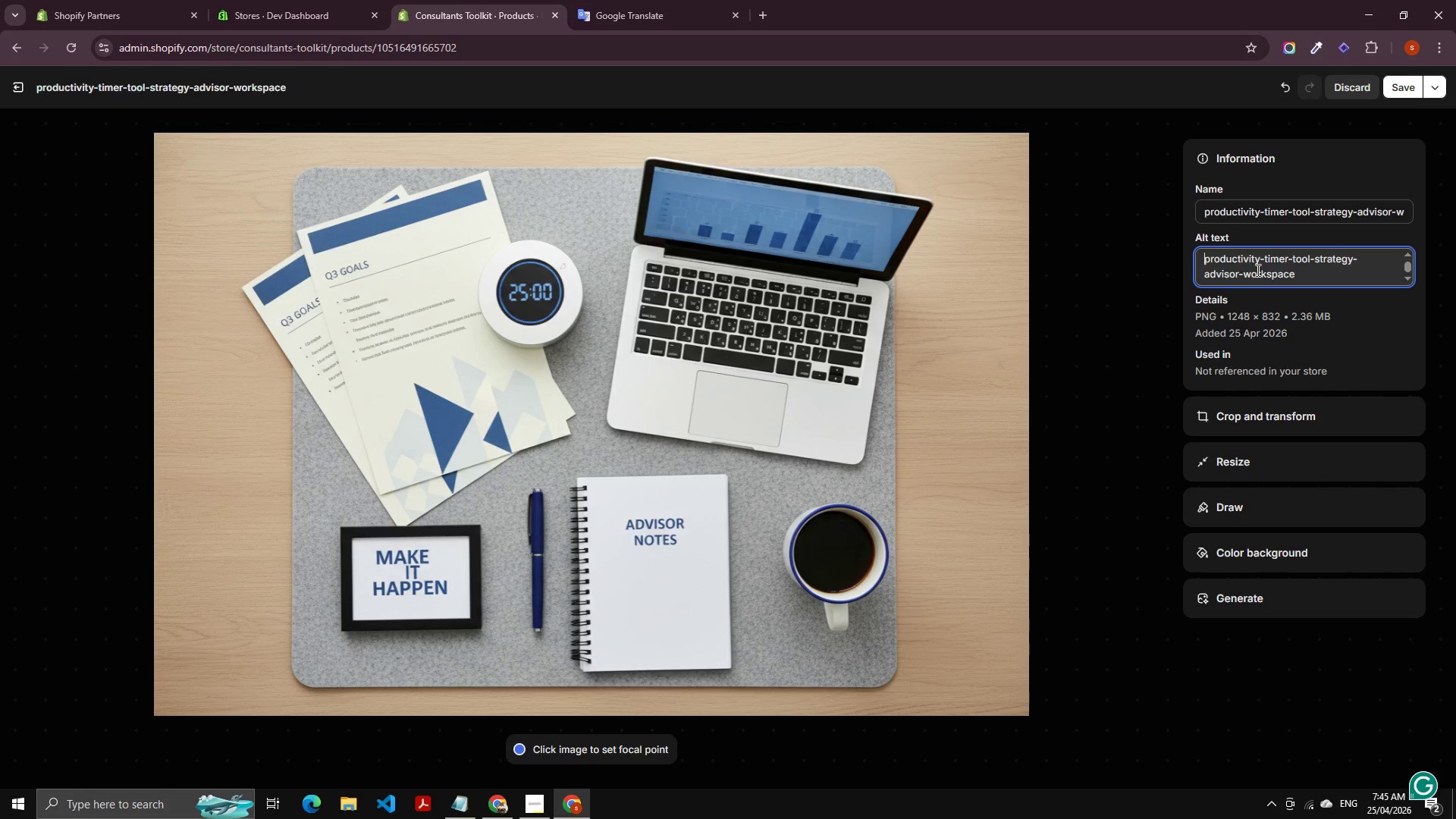 
key(Shift+ArrowRight)
 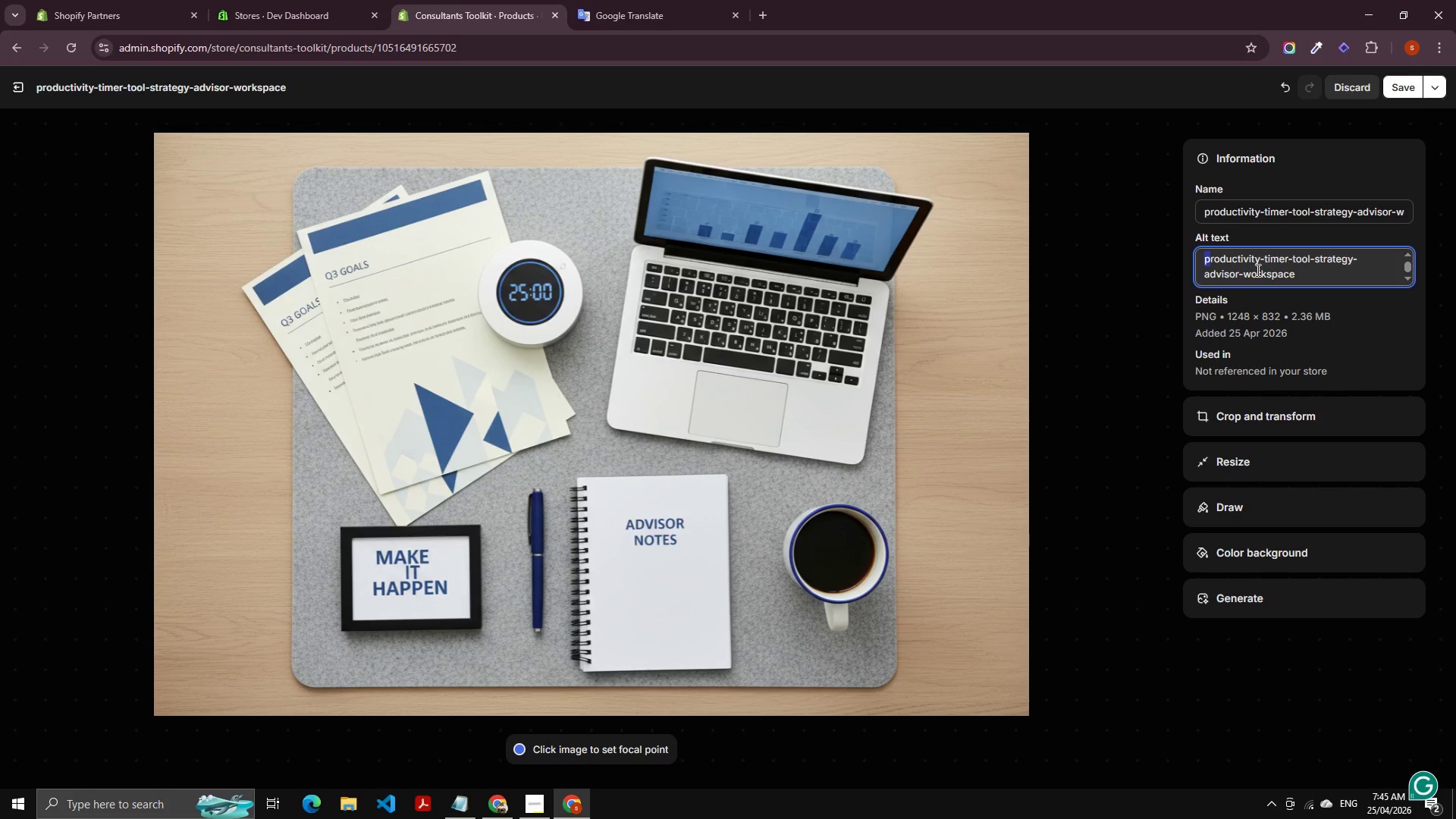 
key(Shift+P)
 